 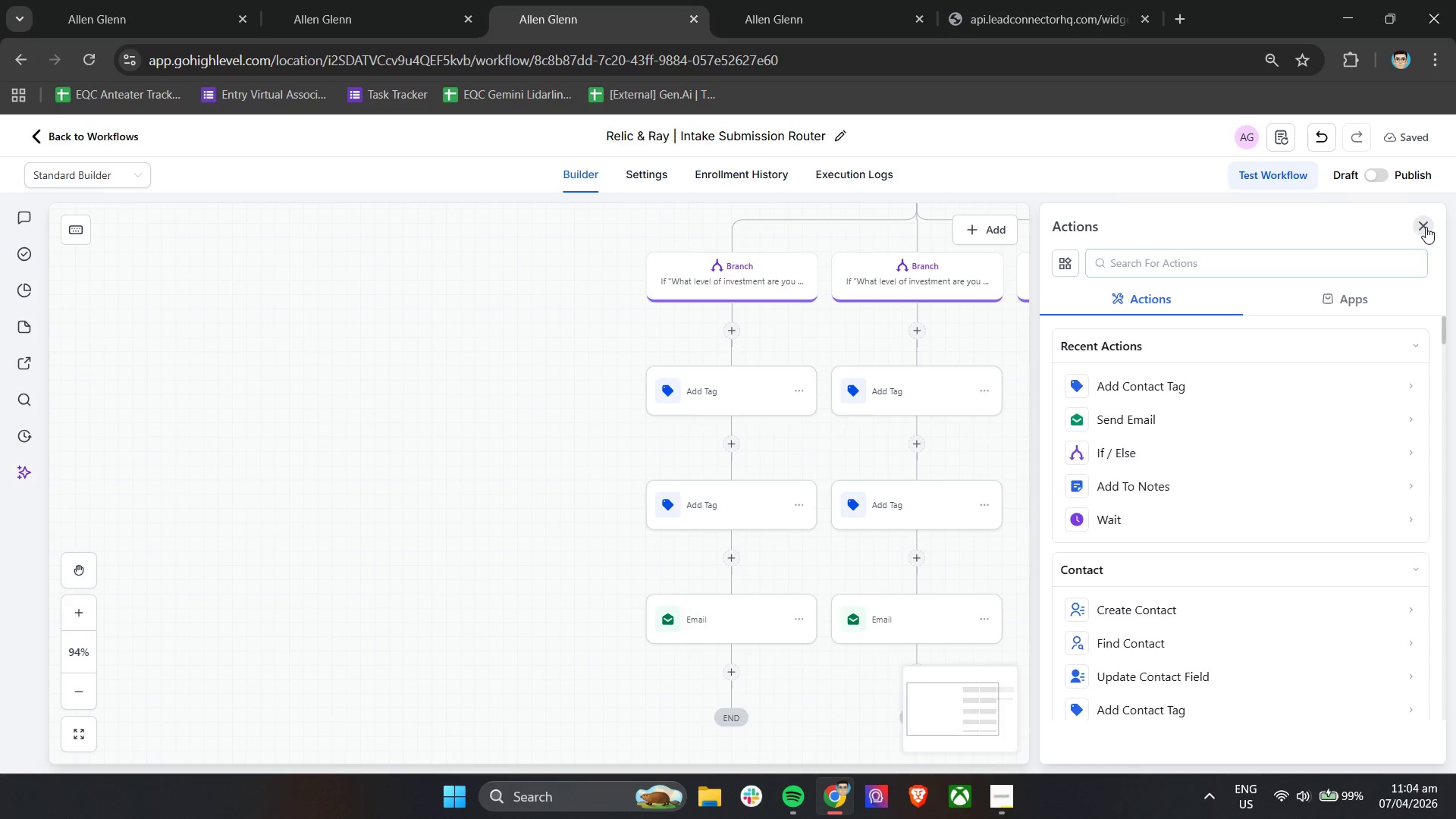 
hold_key(key=ControlLeft, duration=0.98)
left_click_drag(start_coordinate=[1263, 340], to_coordinate=[1216, 350])
 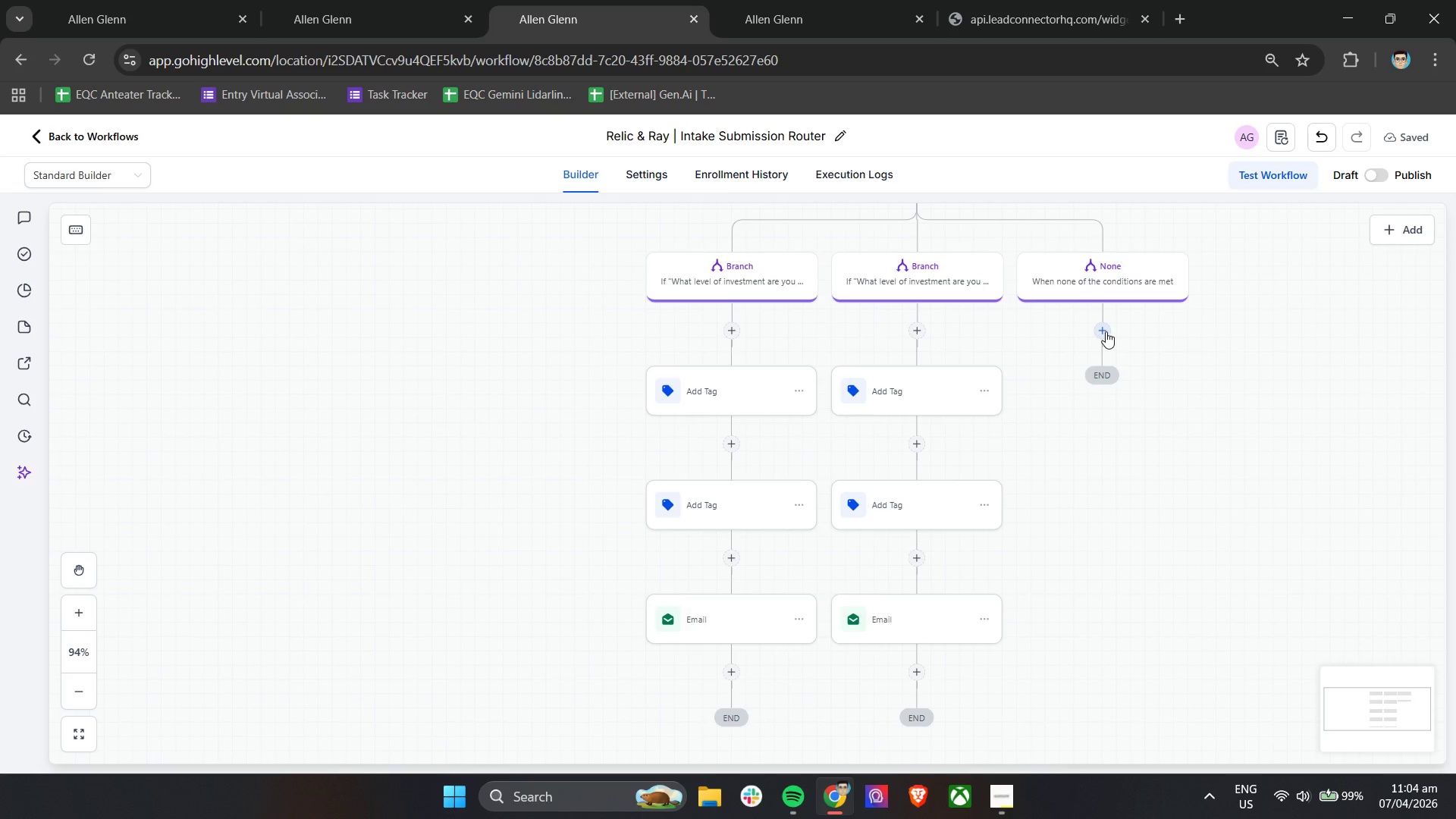 
left_click([1105, 331])
 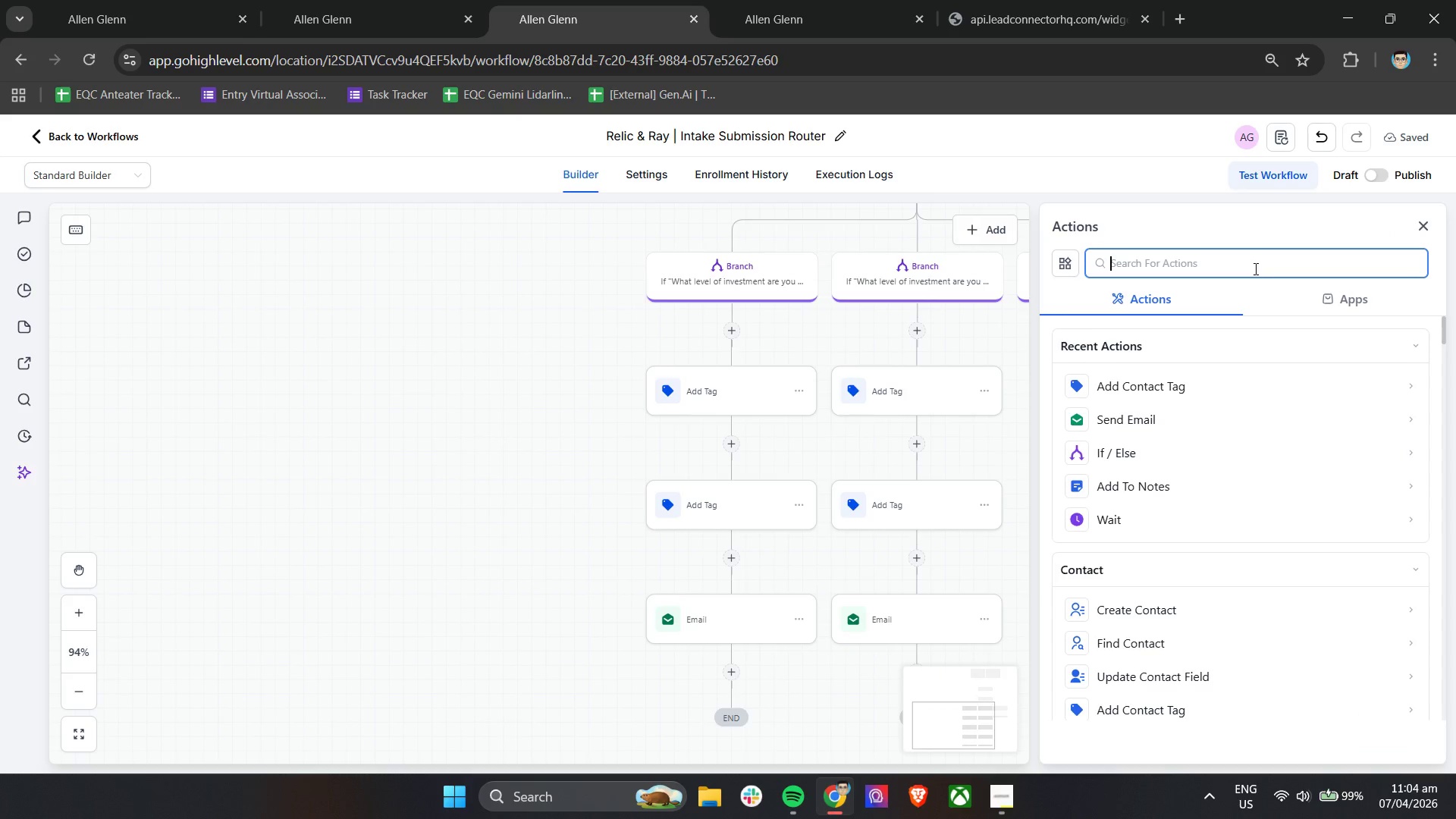 
left_click([1254, 266])
 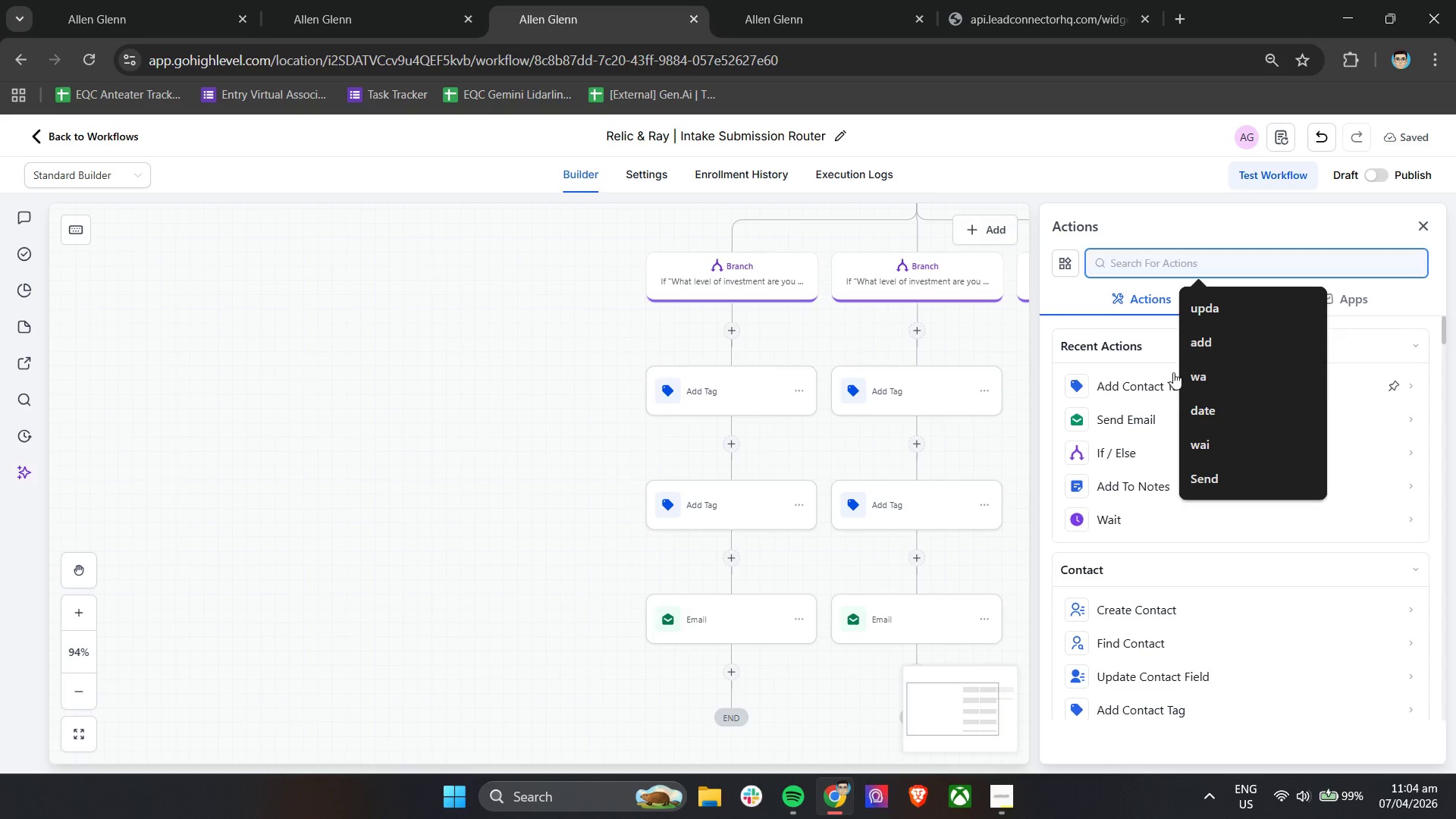 
left_click([1123, 388])
 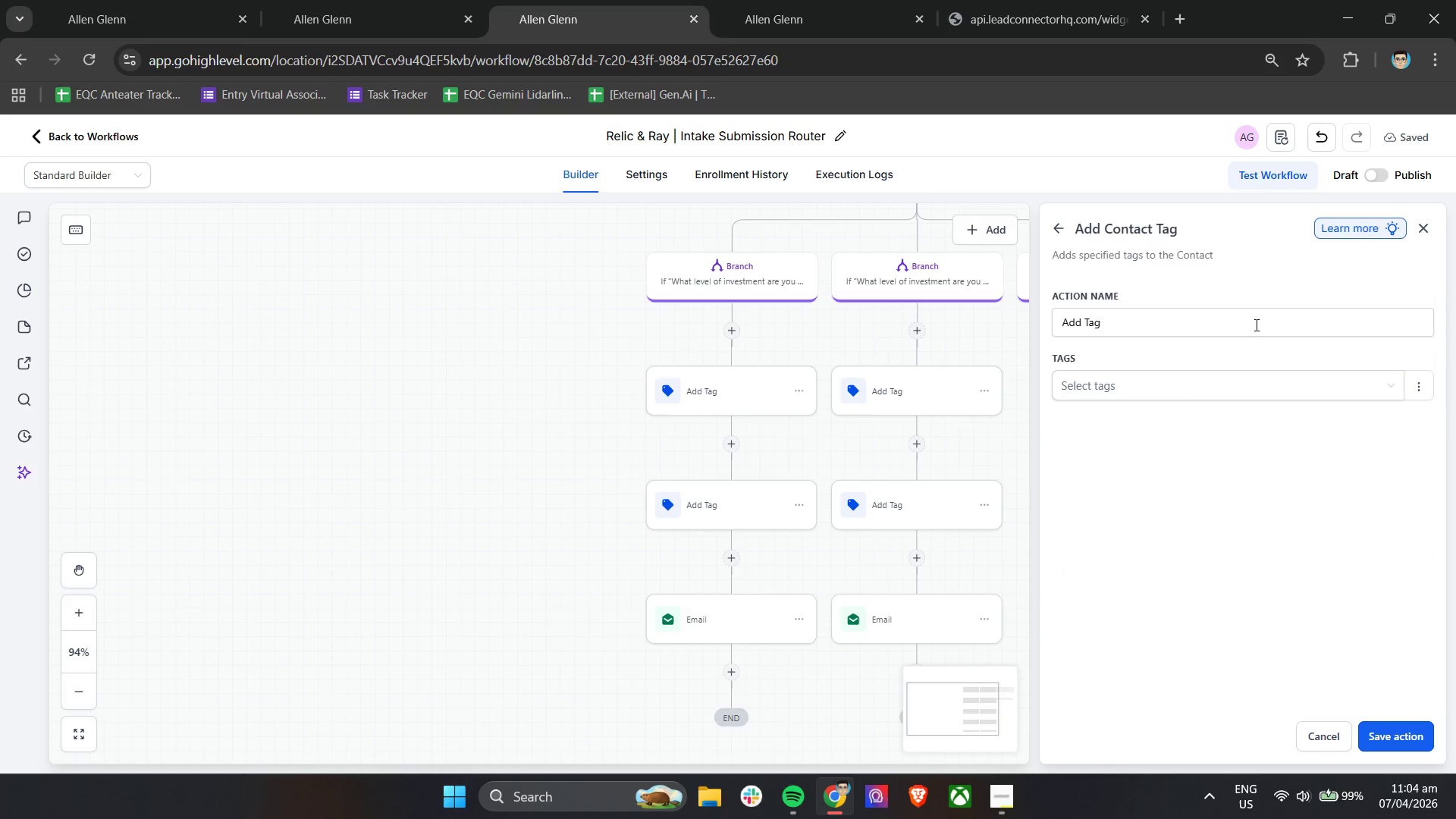 
left_click([1199, 382])
 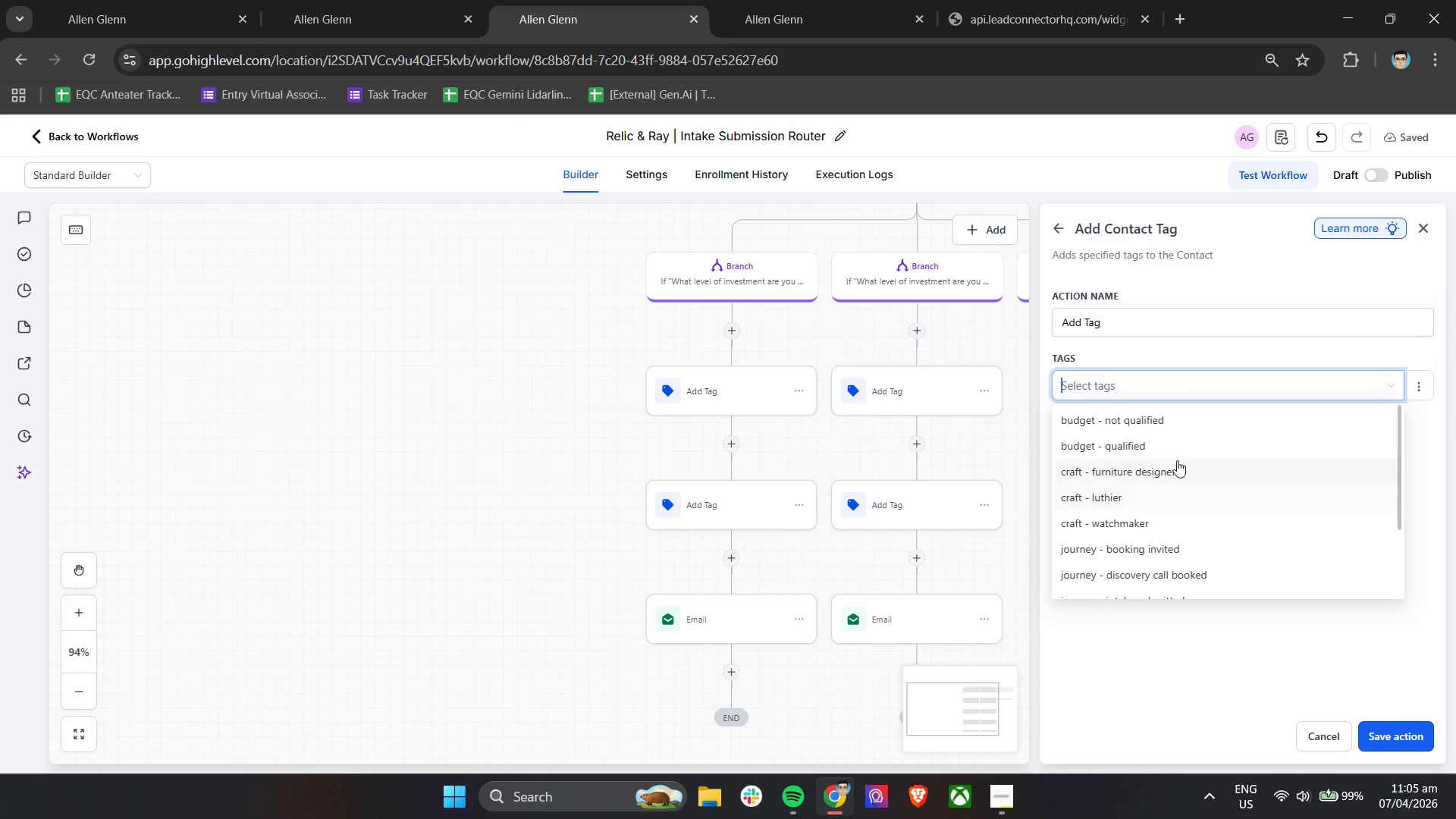 
left_click([1197, 412])
 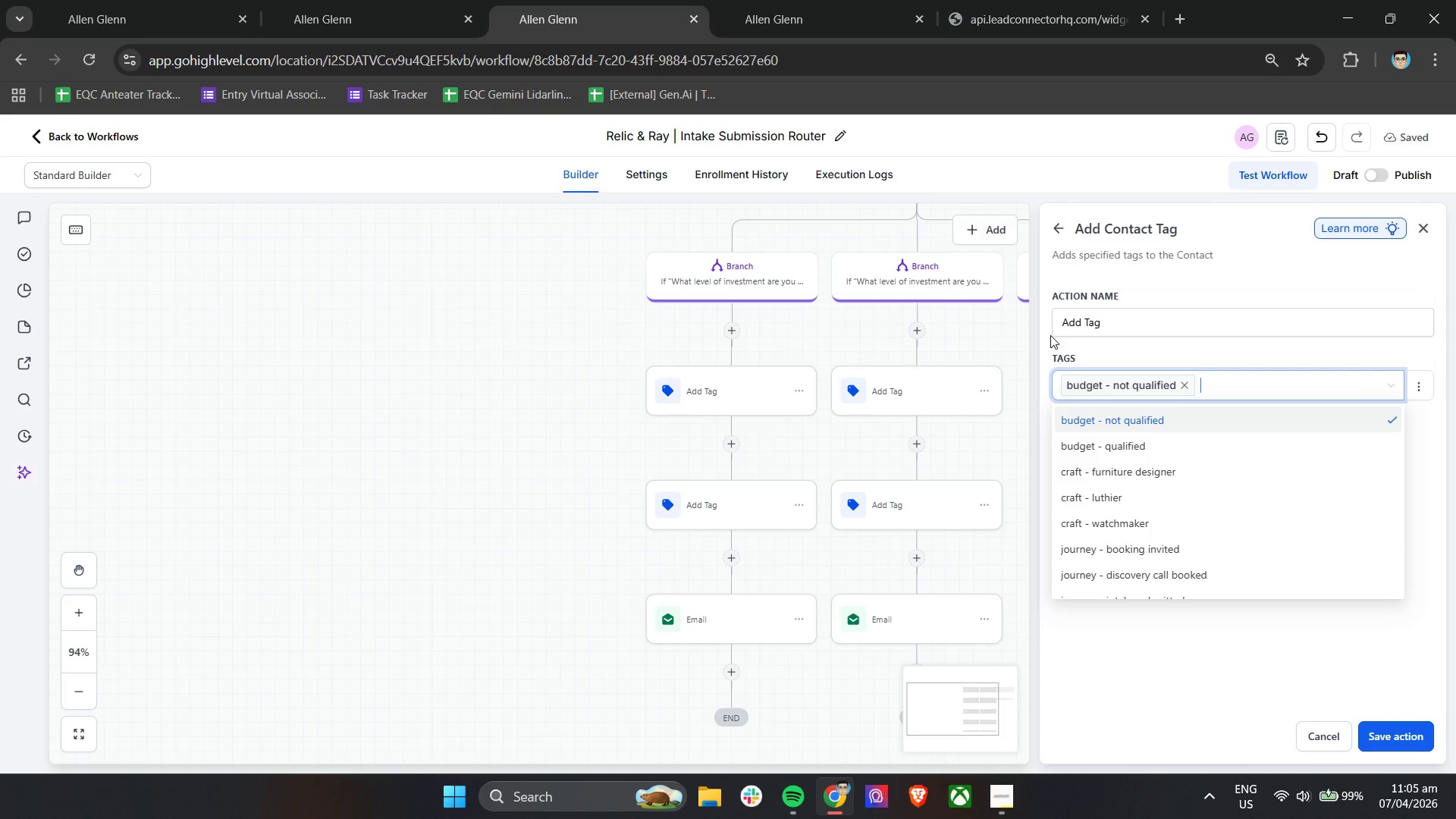 
left_click([1050, 341])
 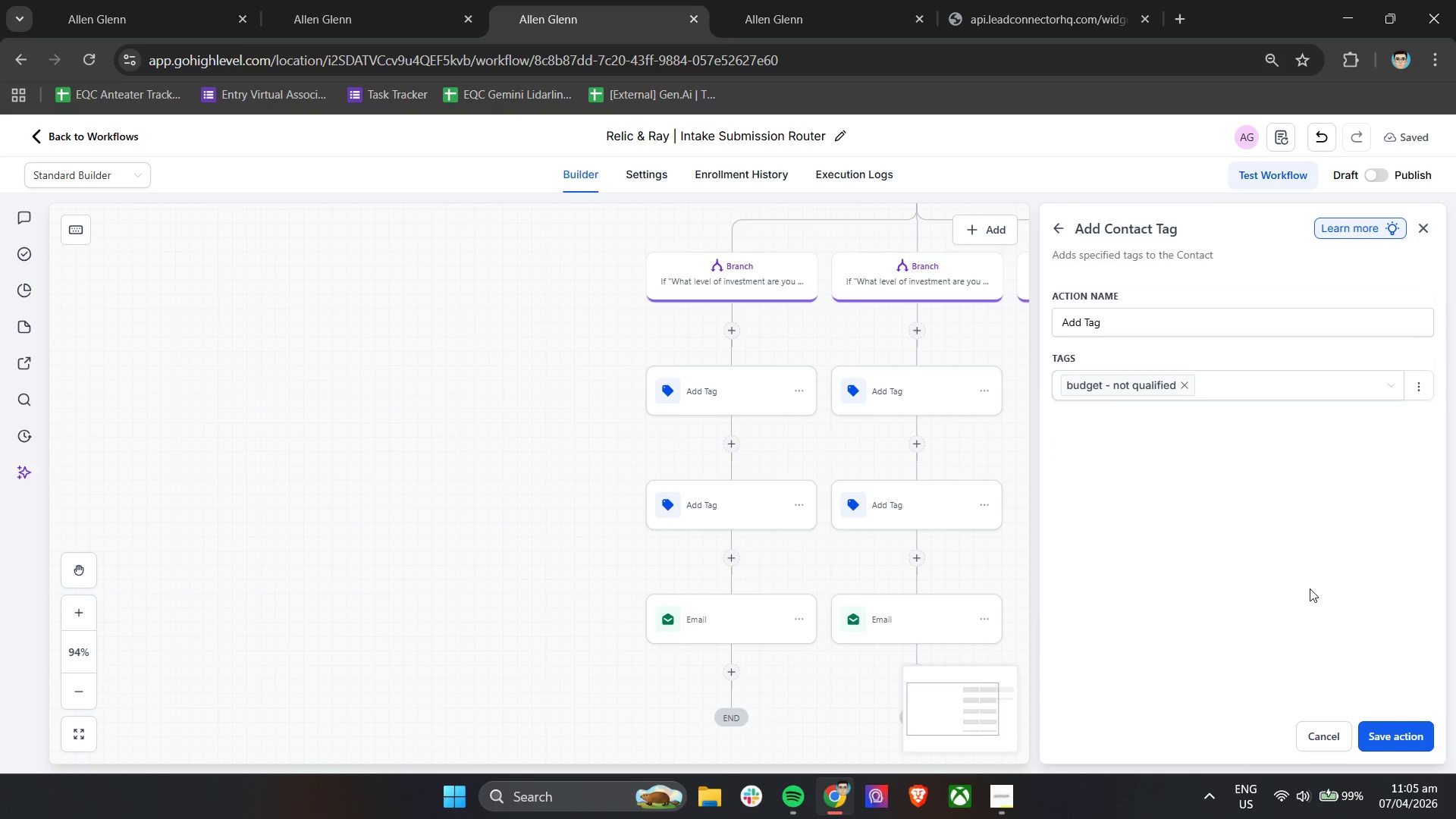 
left_click([1386, 735])
 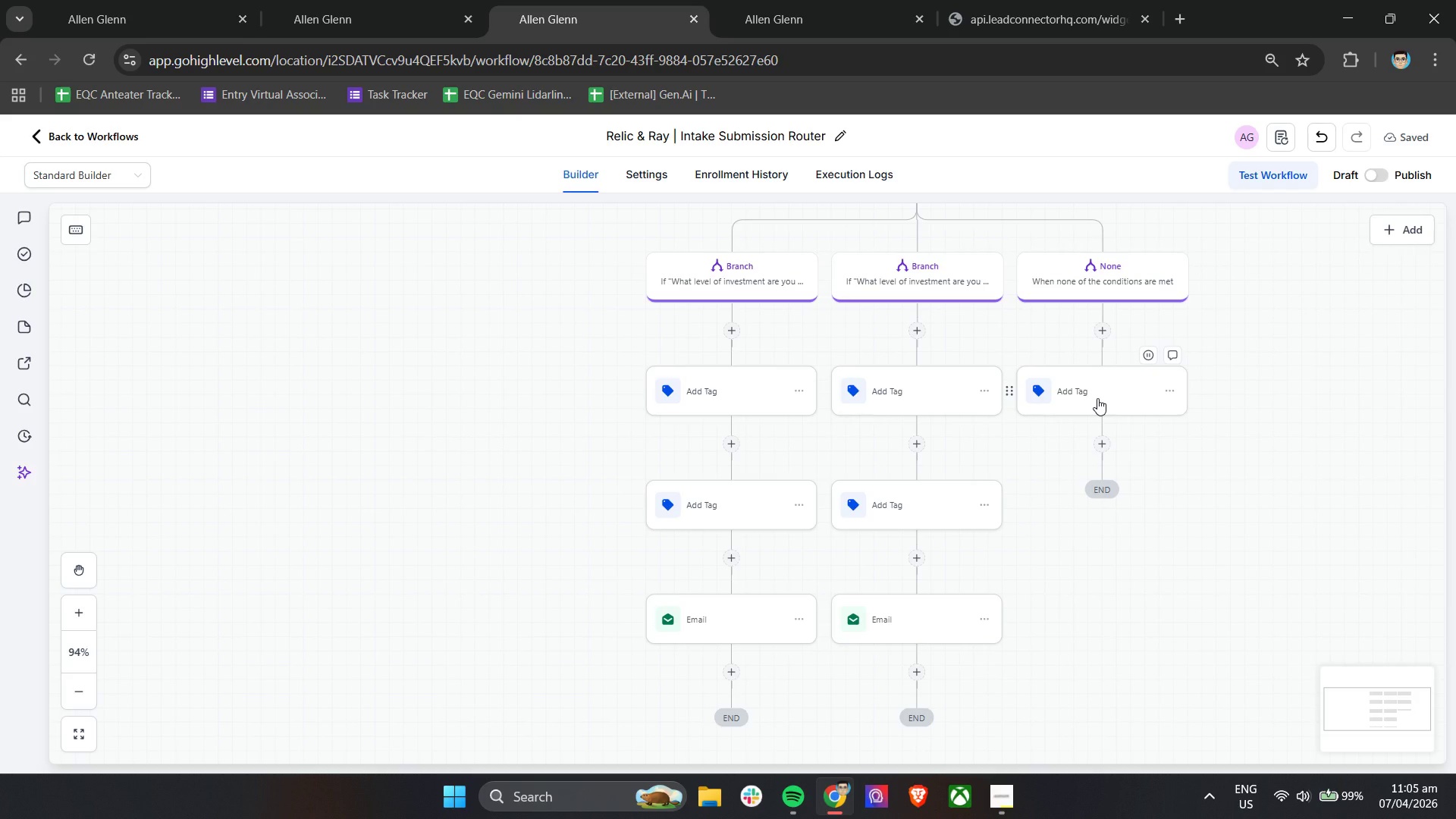 
left_click([1097, 398])
 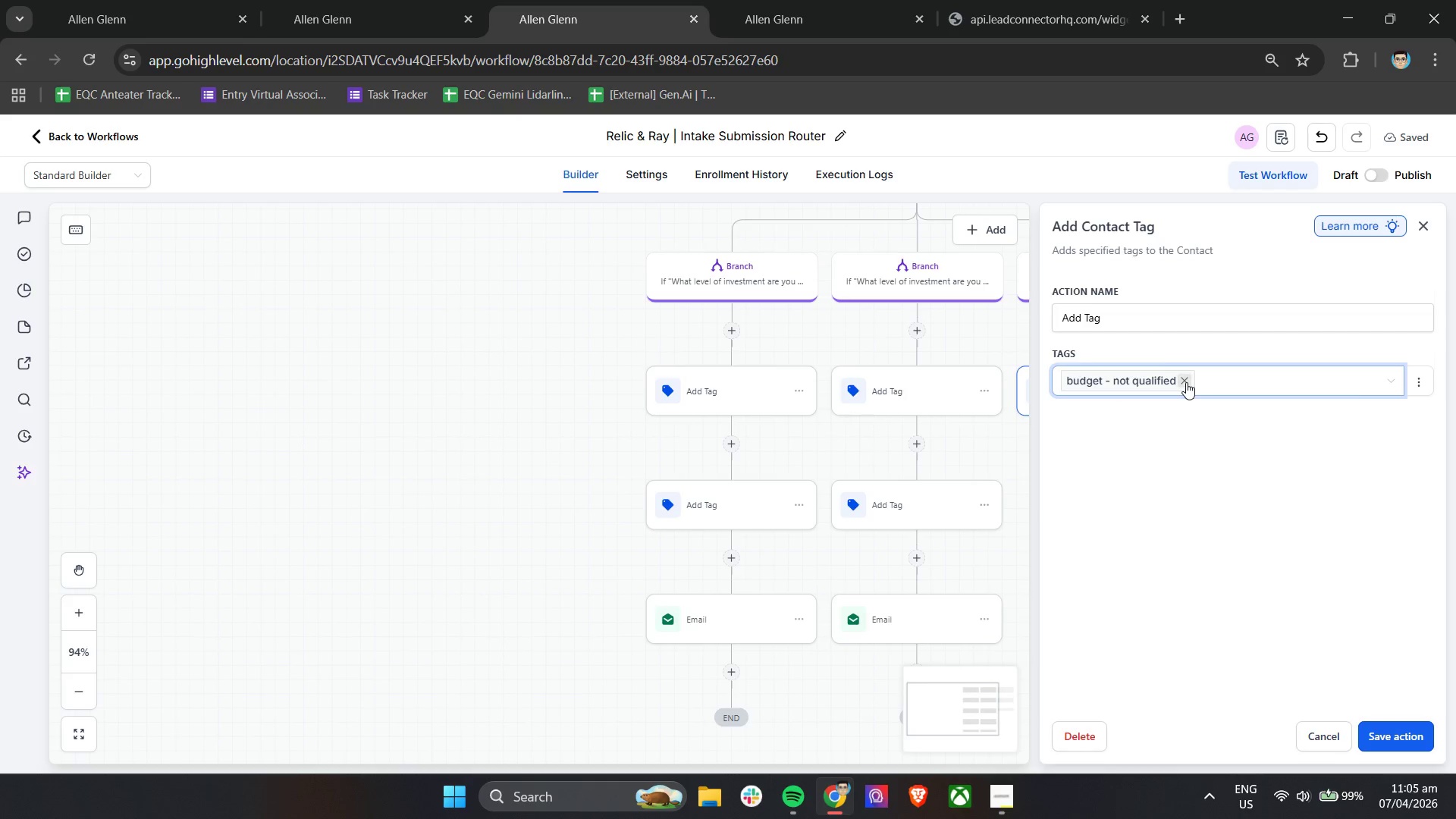 
double_click([1239, 387])
 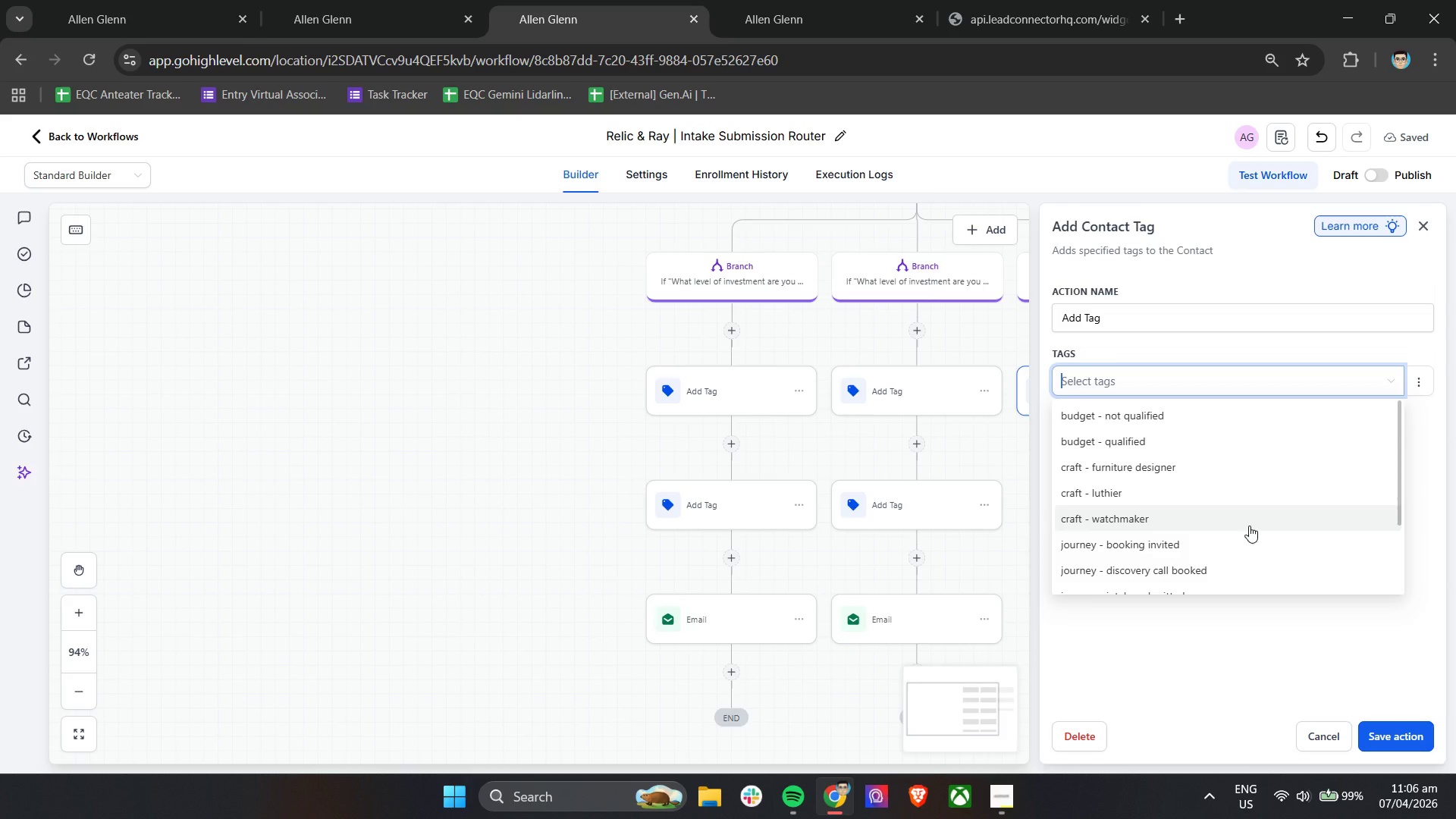 
wait(52.94)
 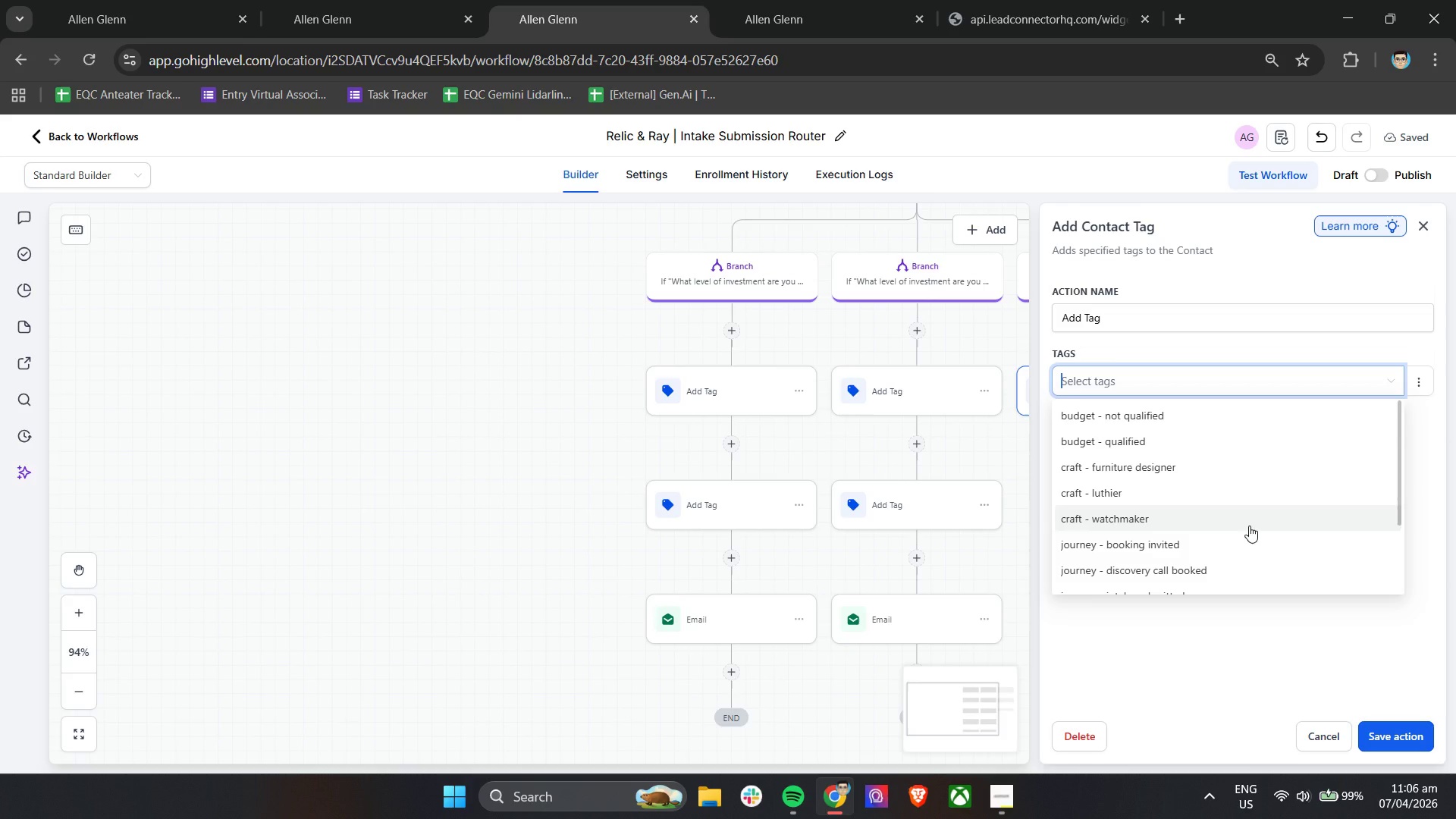 
scroll: coordinate [1237, 533], scroll_direction: up, amount: 3.0
 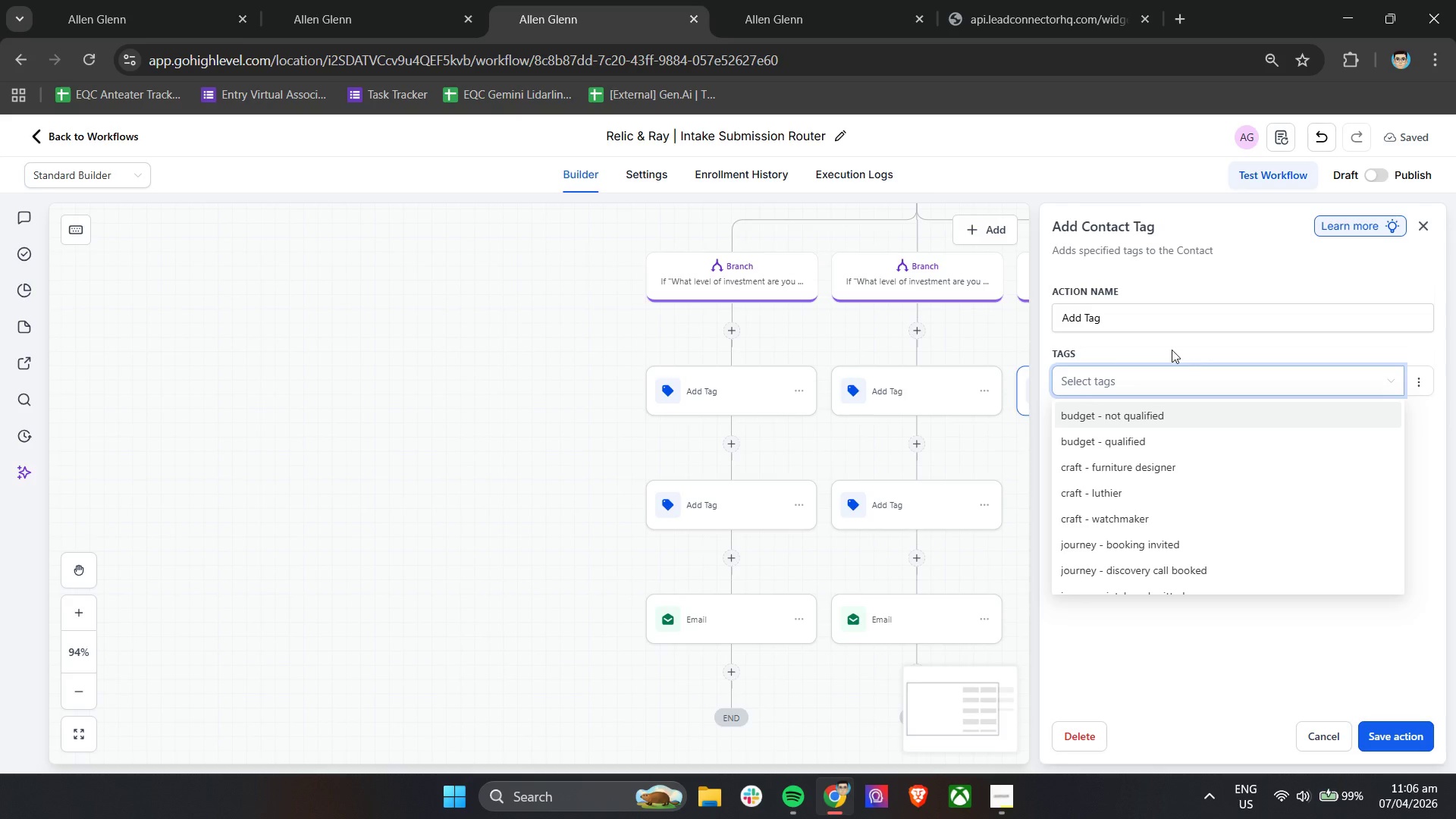 
left_click([1172, 350])
 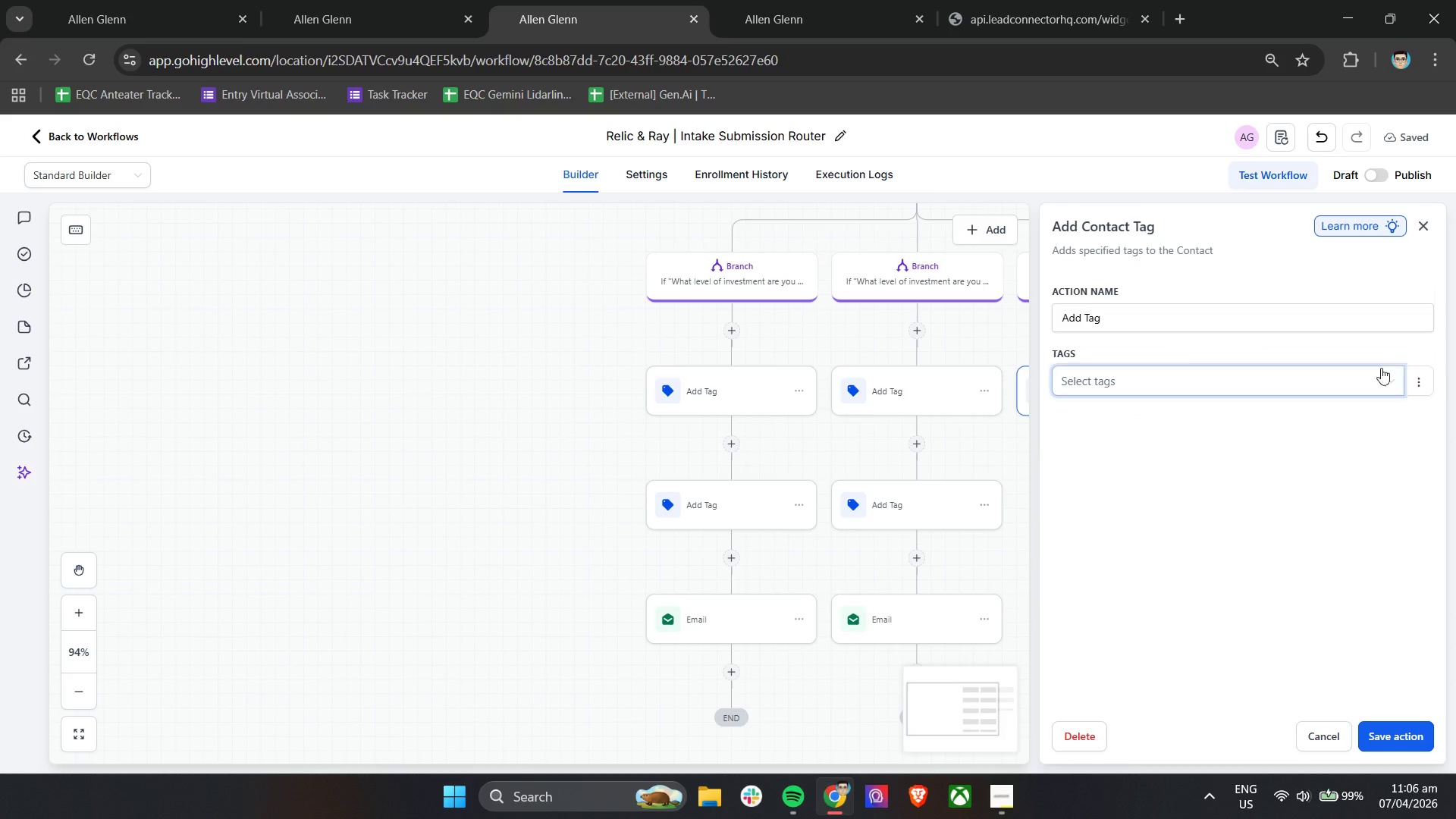 
left_click([1423, 372])
 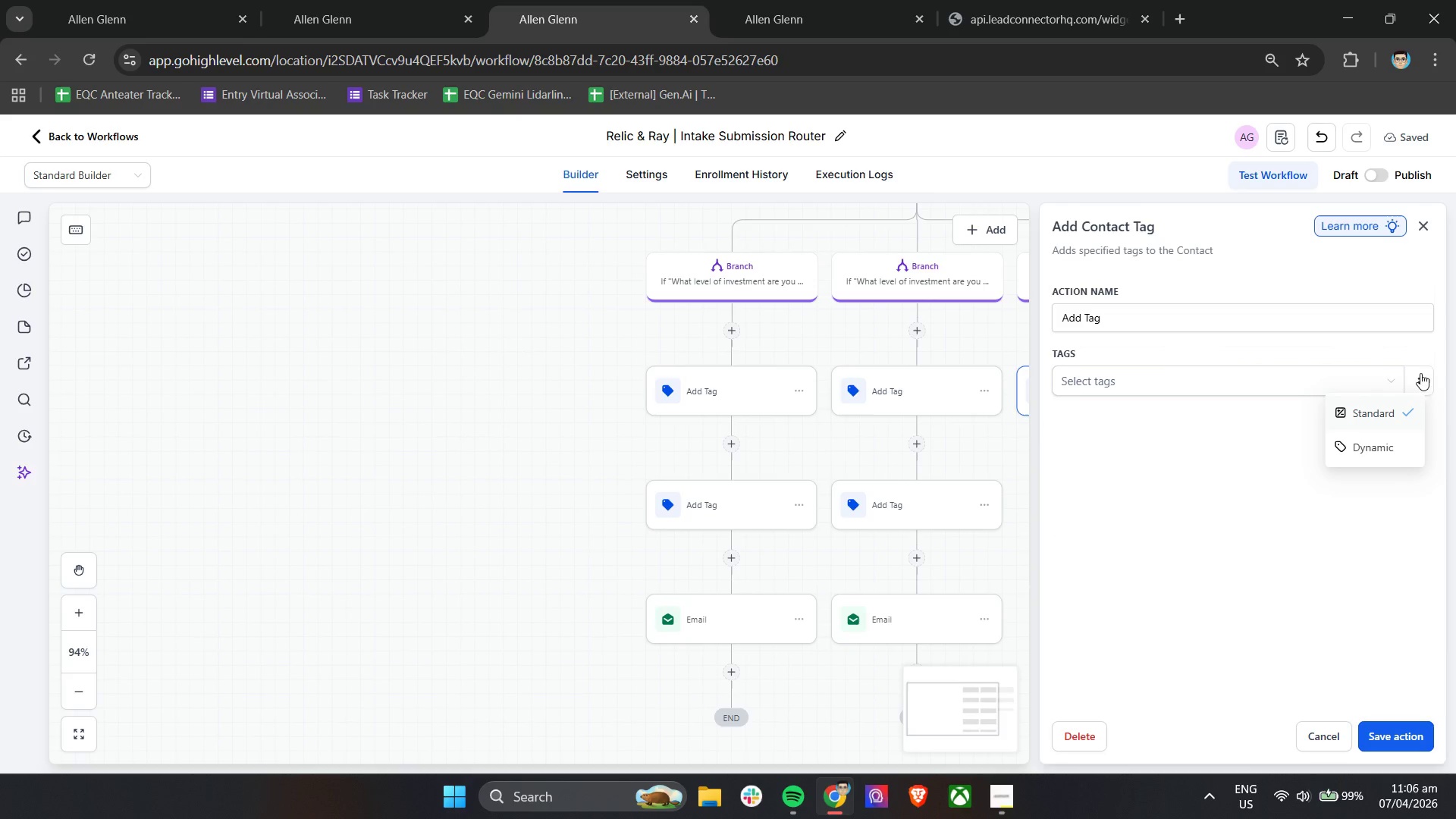 
left_click([1332, 352])
 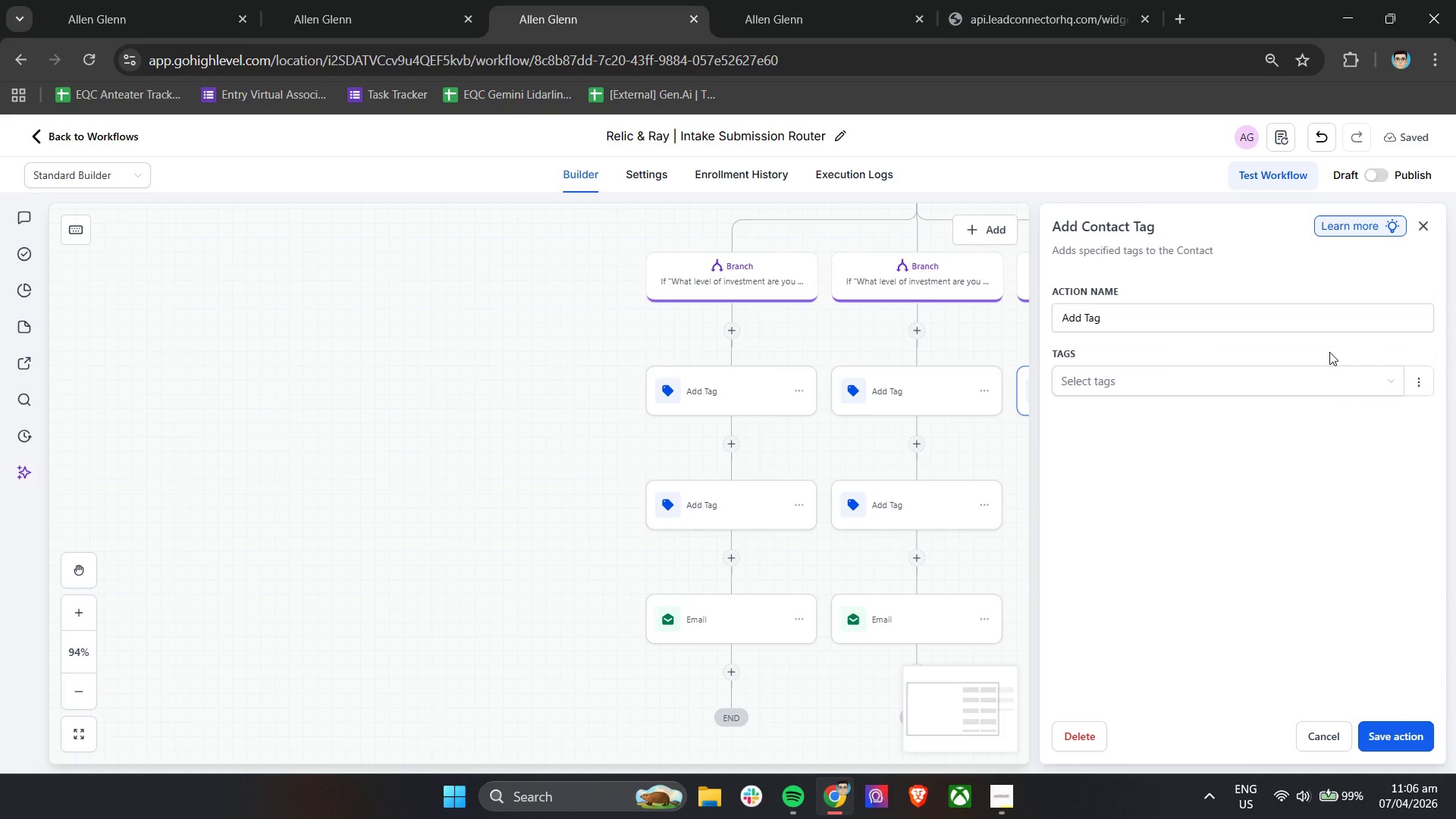 
wait(7.72)
 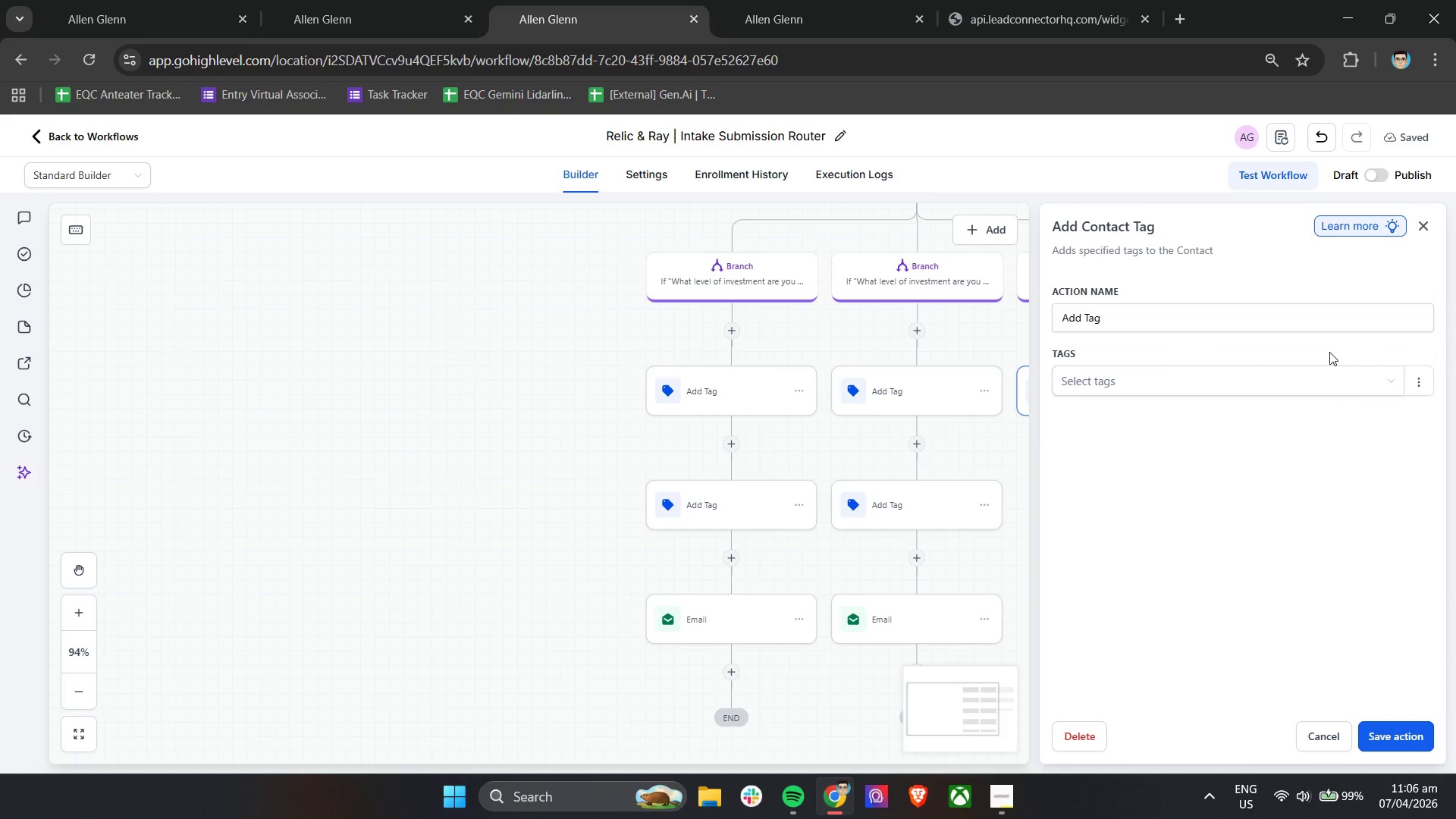 
left_click([771, 0])
 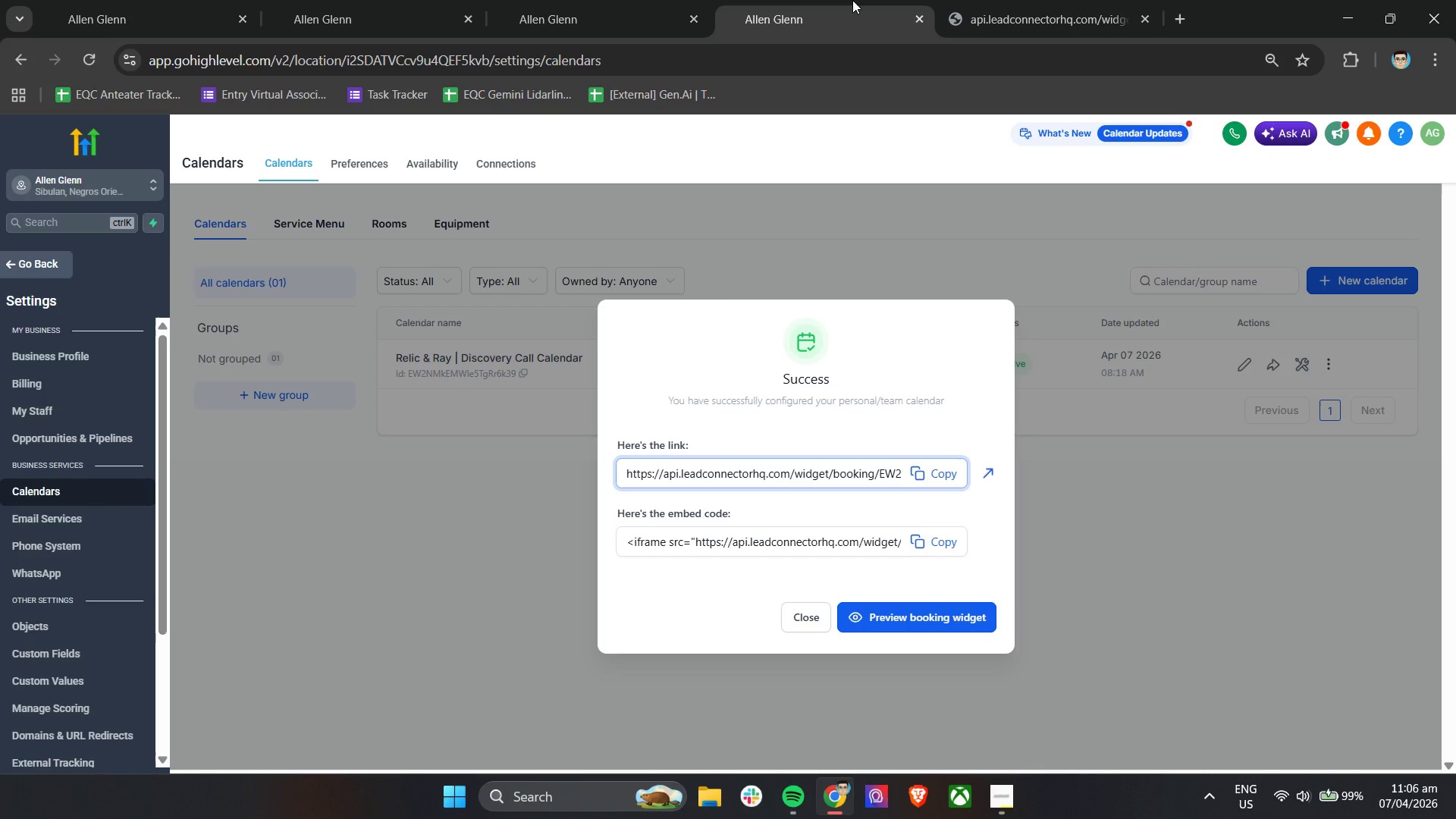 
left_click([996, 0])
 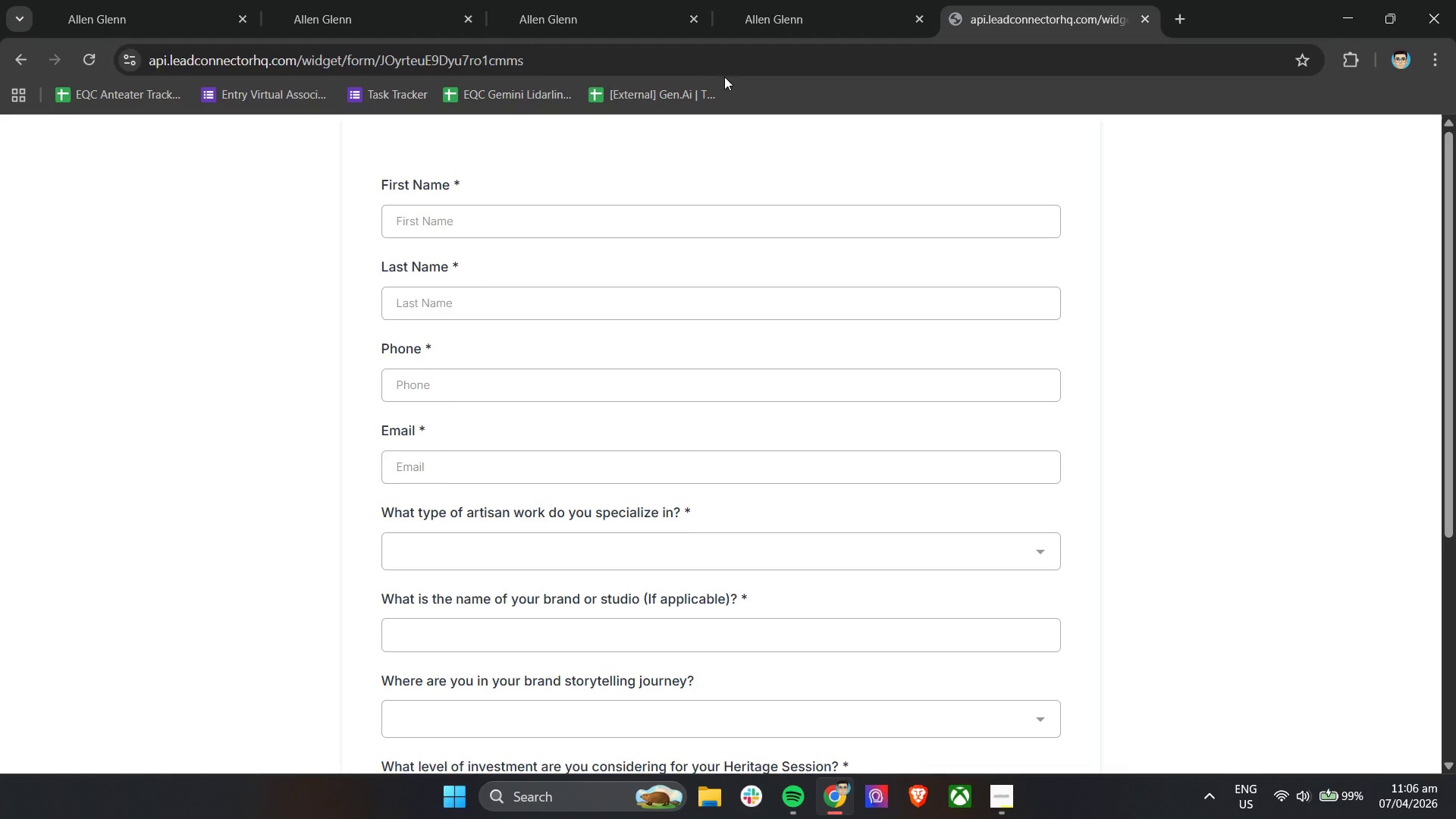 
double_click([730, 48])
 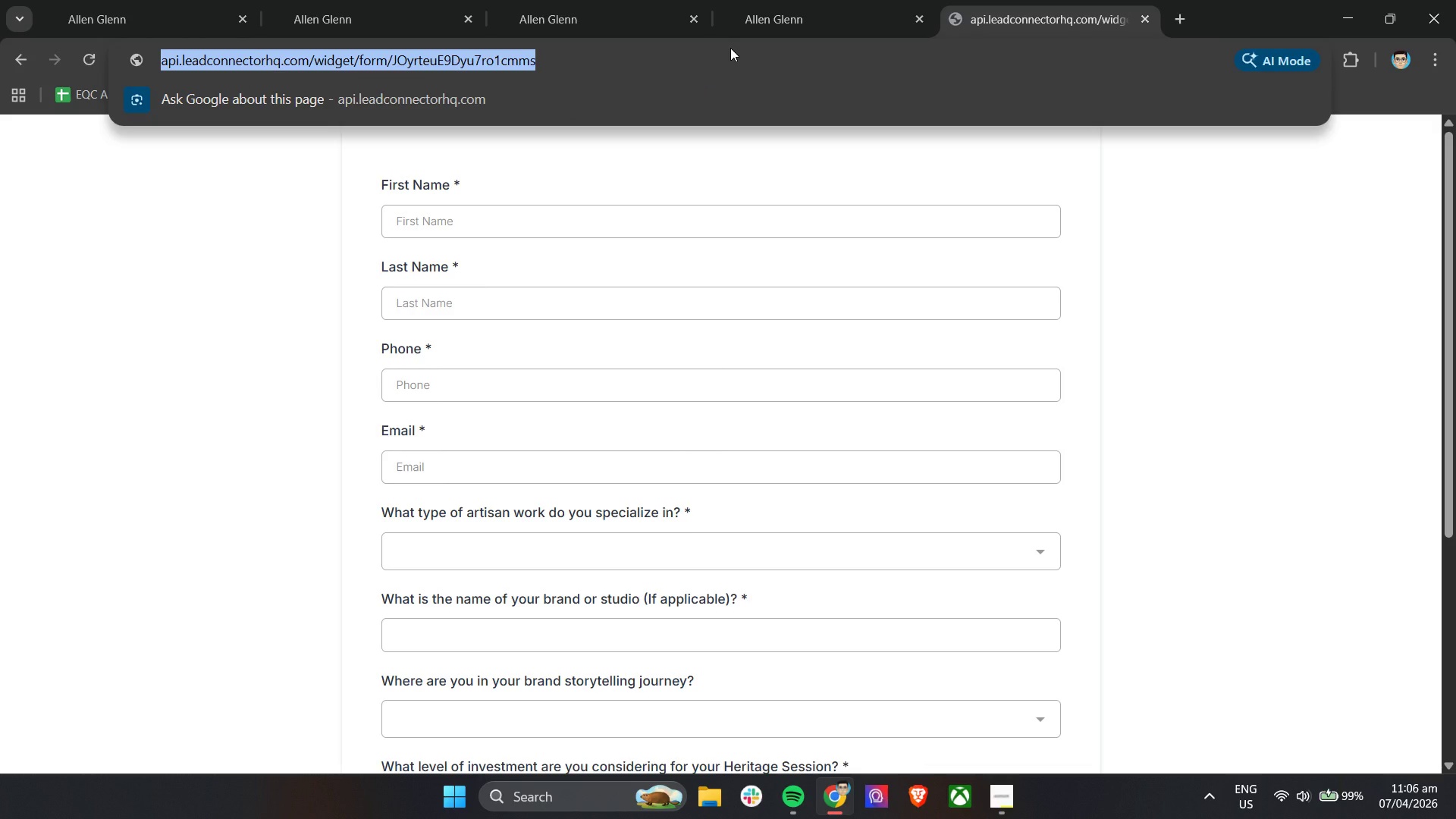 
type(gog)
key(Backspace)
type(high)
 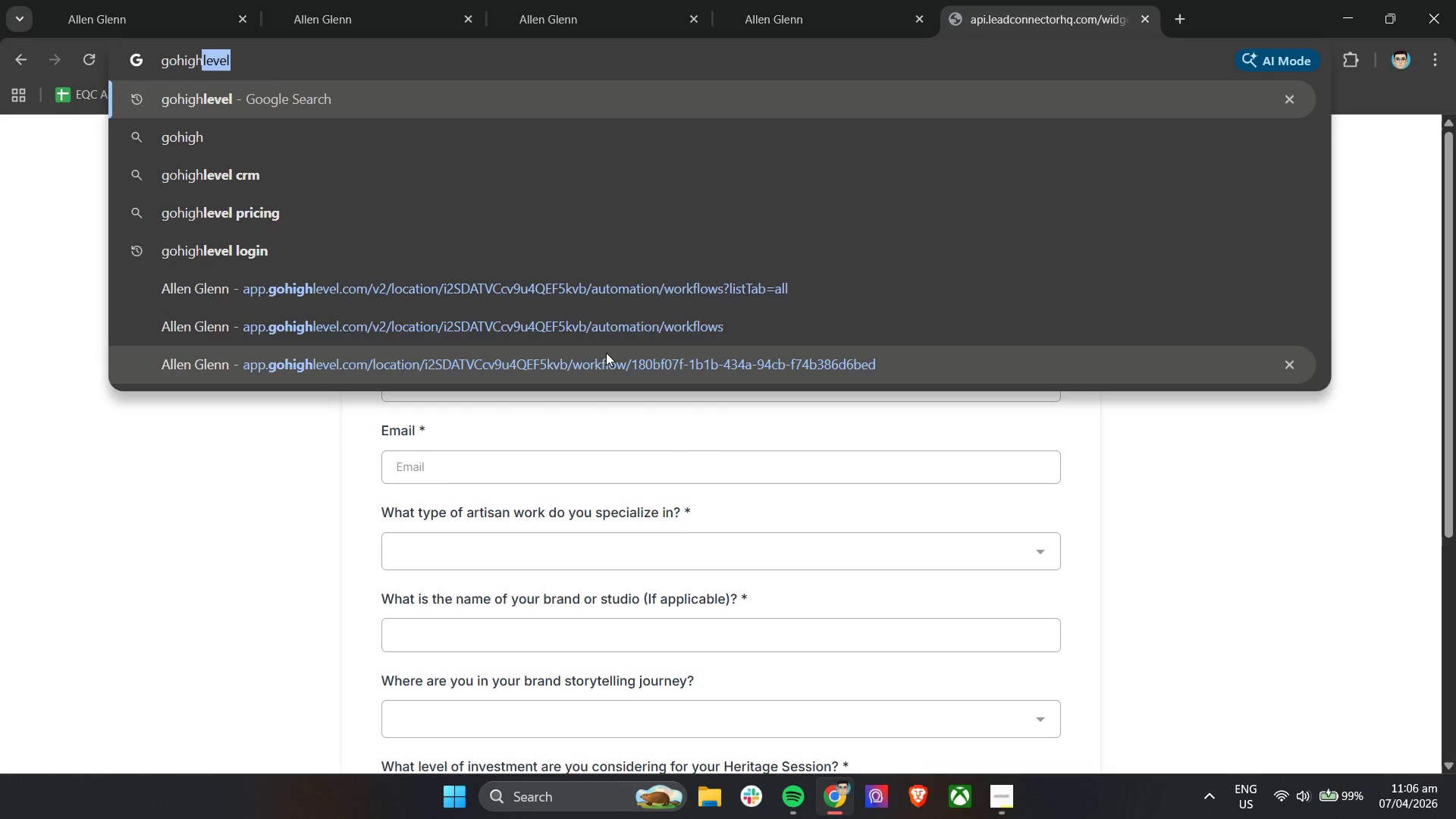 
left_click([612, 355])
 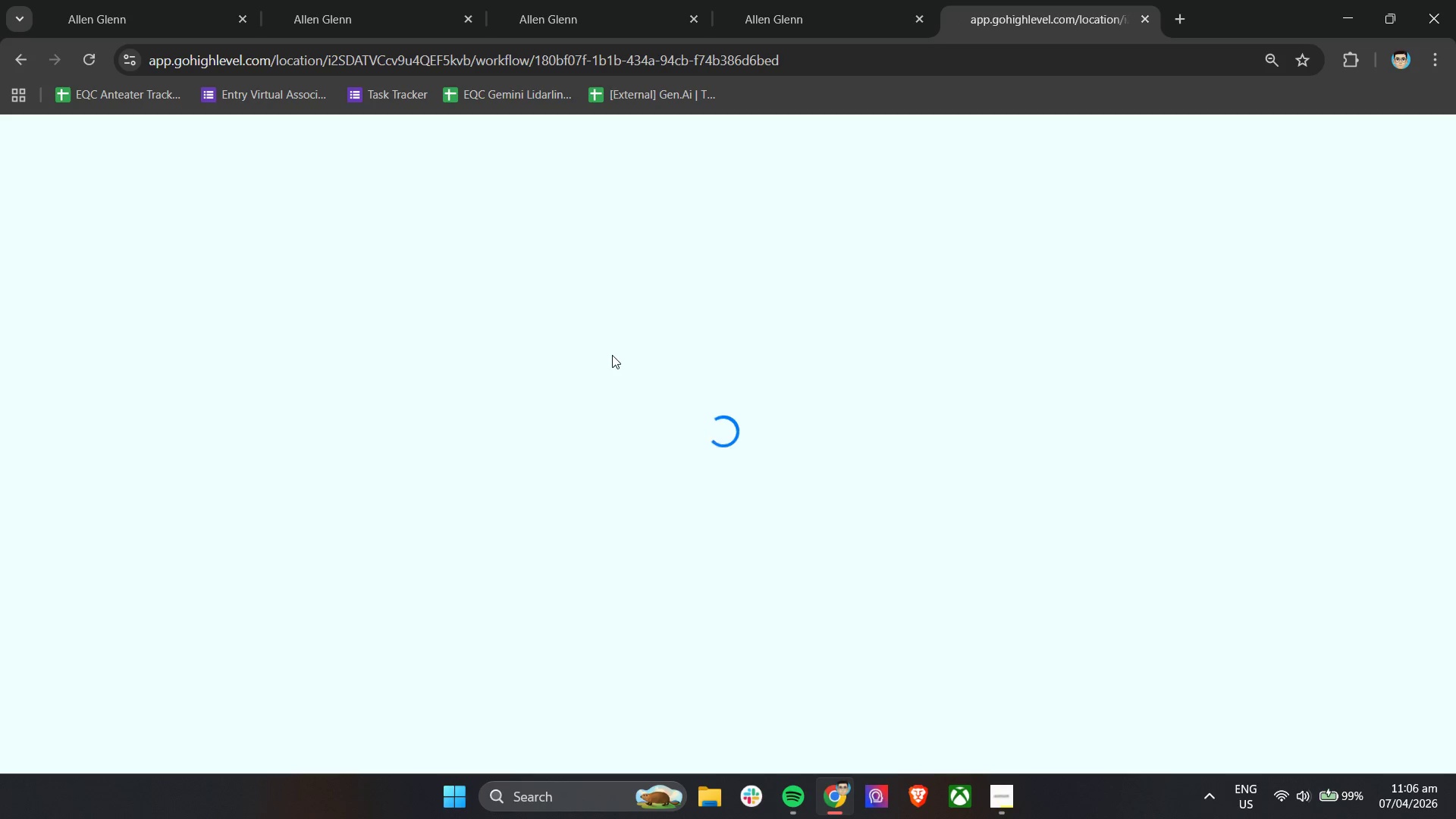 
wait(7.8)
 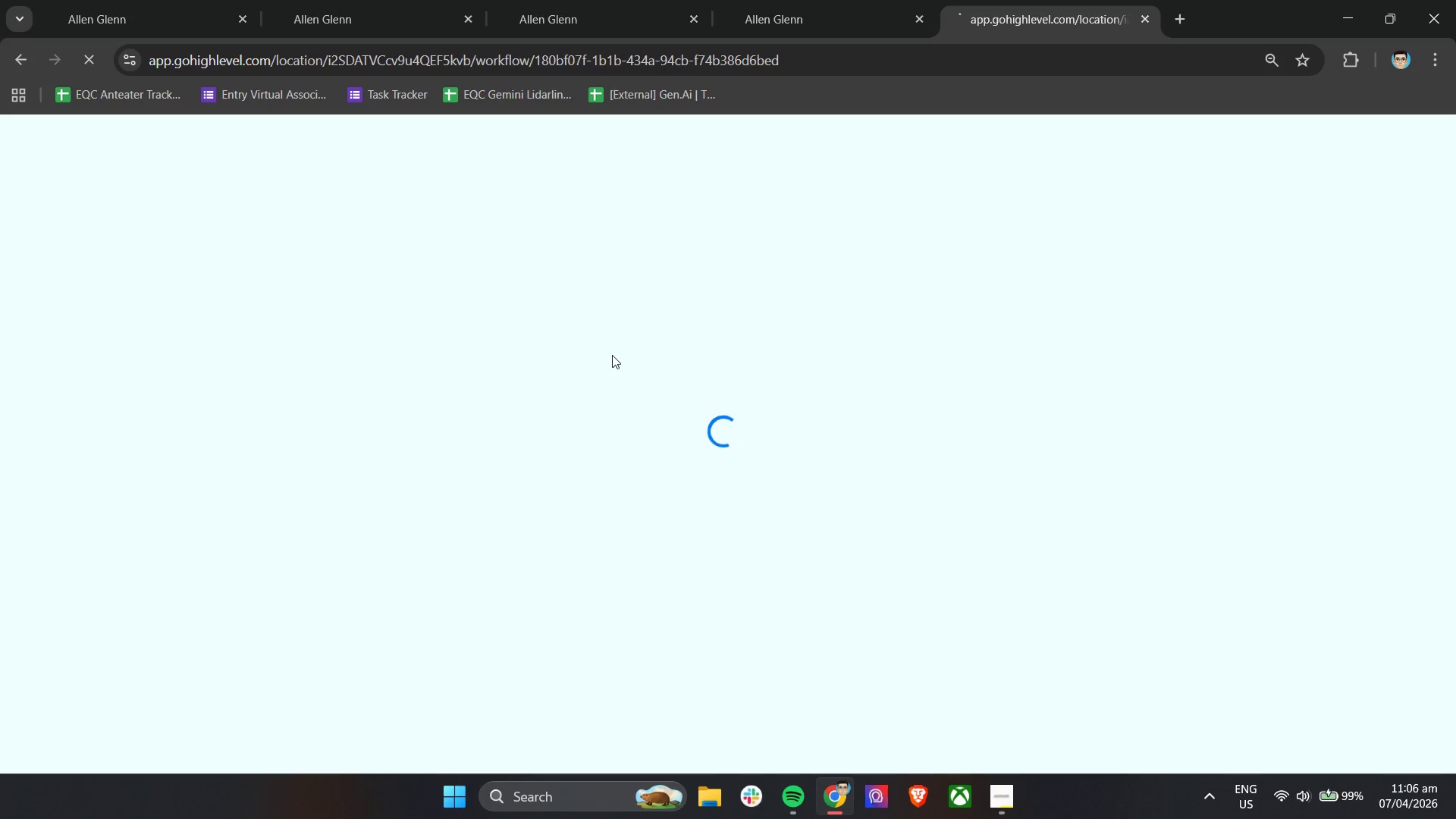 
scroll: coordinate [316, 300], scroll_direction: up, amount: 3.0
 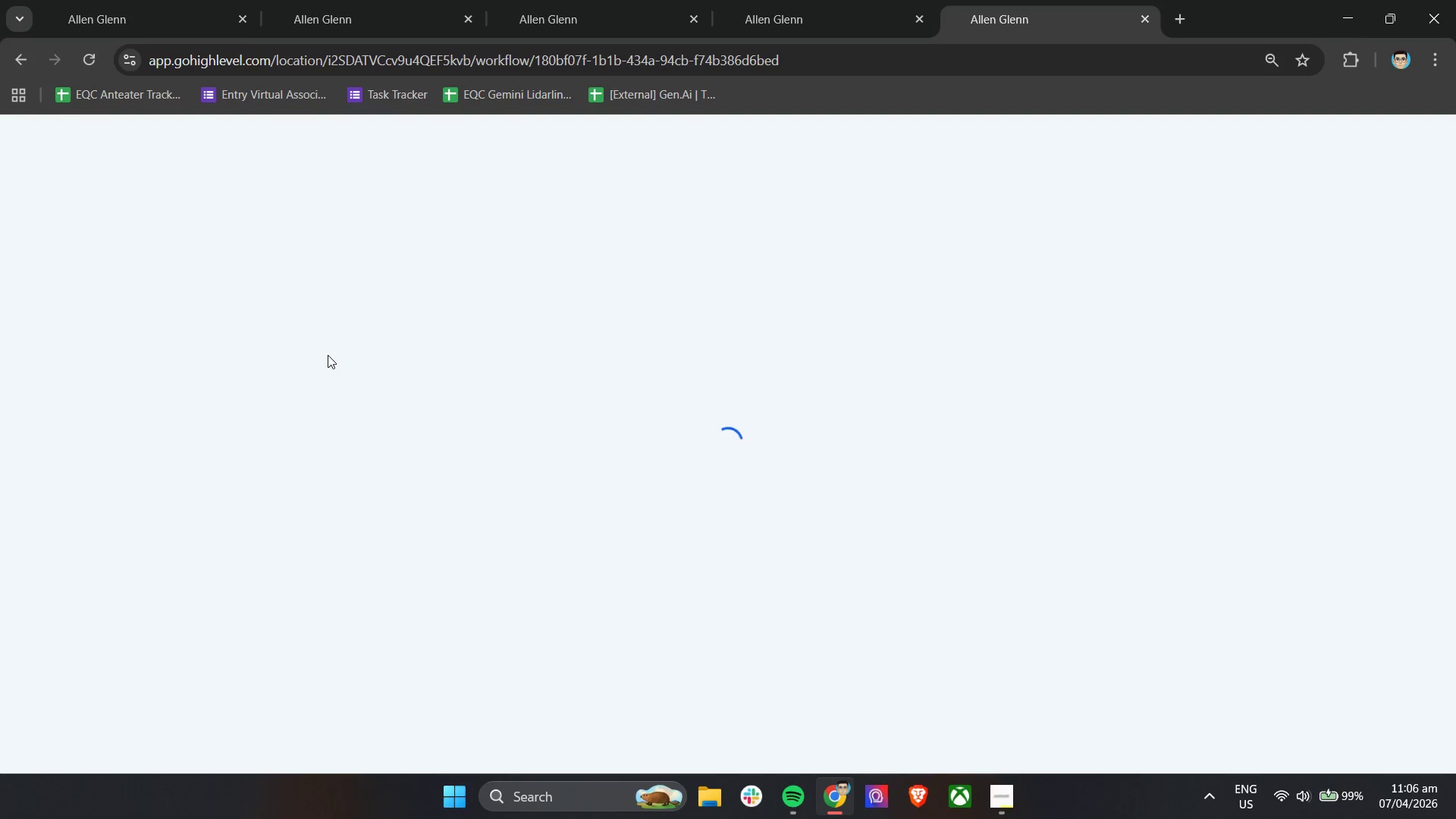 
wait(6.18)
 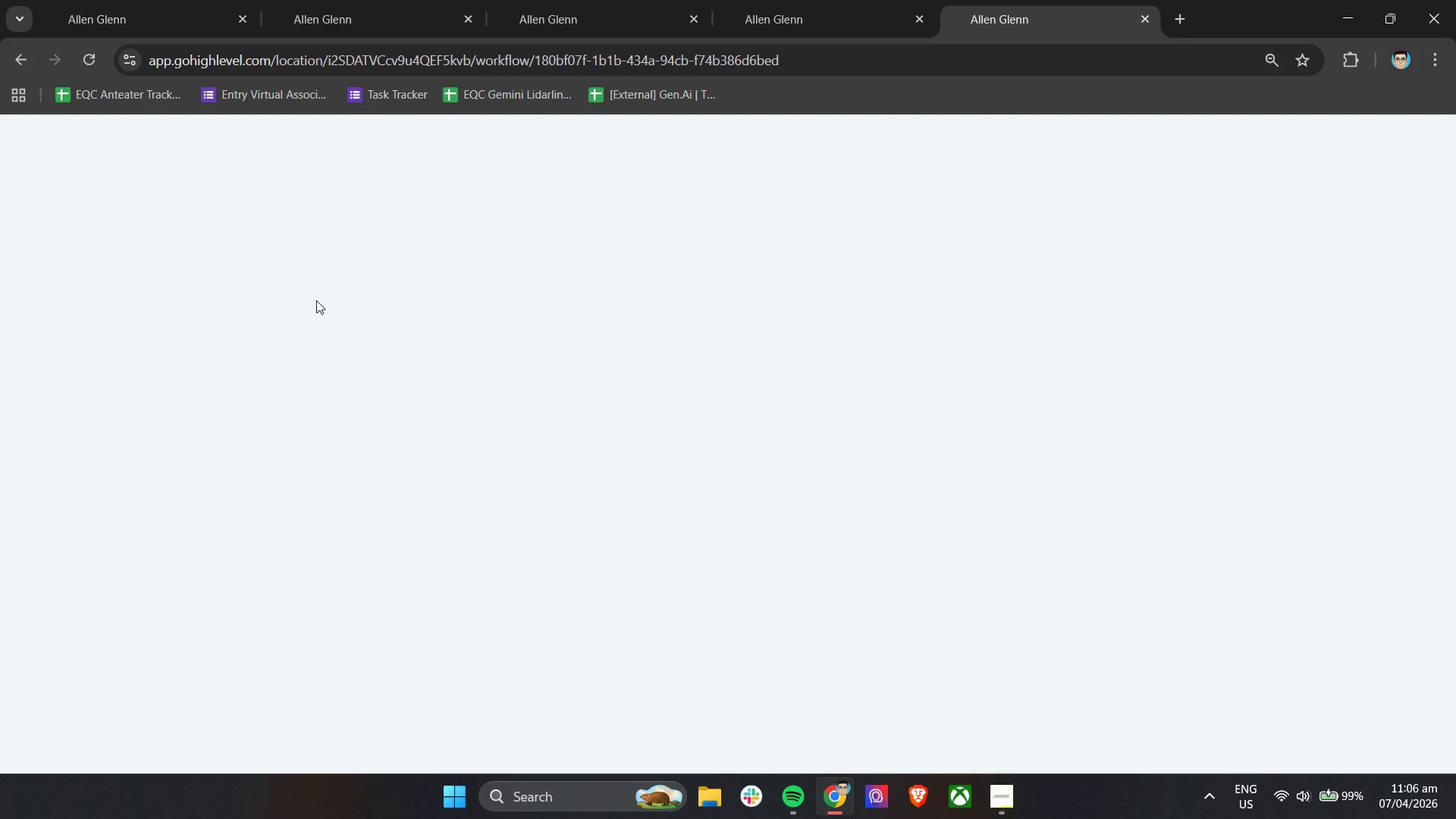 
left_click([82, 131])
 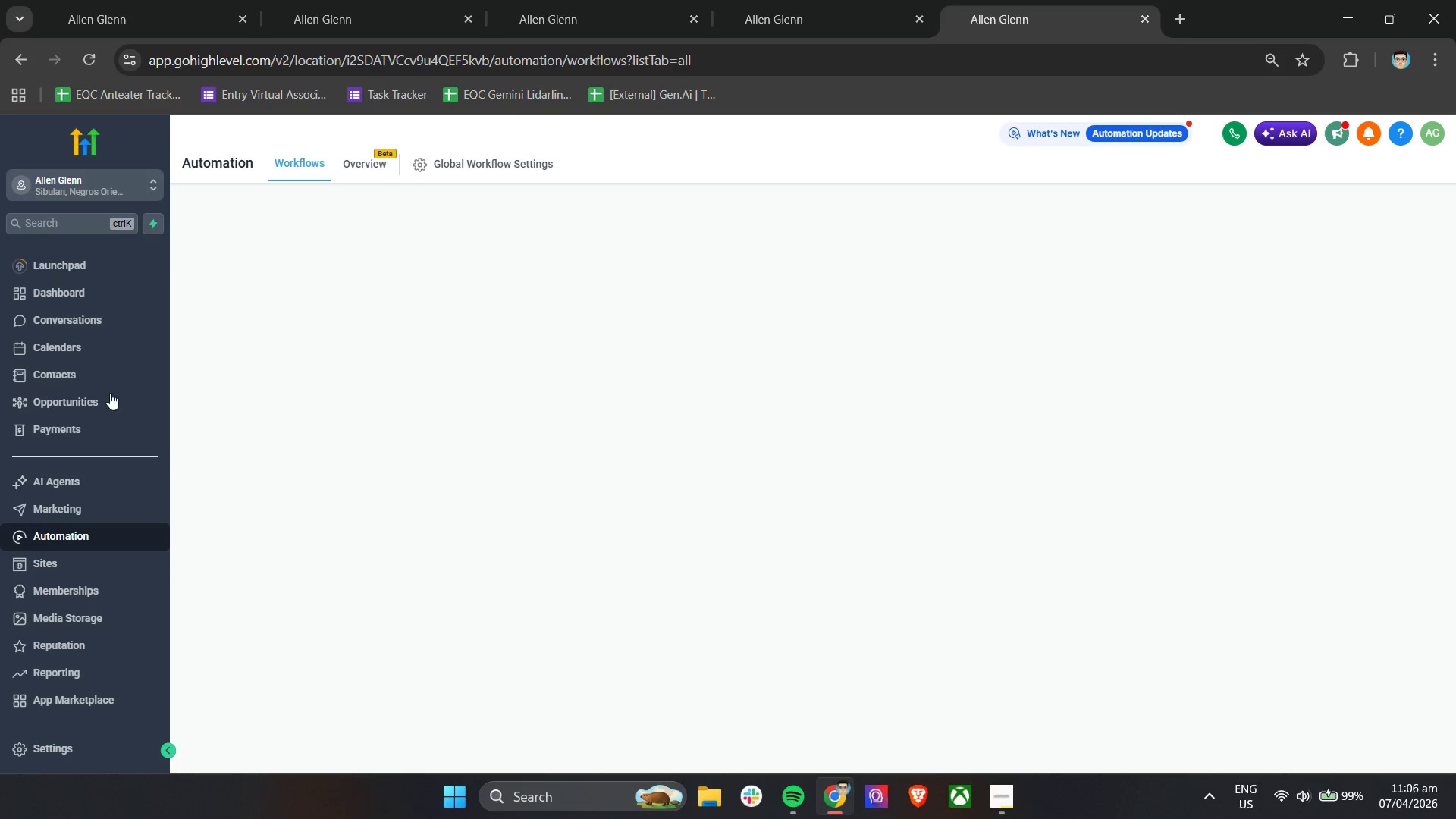 
left_click([45, 745])
 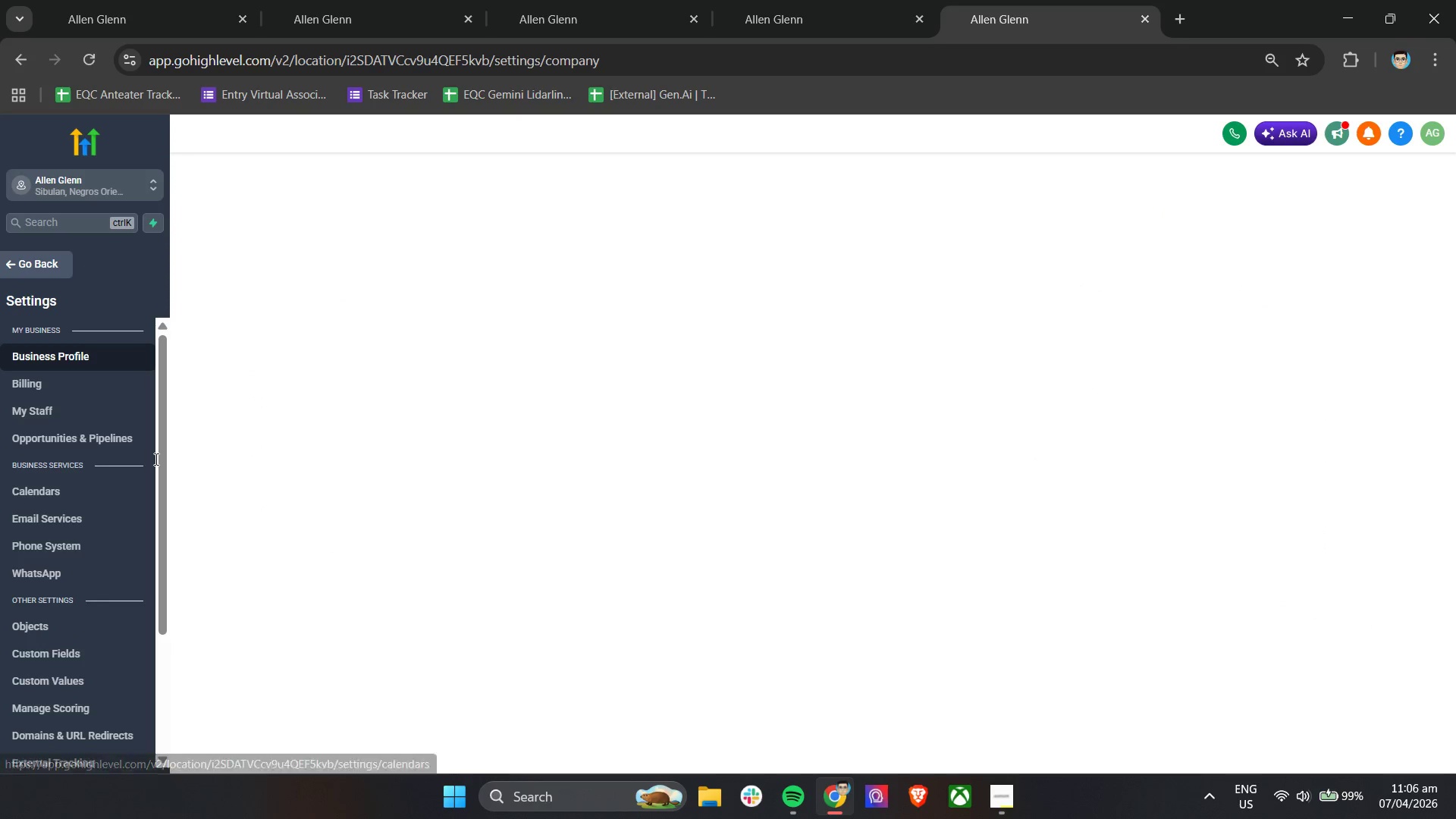 
scroll: coordinate [50, 541], scroll_direction: down, amount: 4.0
 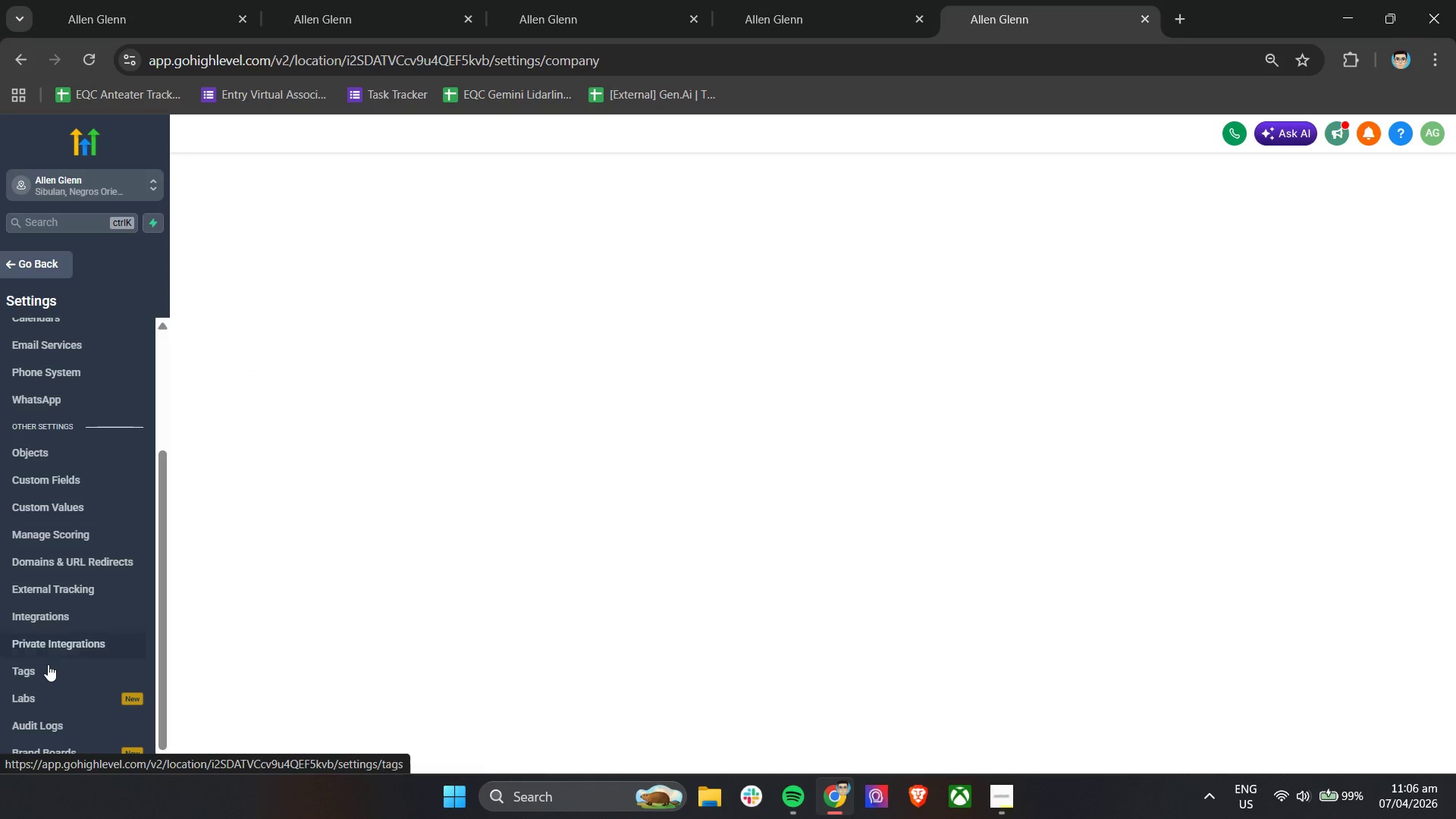 
left_click([47, 666])
 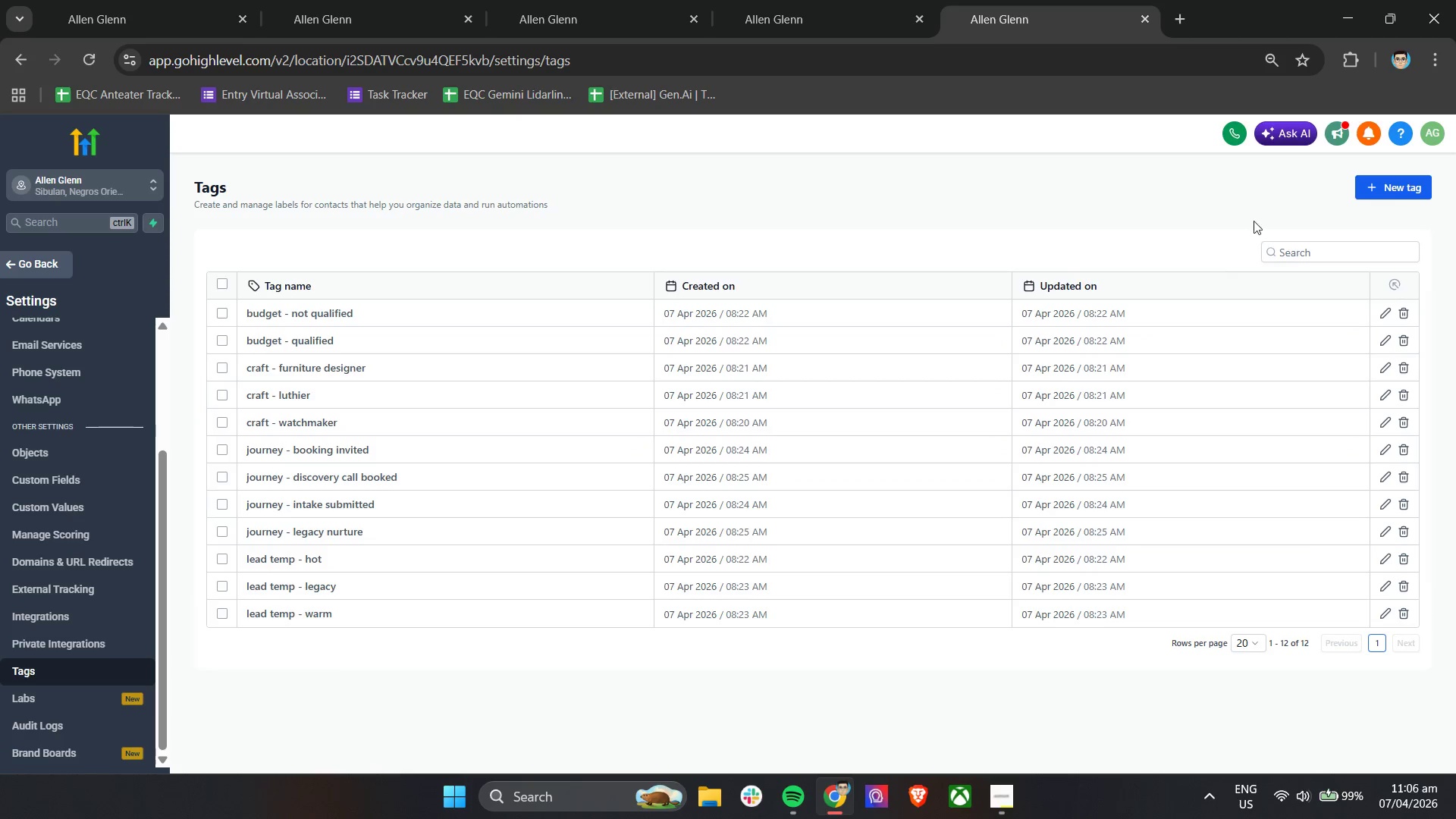 
left_click([1367, 184])
 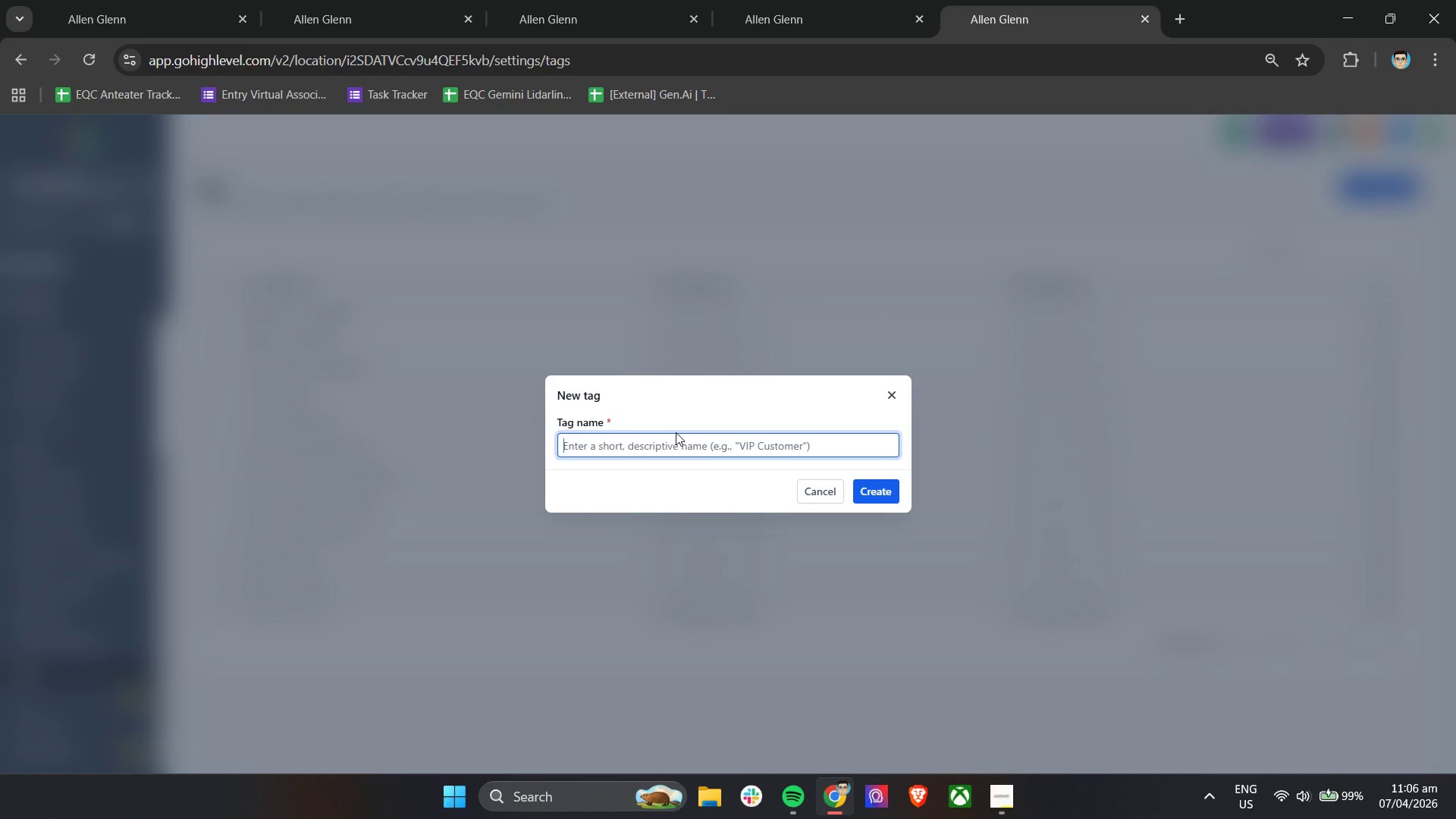 
hold_key(key=ShiftLeft, duration=0.88)
 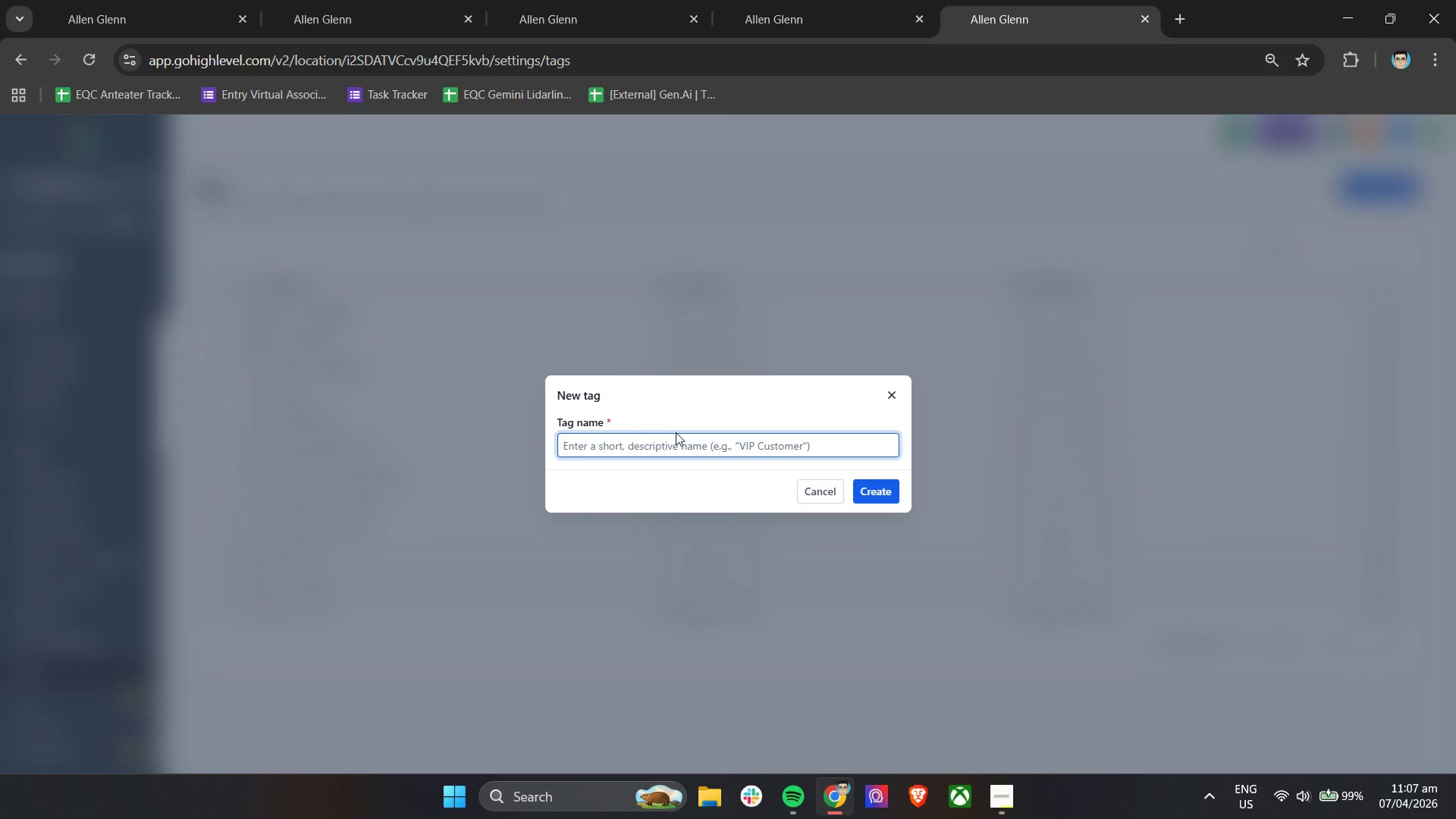 
wait(7.11)
 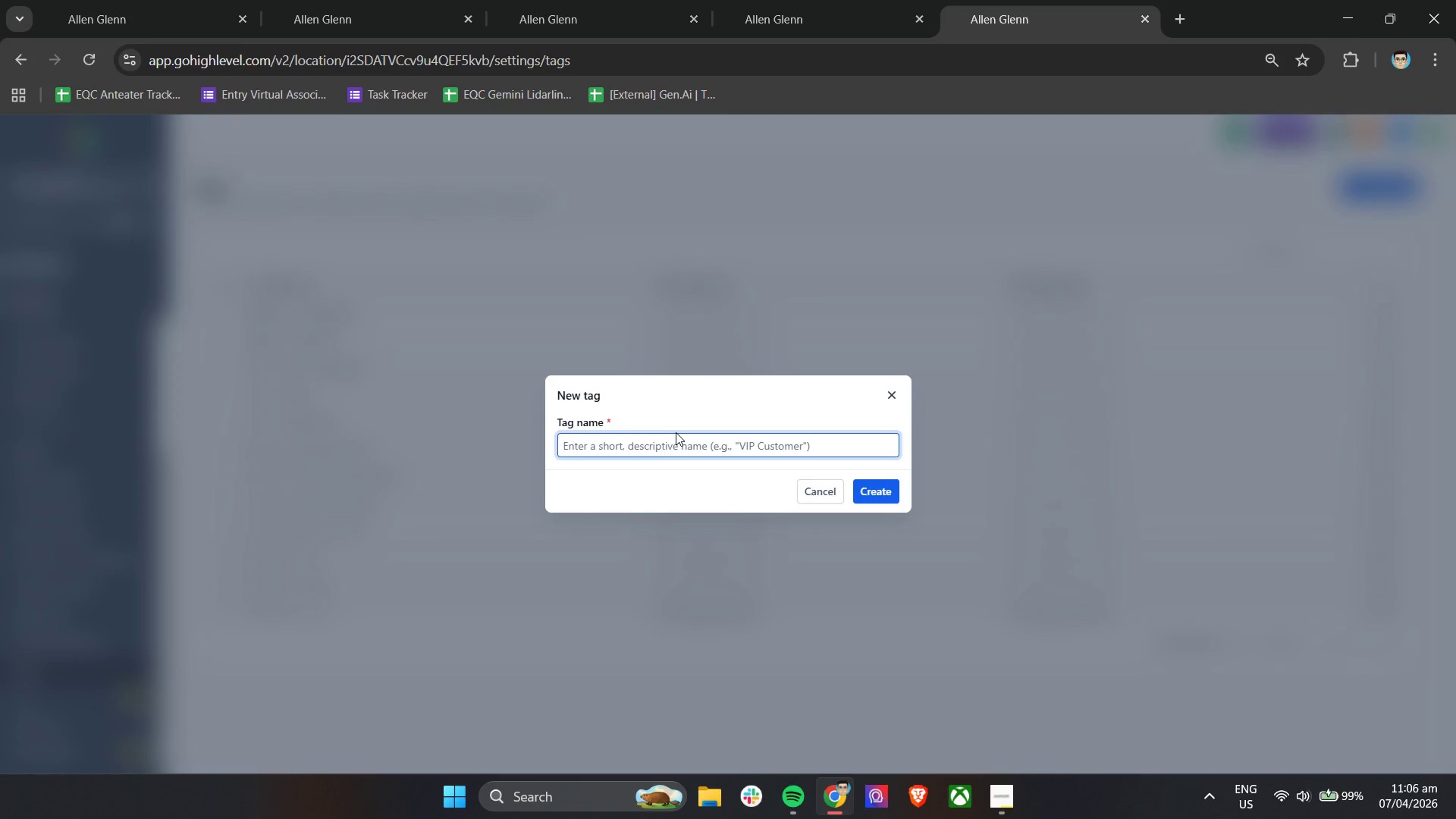 
hold_key(key=ShiftLeft, duration=0.38)
 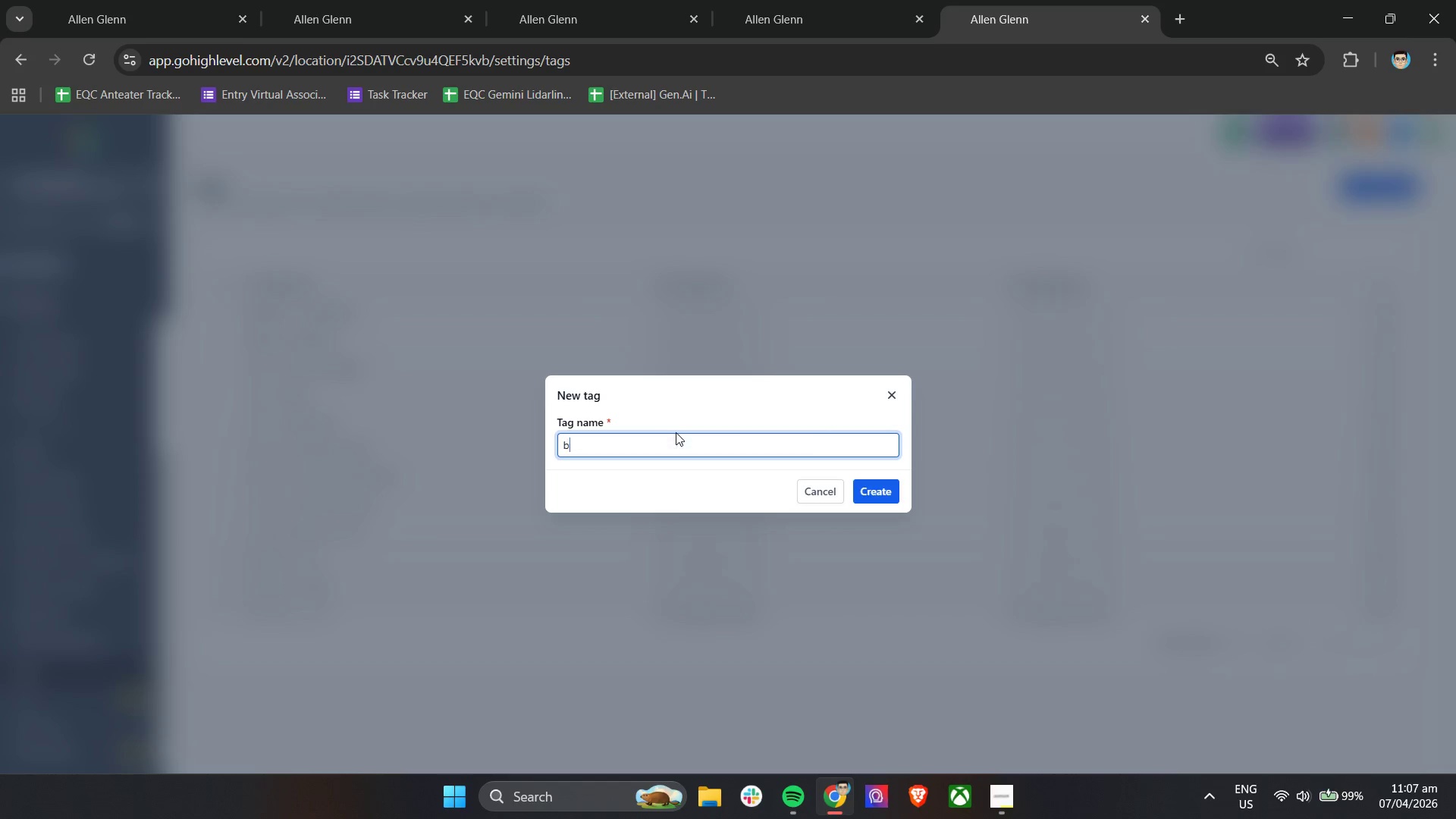 
type(budget - Nuture)
 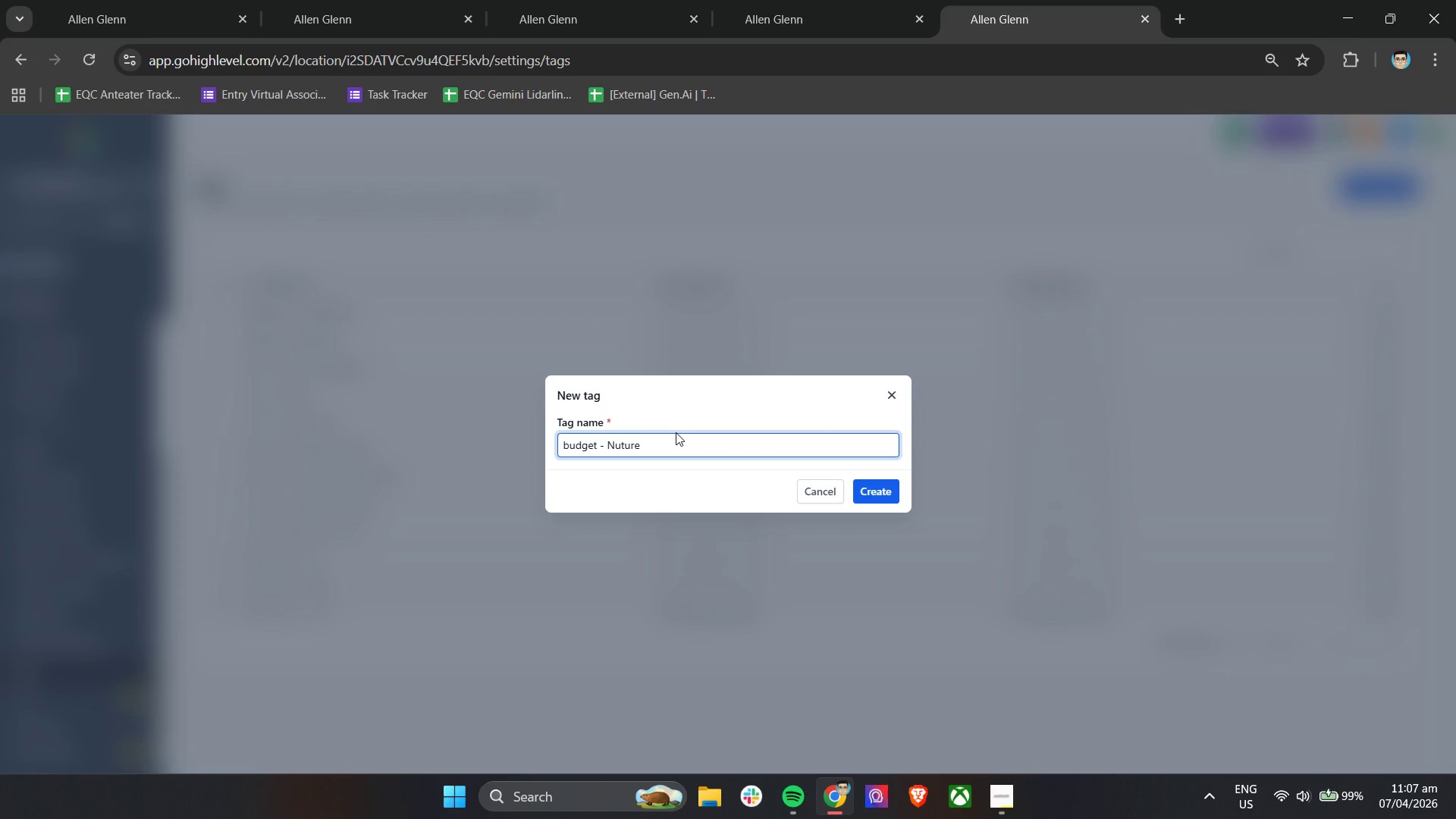 
left_click([876, 485])
 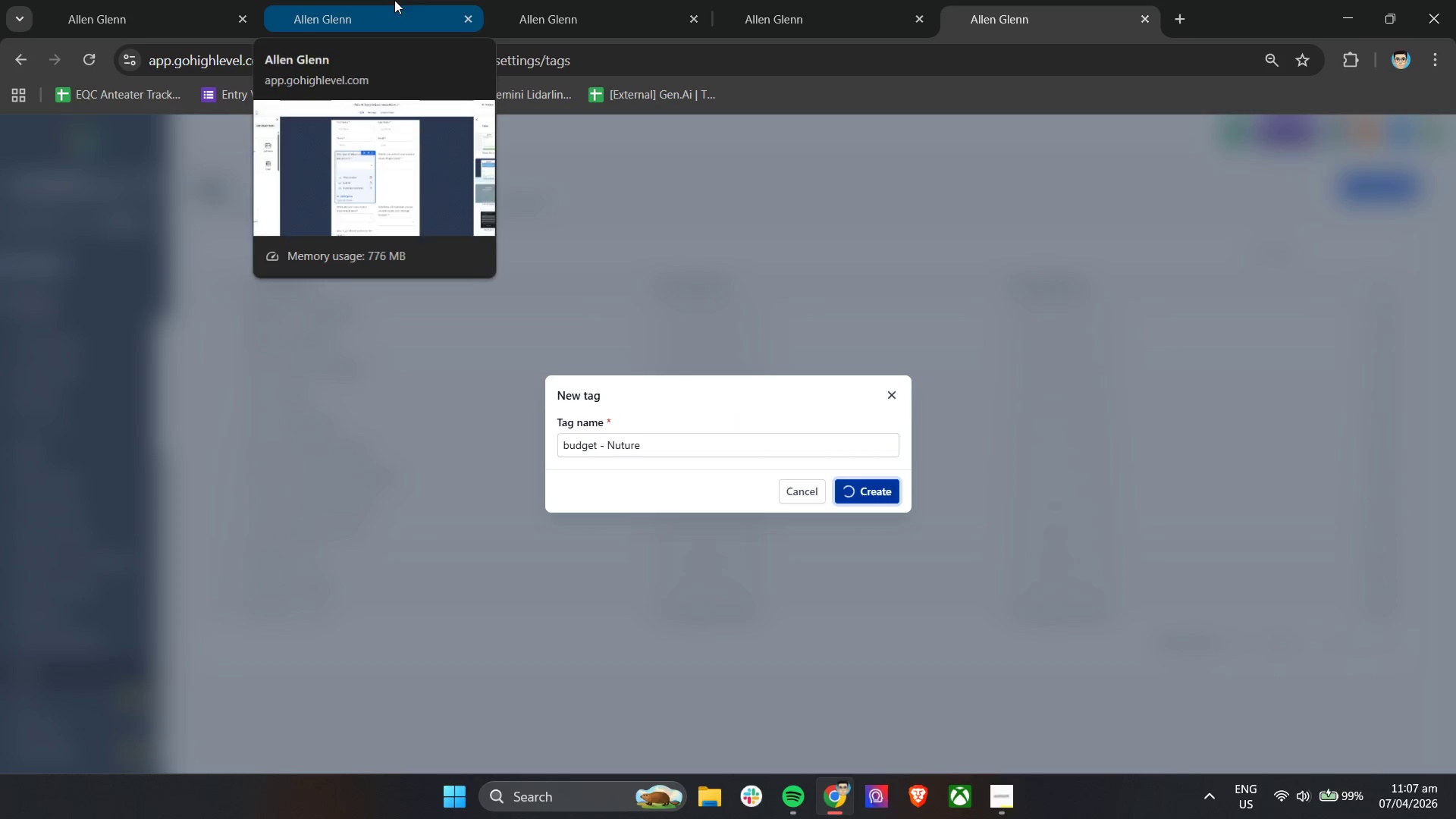 
wait(7.7)
 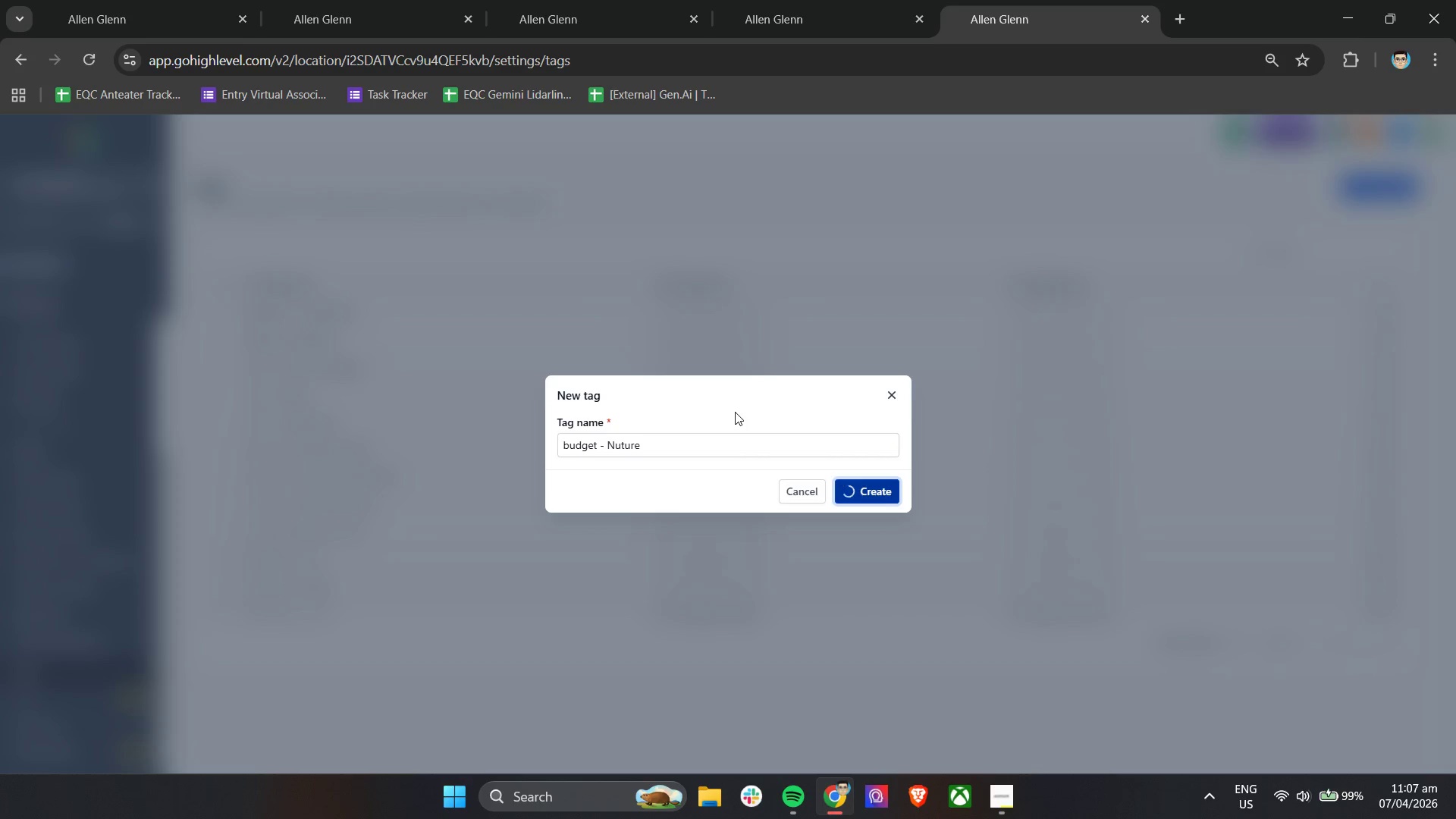 
left_click([384, 0])
 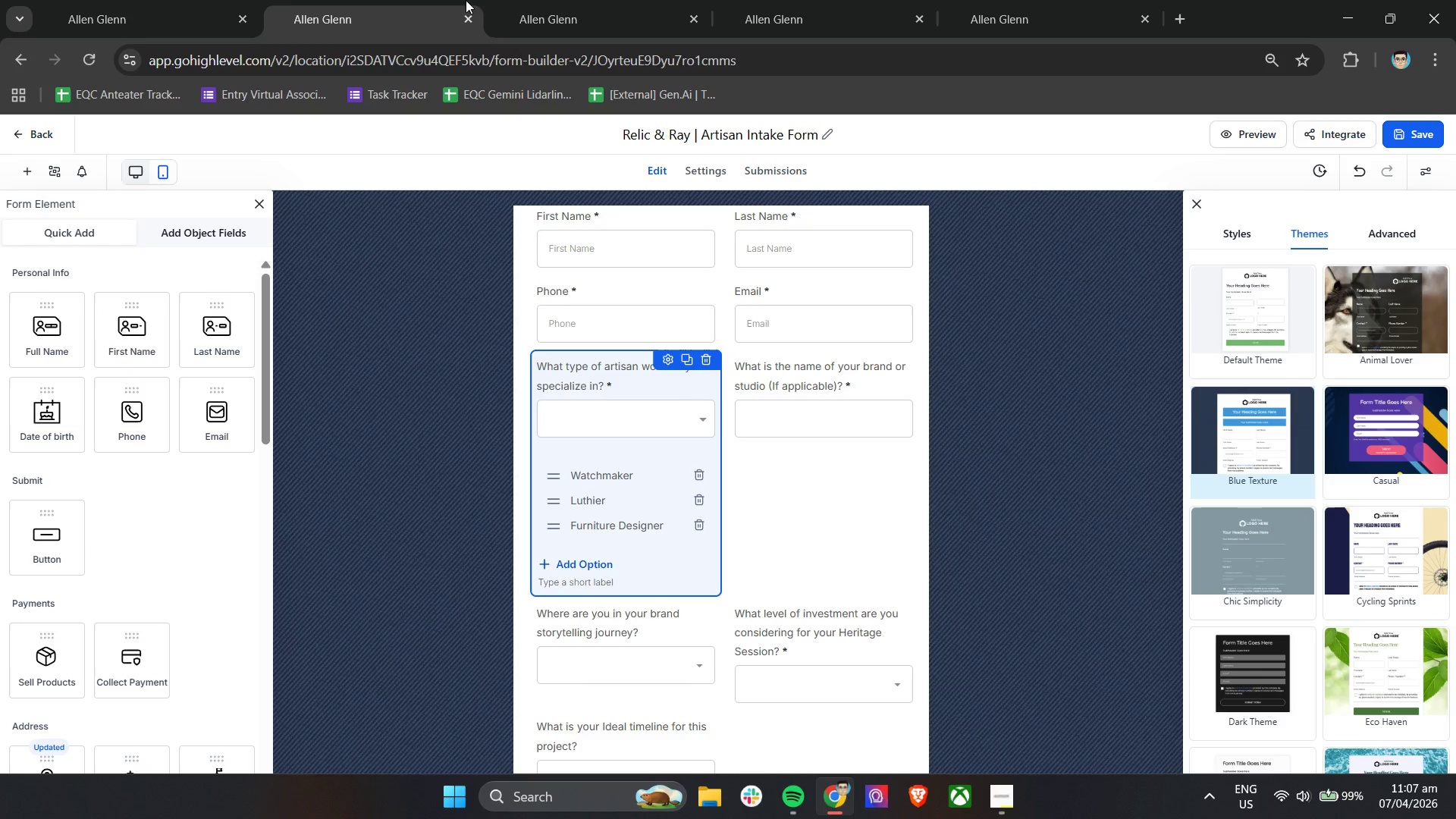 
left_click([131, 0])
 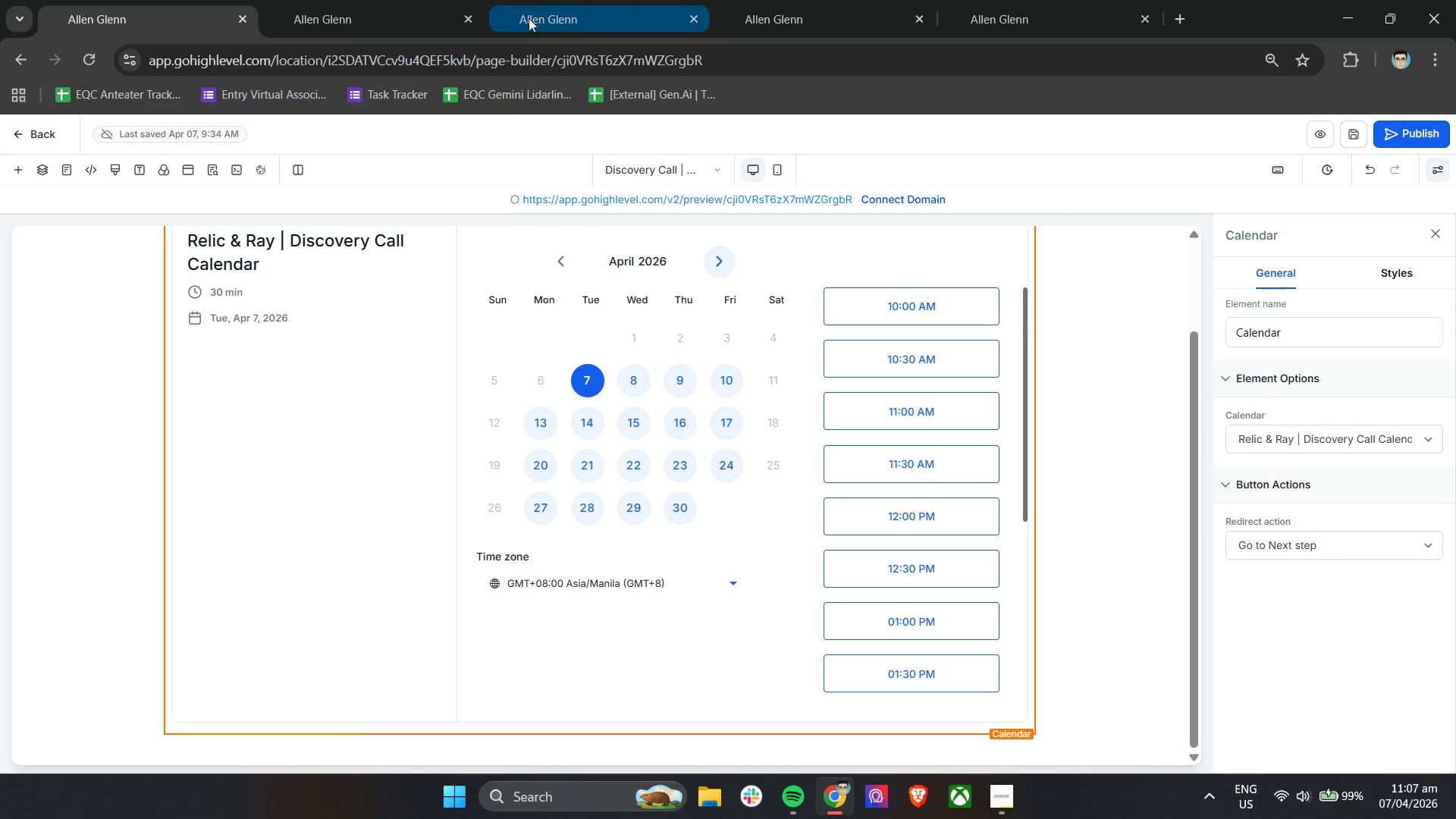 
left_click([538, 15])
 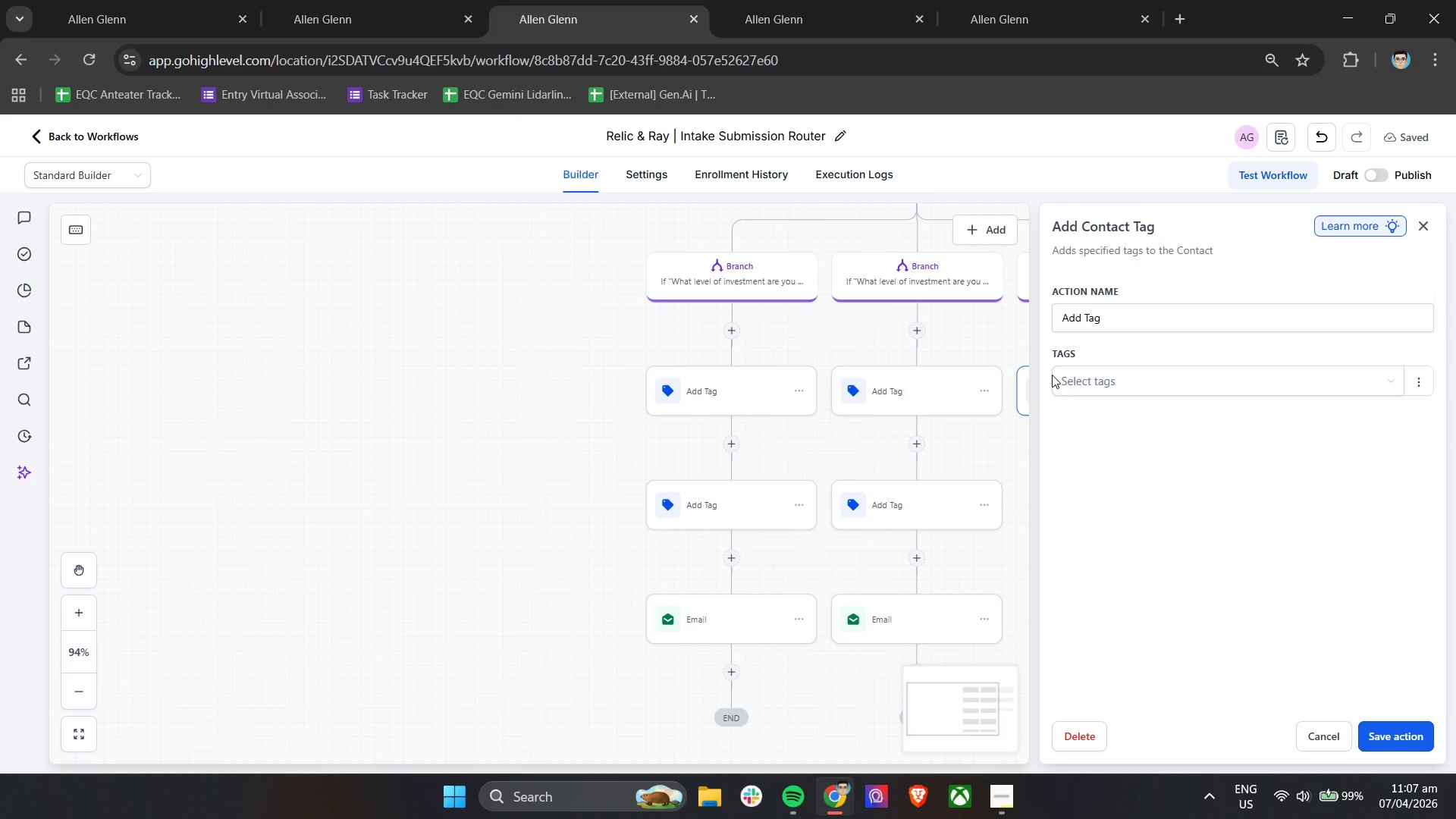 
left_click([1123, 373])
 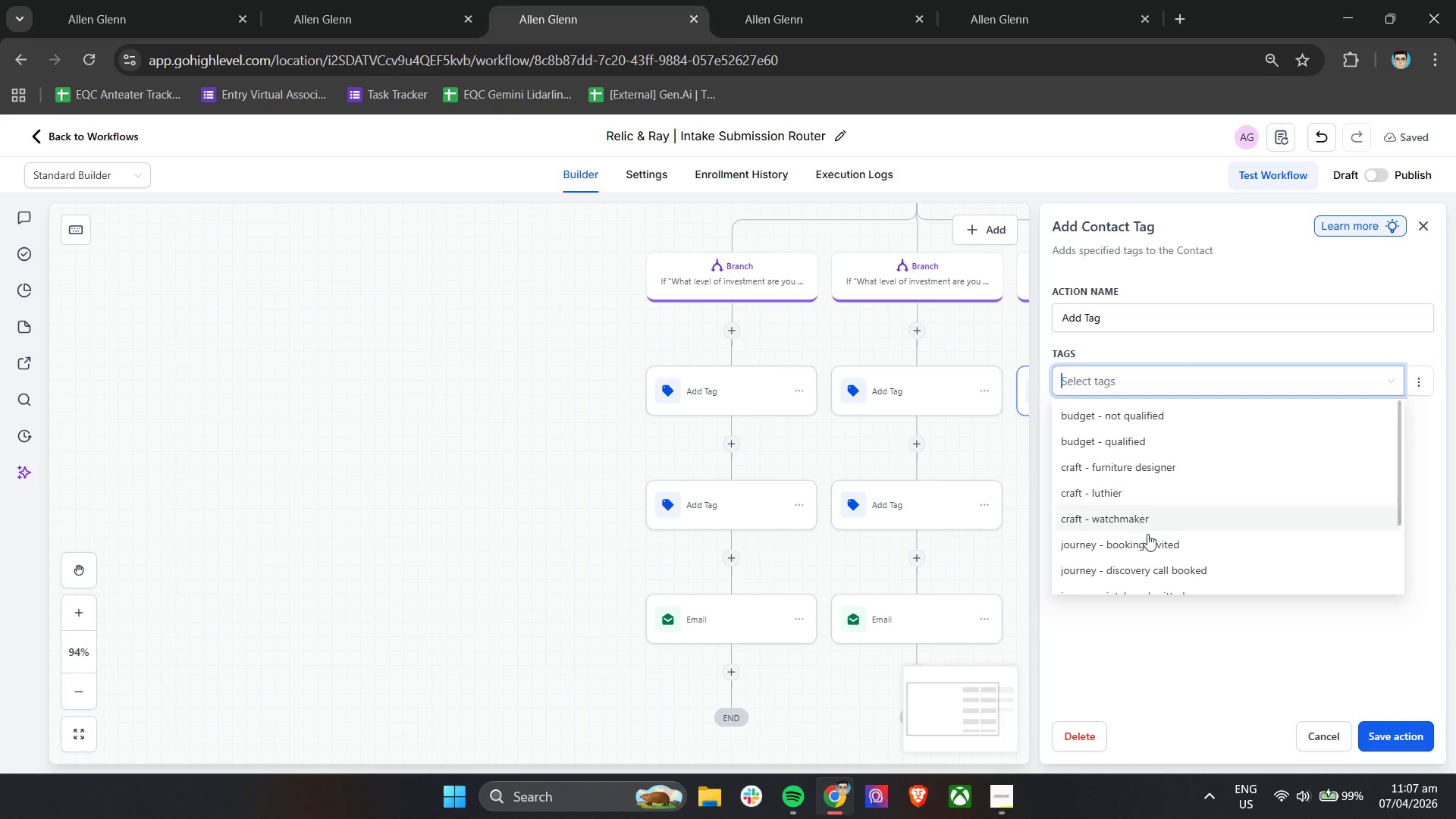 
scroll: coordinate [1204, 564], scroll_direction: down, amount: 1.0
 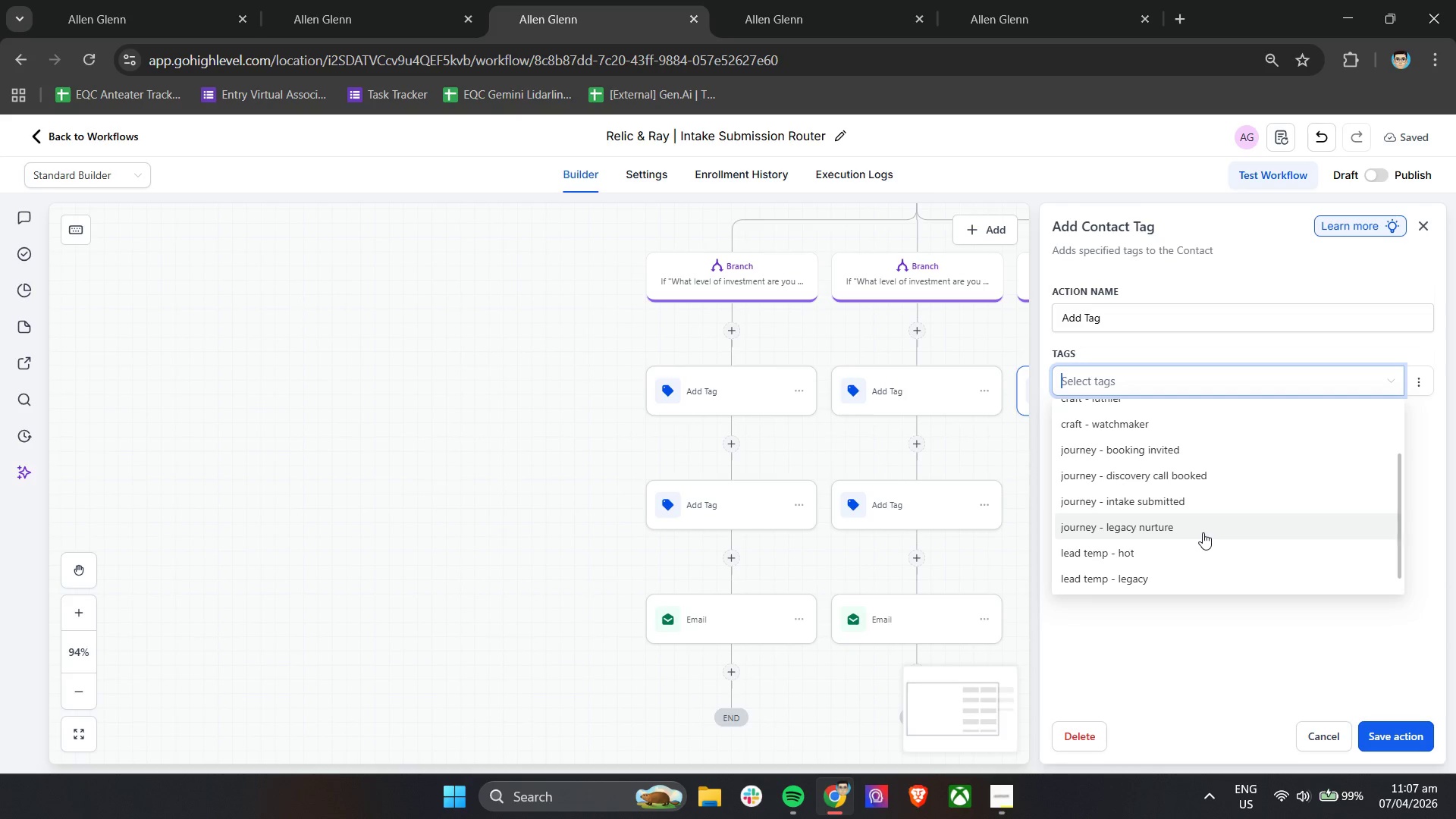 
scroll: coordinate [1203, 532], scroll_direction: up, amount: 1.0
 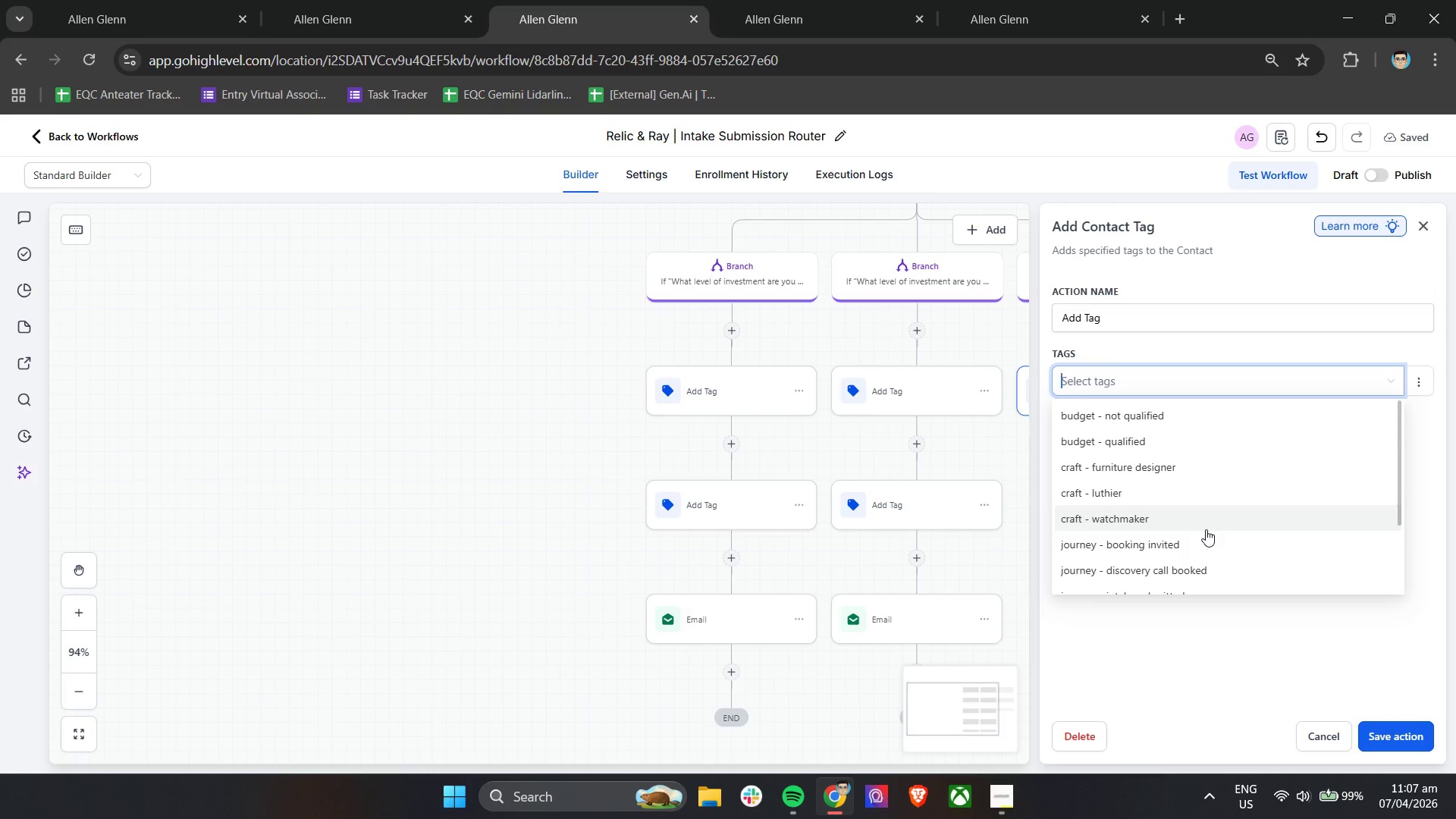 
wait(6.22)
 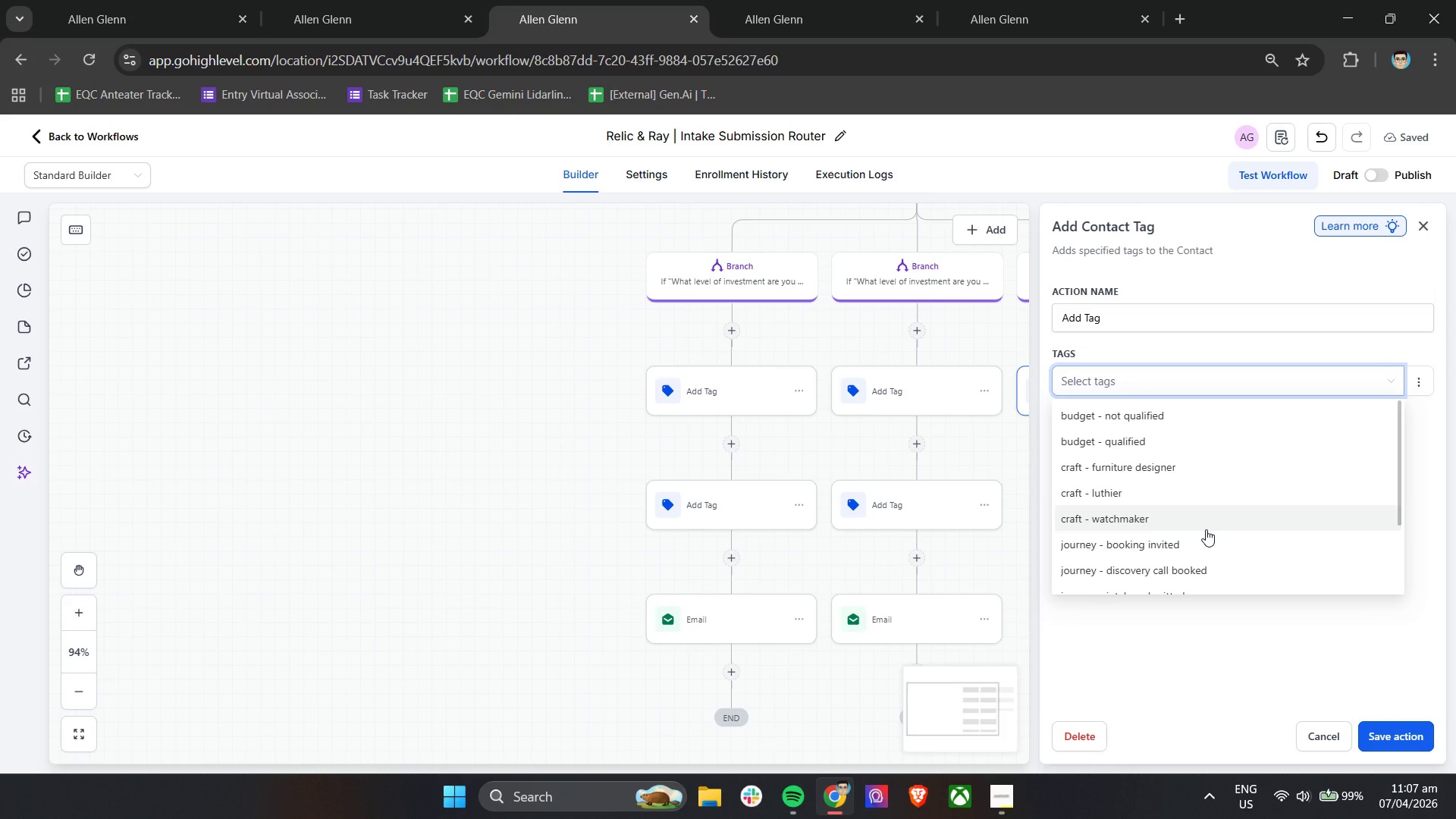 
left_click([835, 0])
 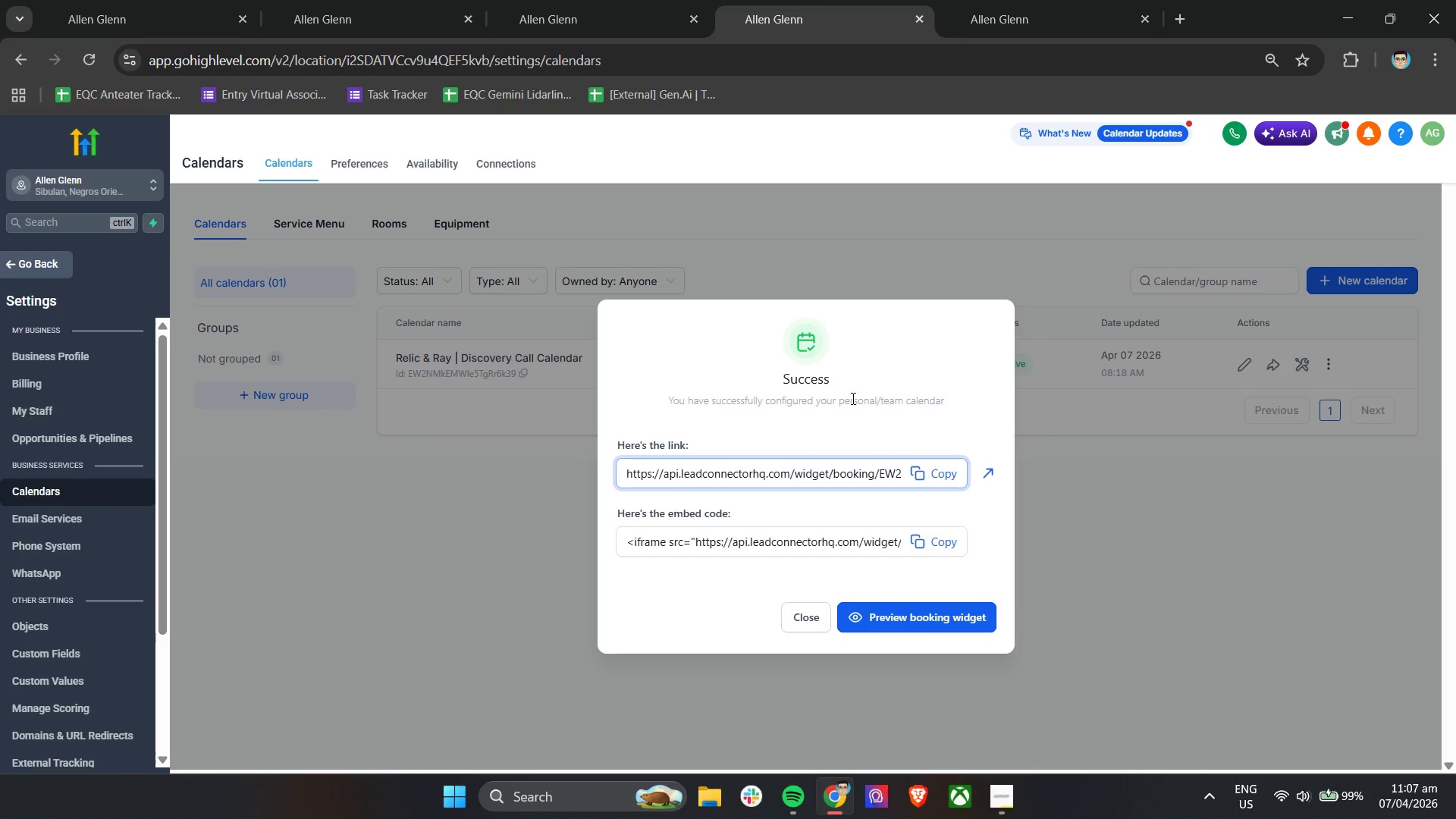 
left_click([1007, 0])
 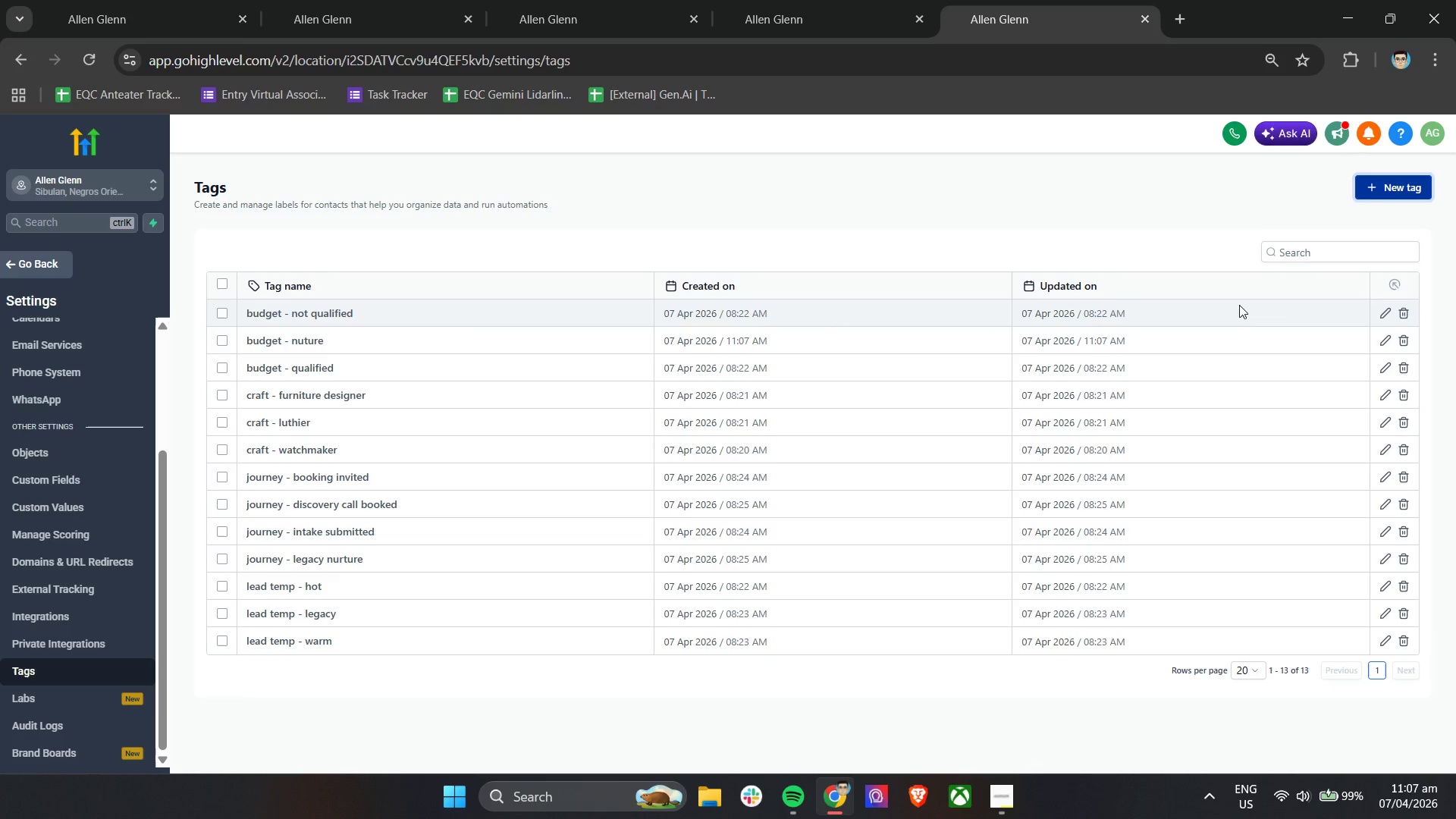 
left_click([1385, 192])
 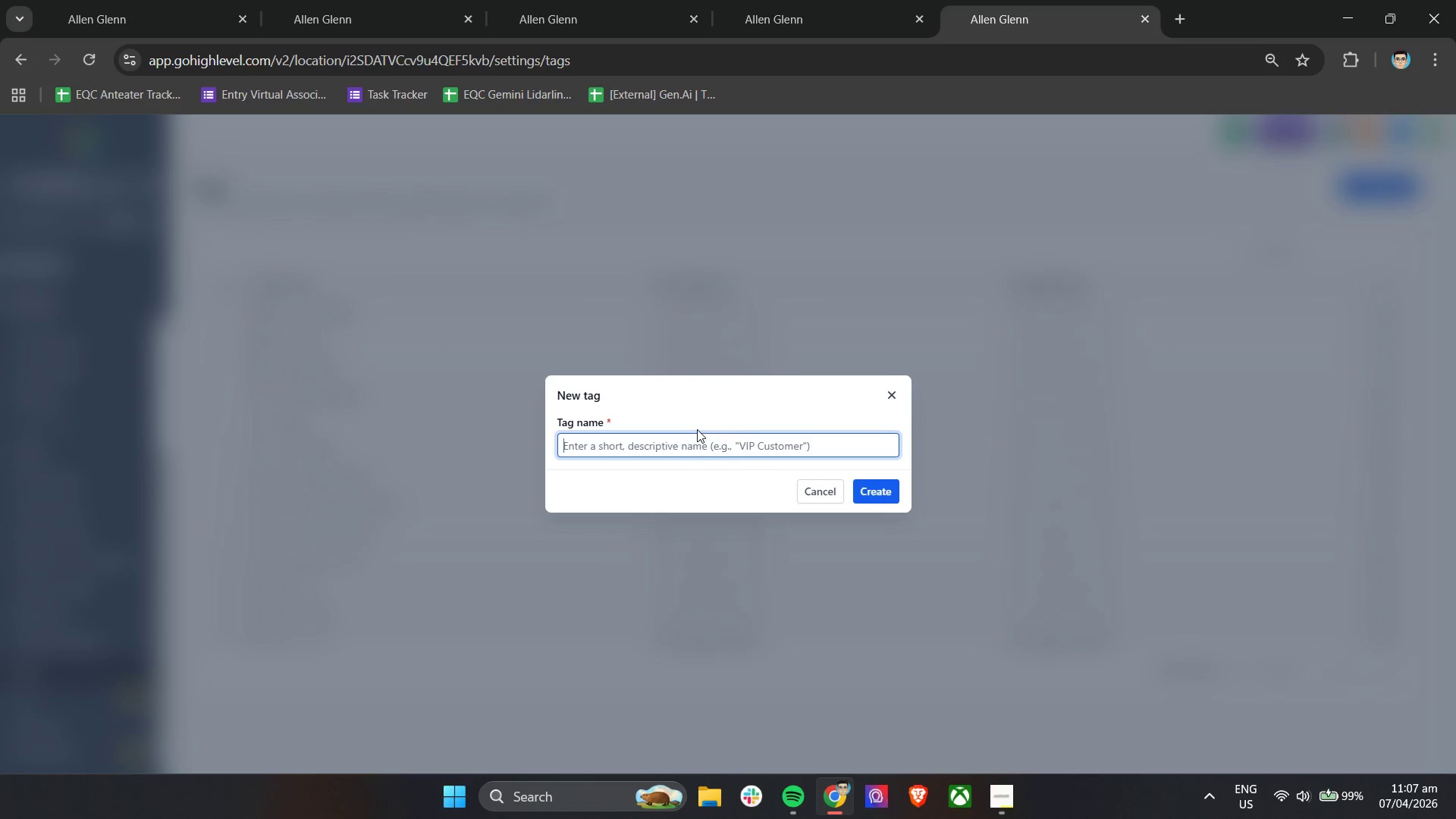 
left_click([670, 441])
 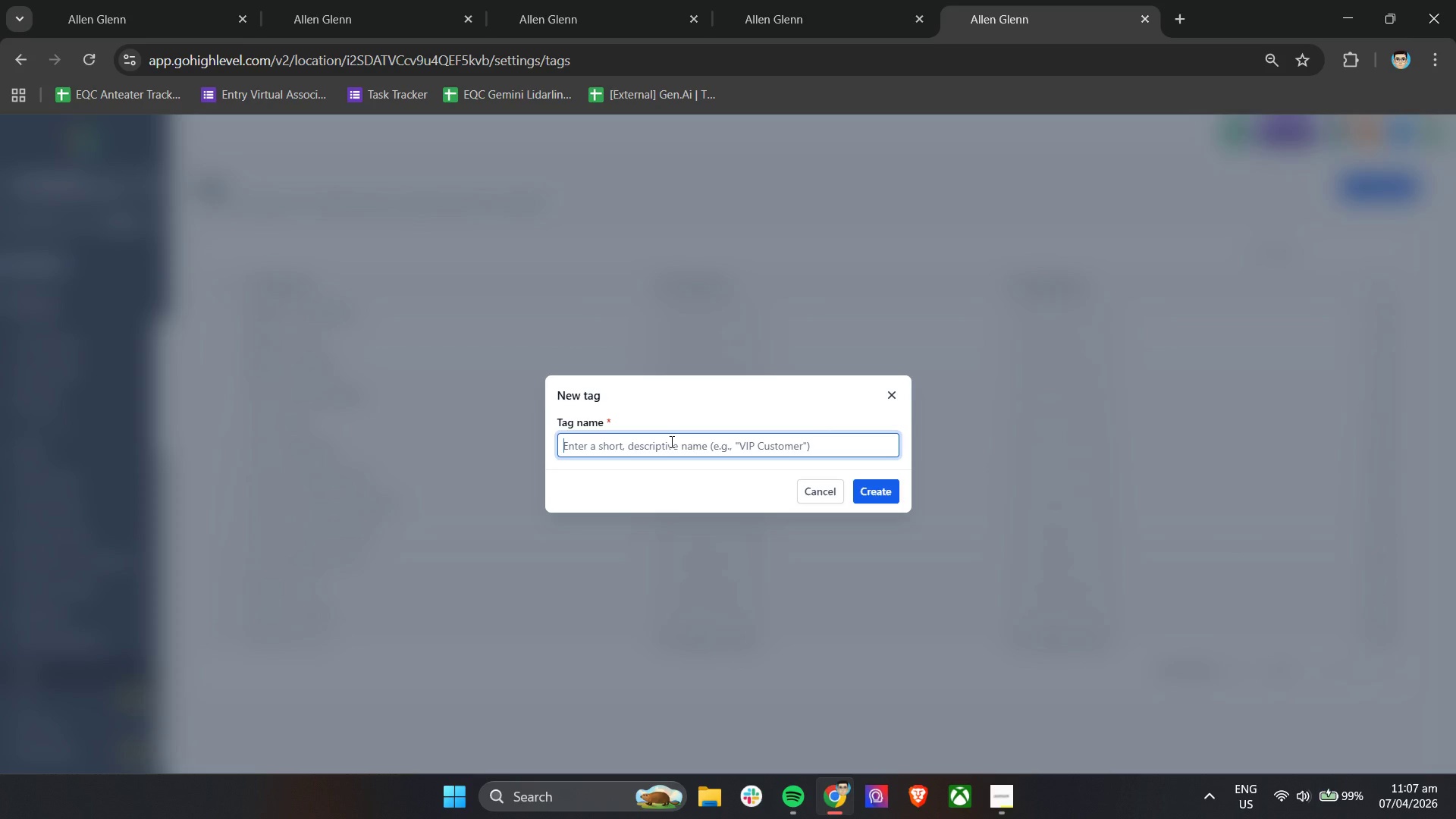 
hold_key(key=ShiftLeft, duration=0.39)
 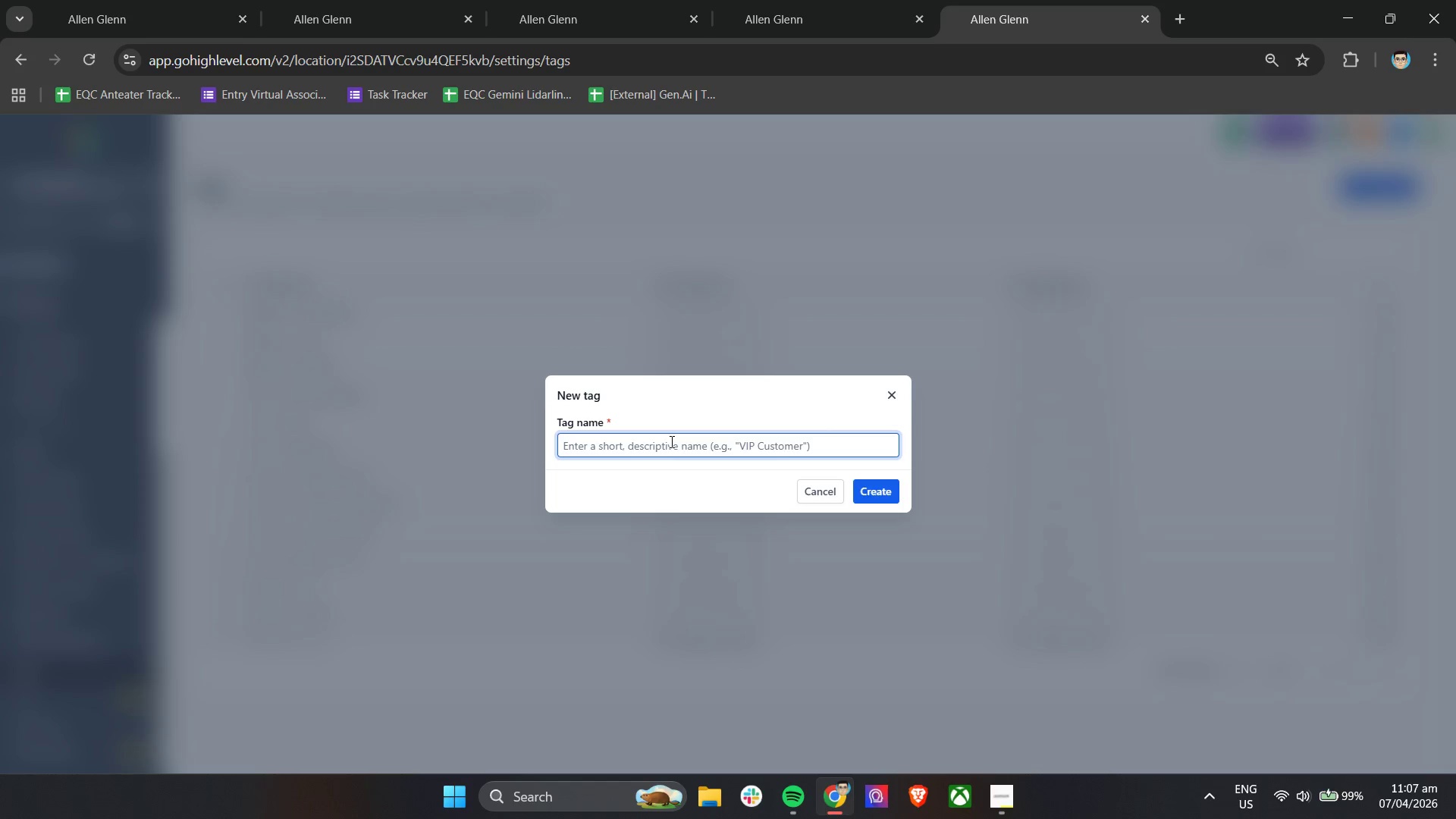 
type(journey - nuture start)
 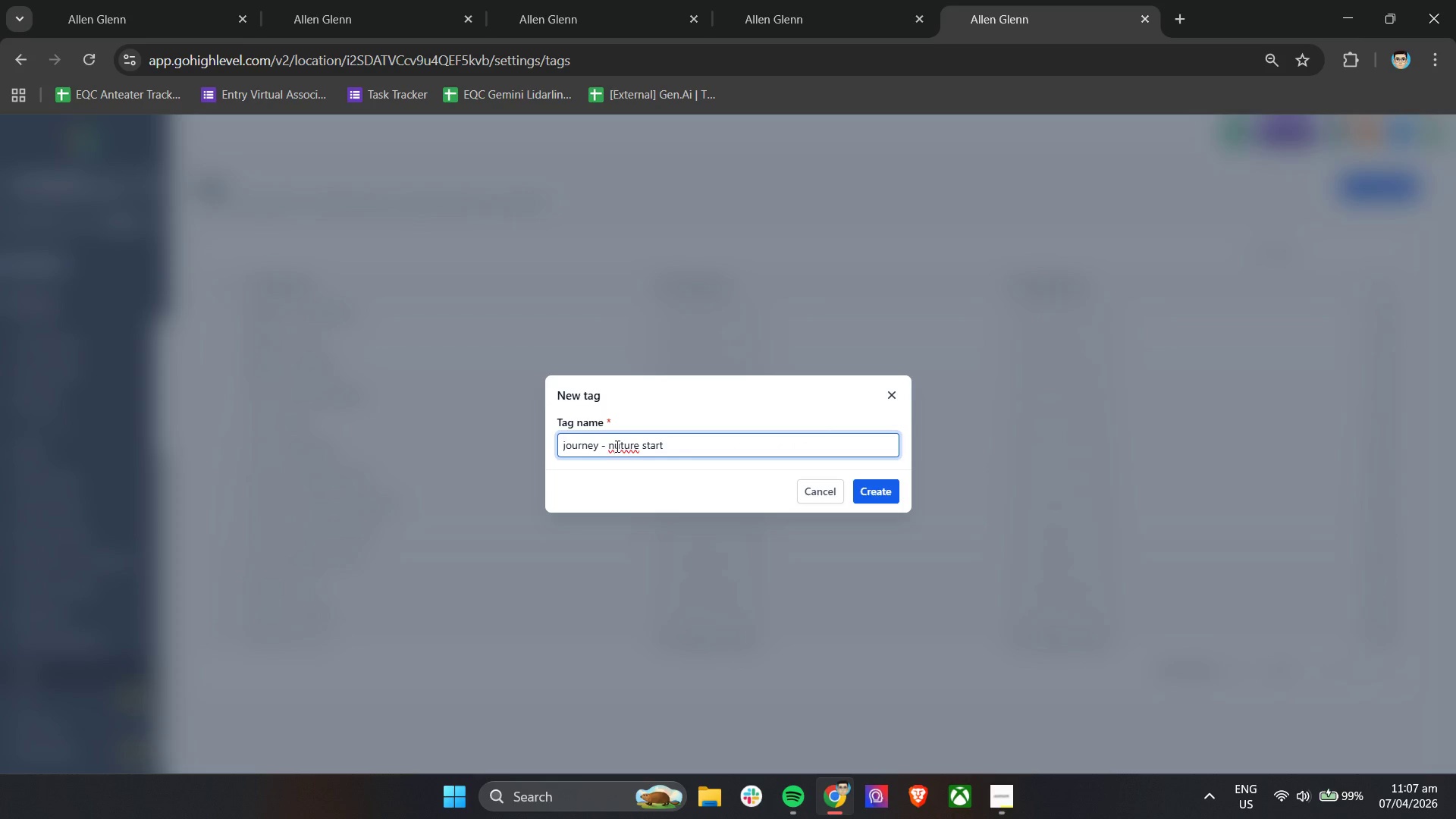 
left_click([619, 446])
 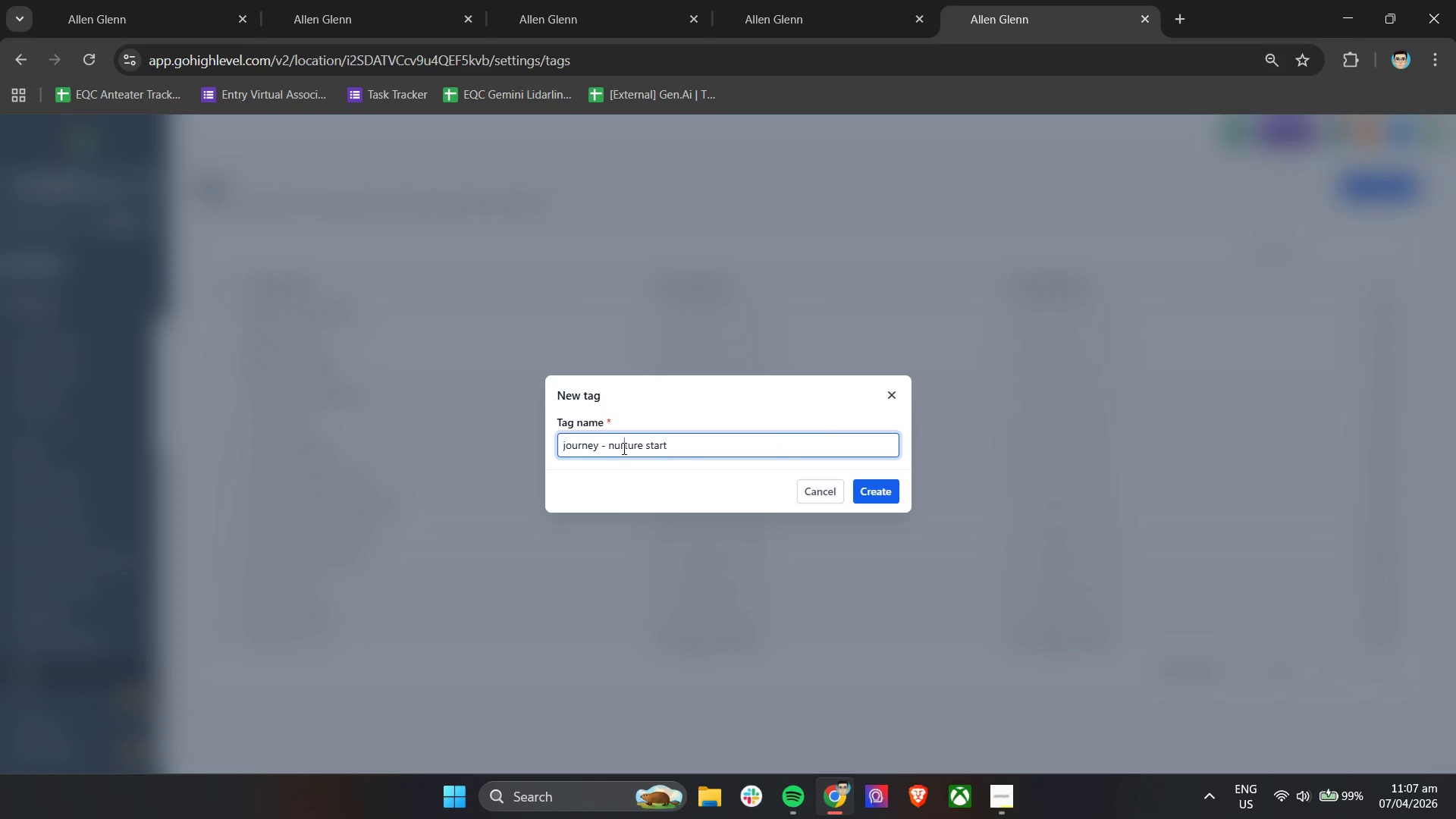 
key(R)
 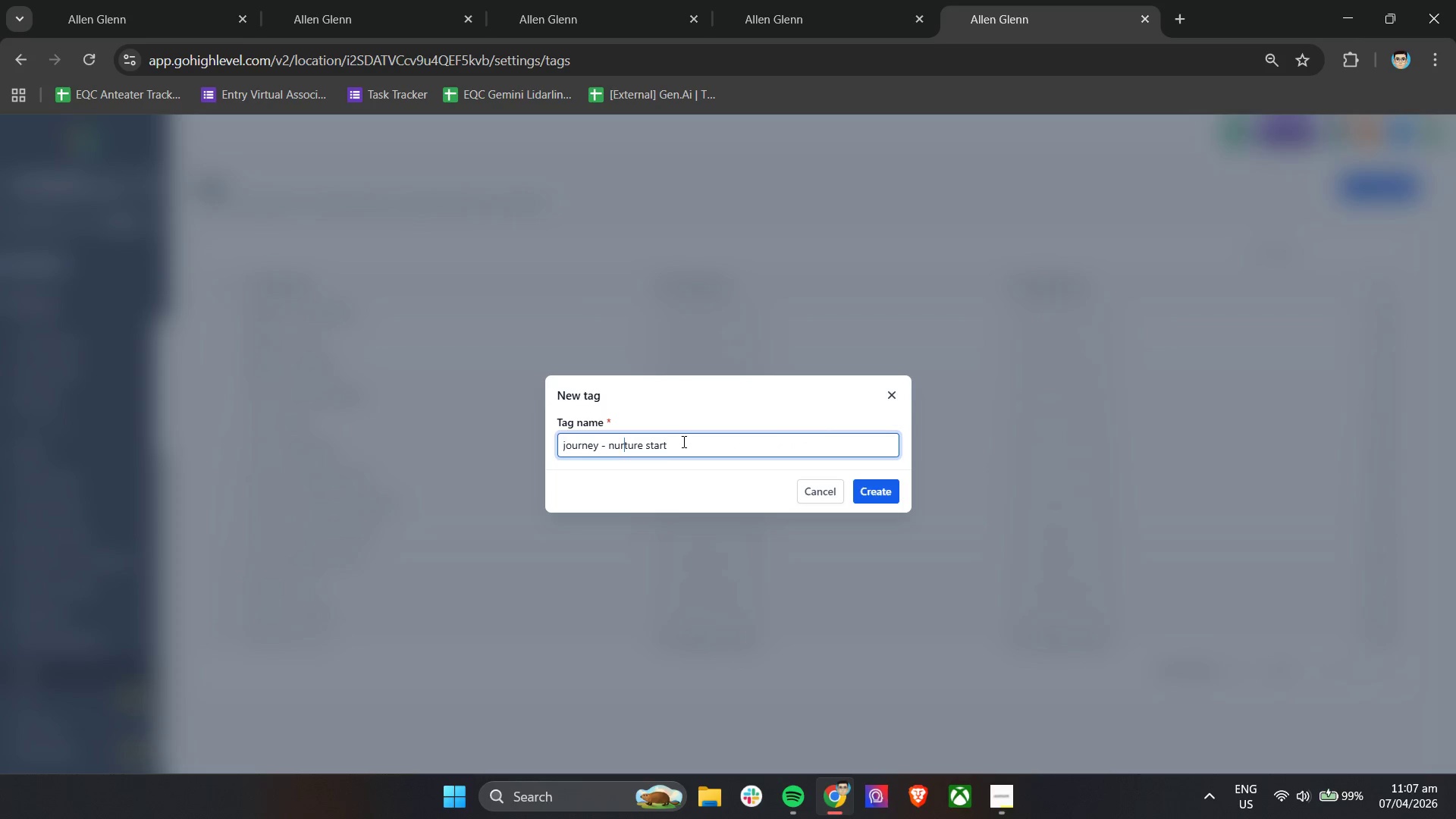 
left_click([682, 441])
 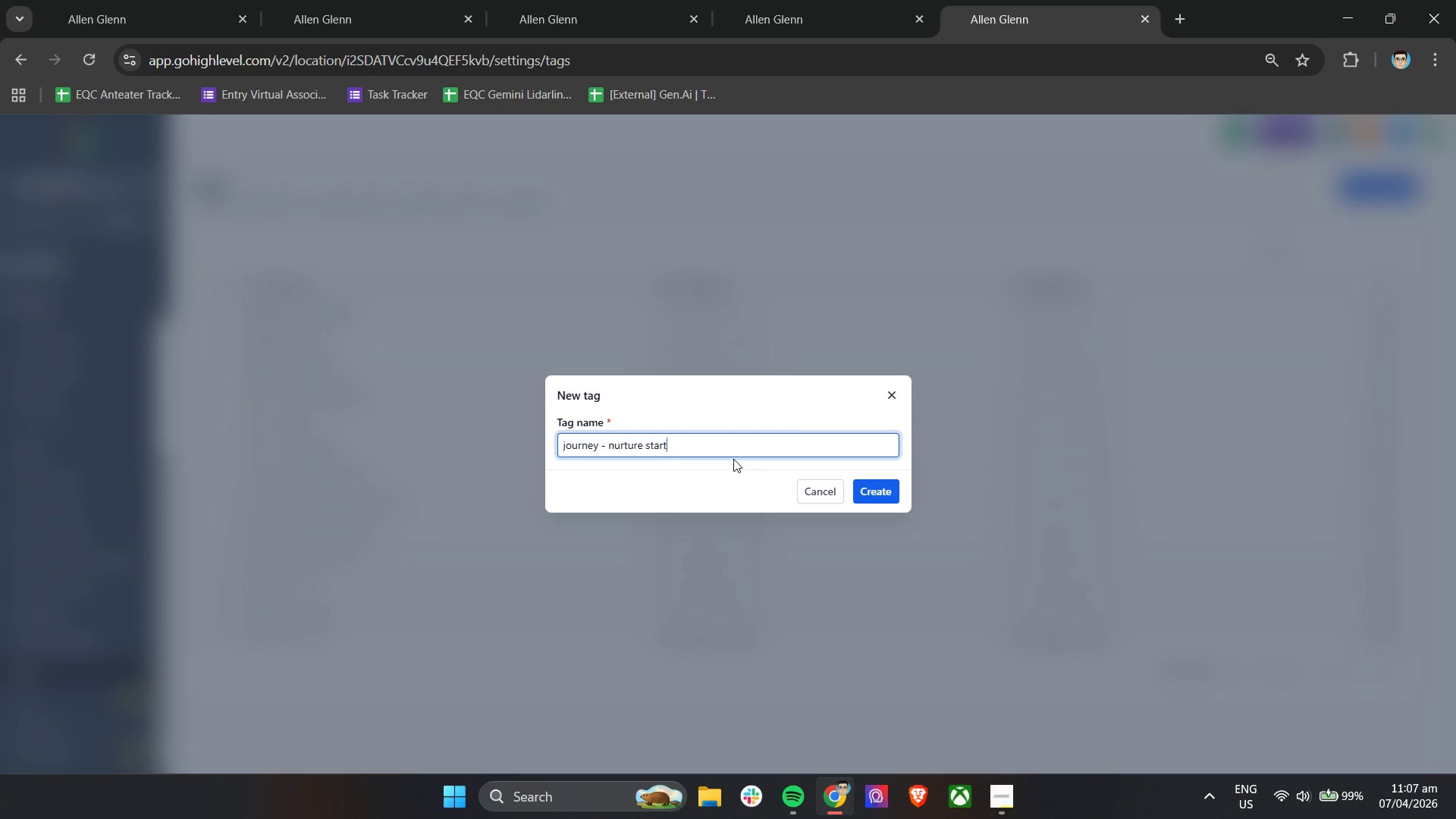 
type(ed)
 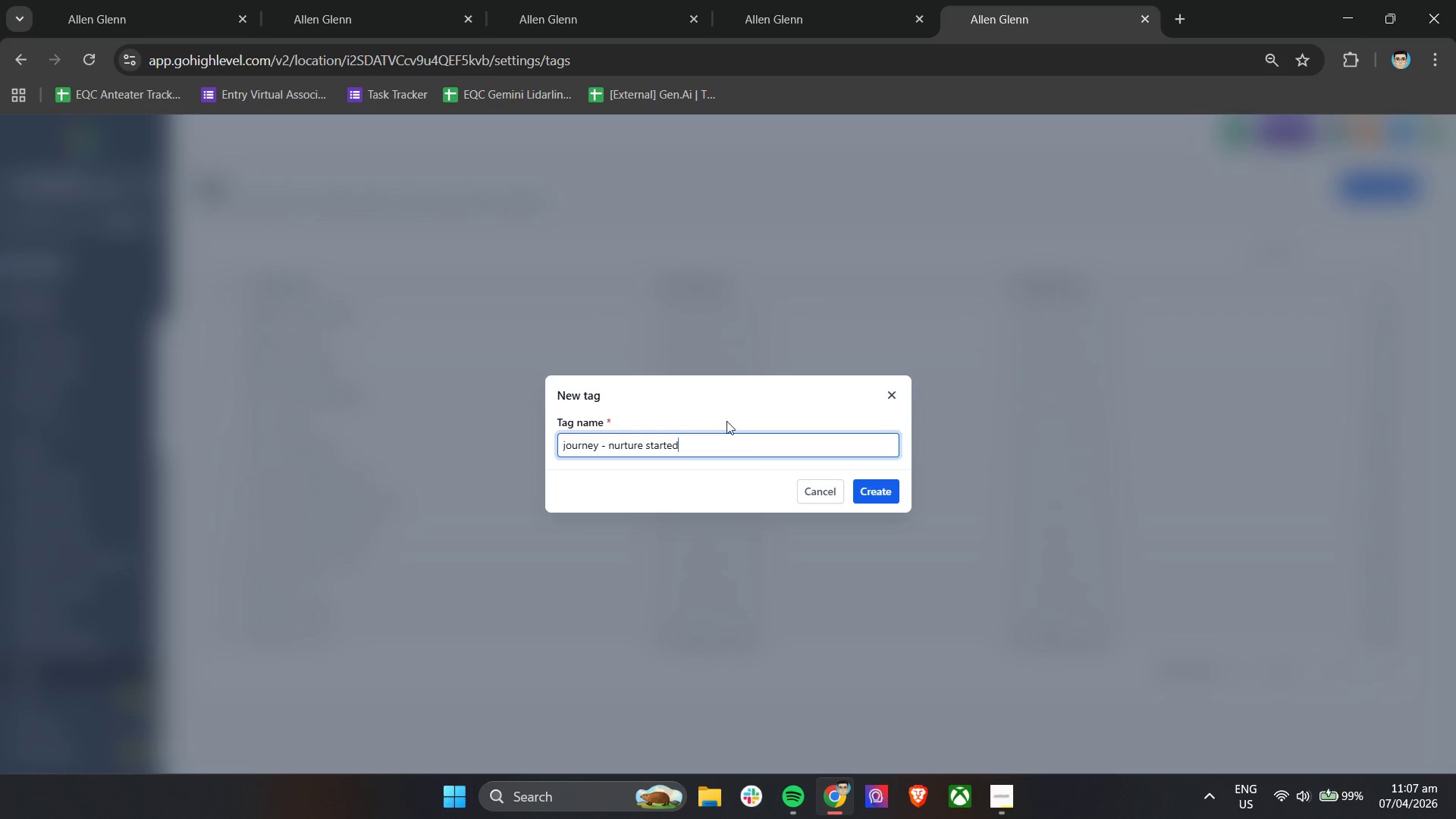 
left_click([720, 405])
 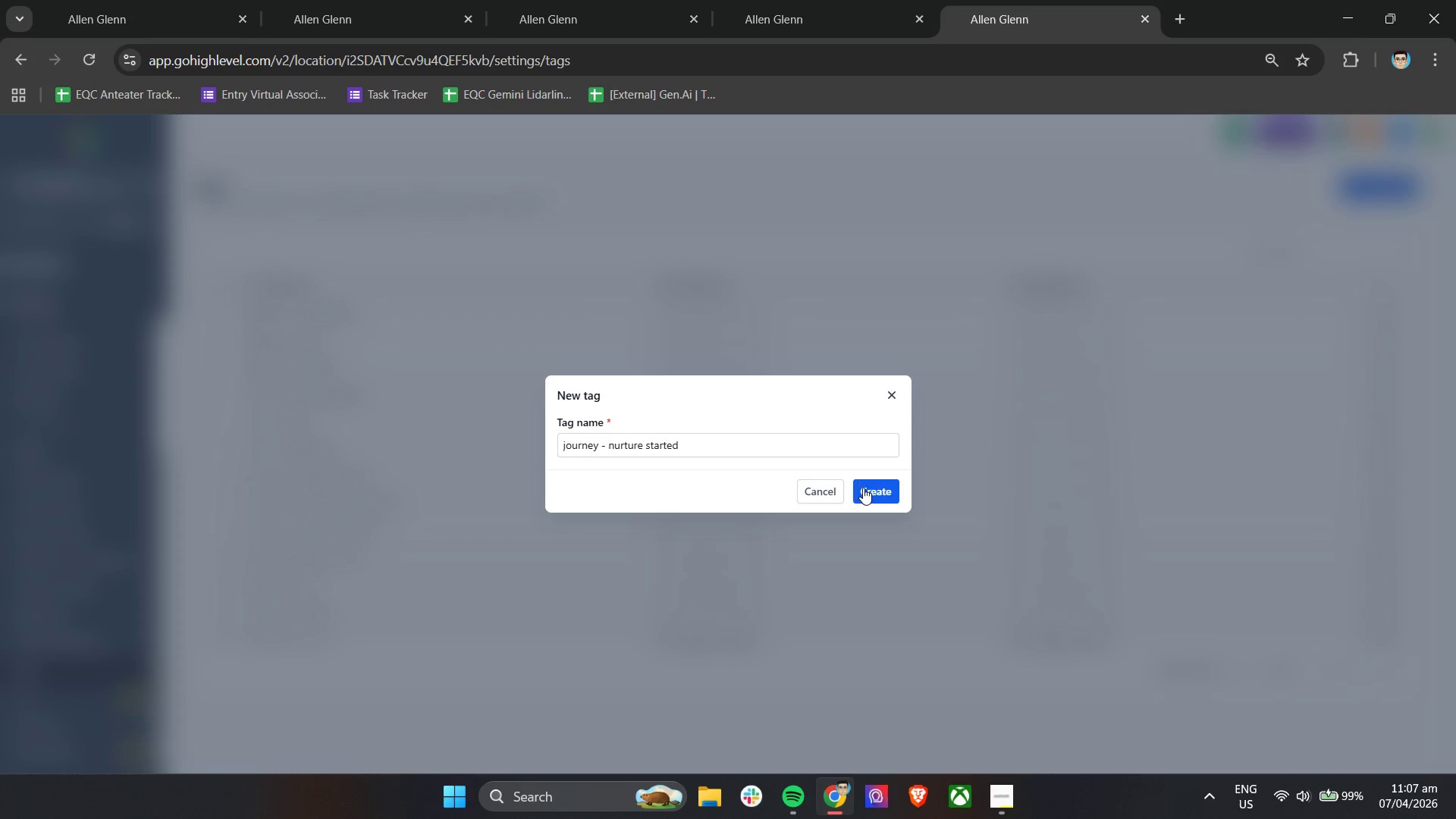 
left_click([864, 488])
 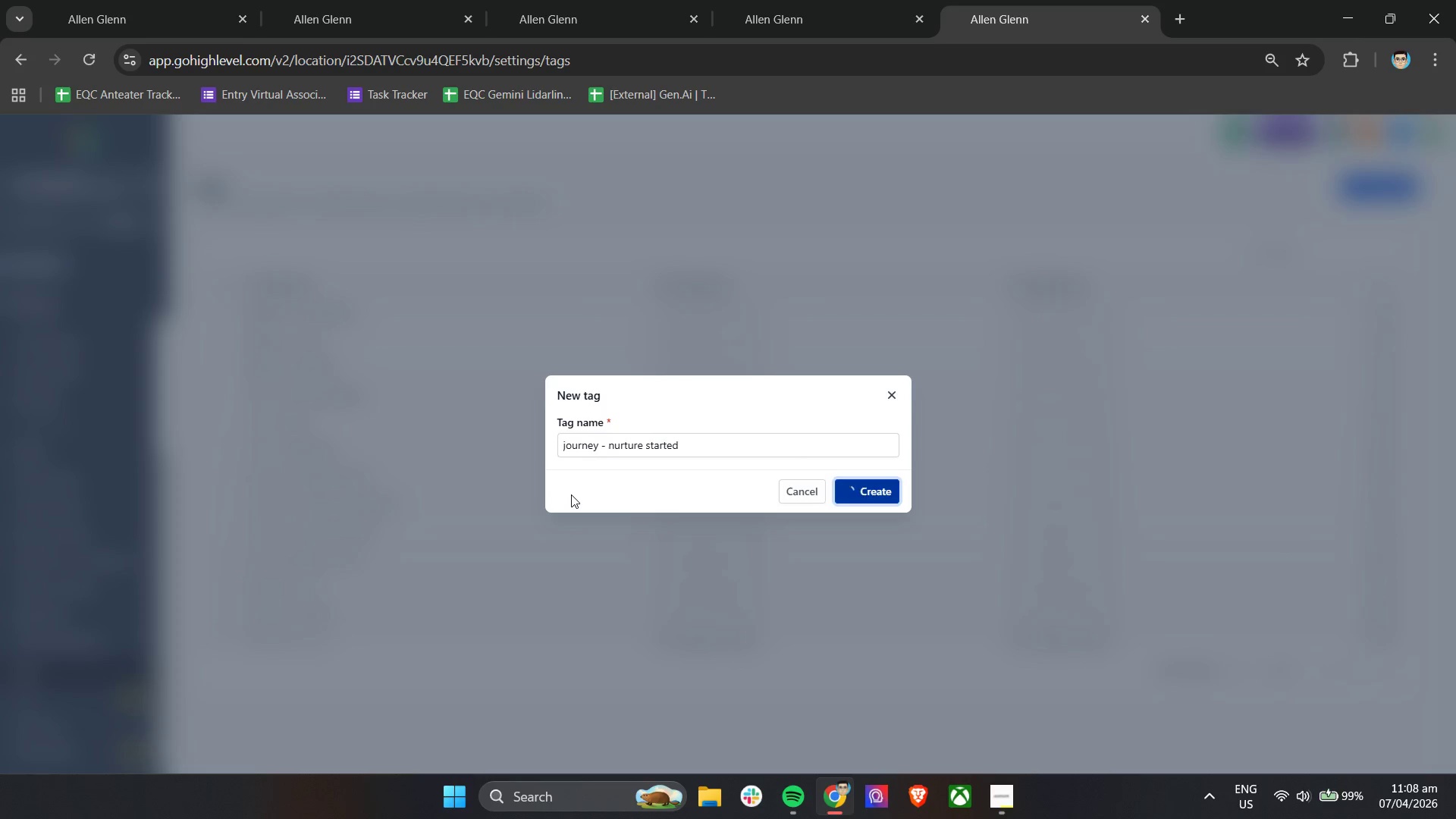 
wait(8.28)
 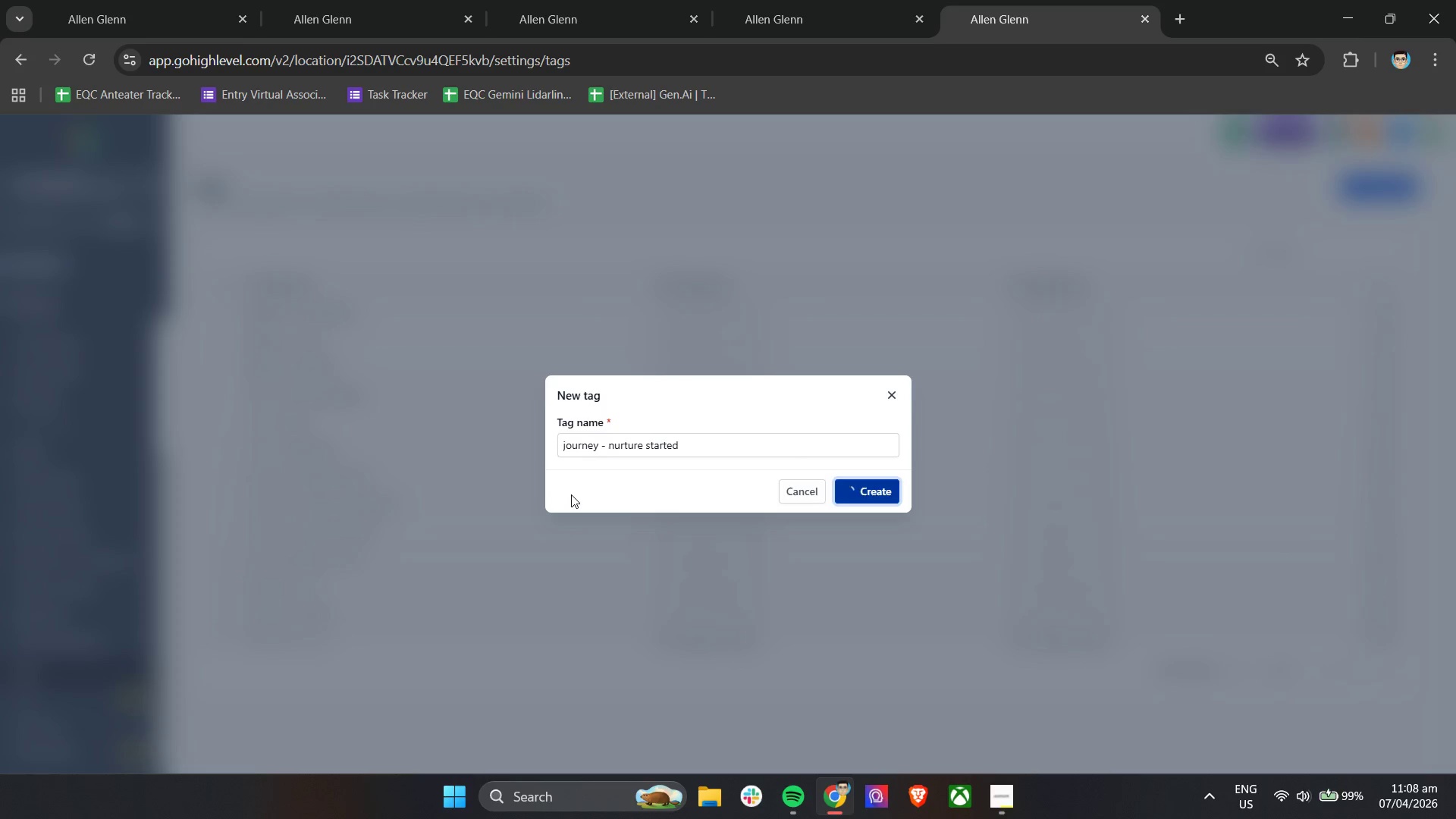 
left_click([823, 0])
 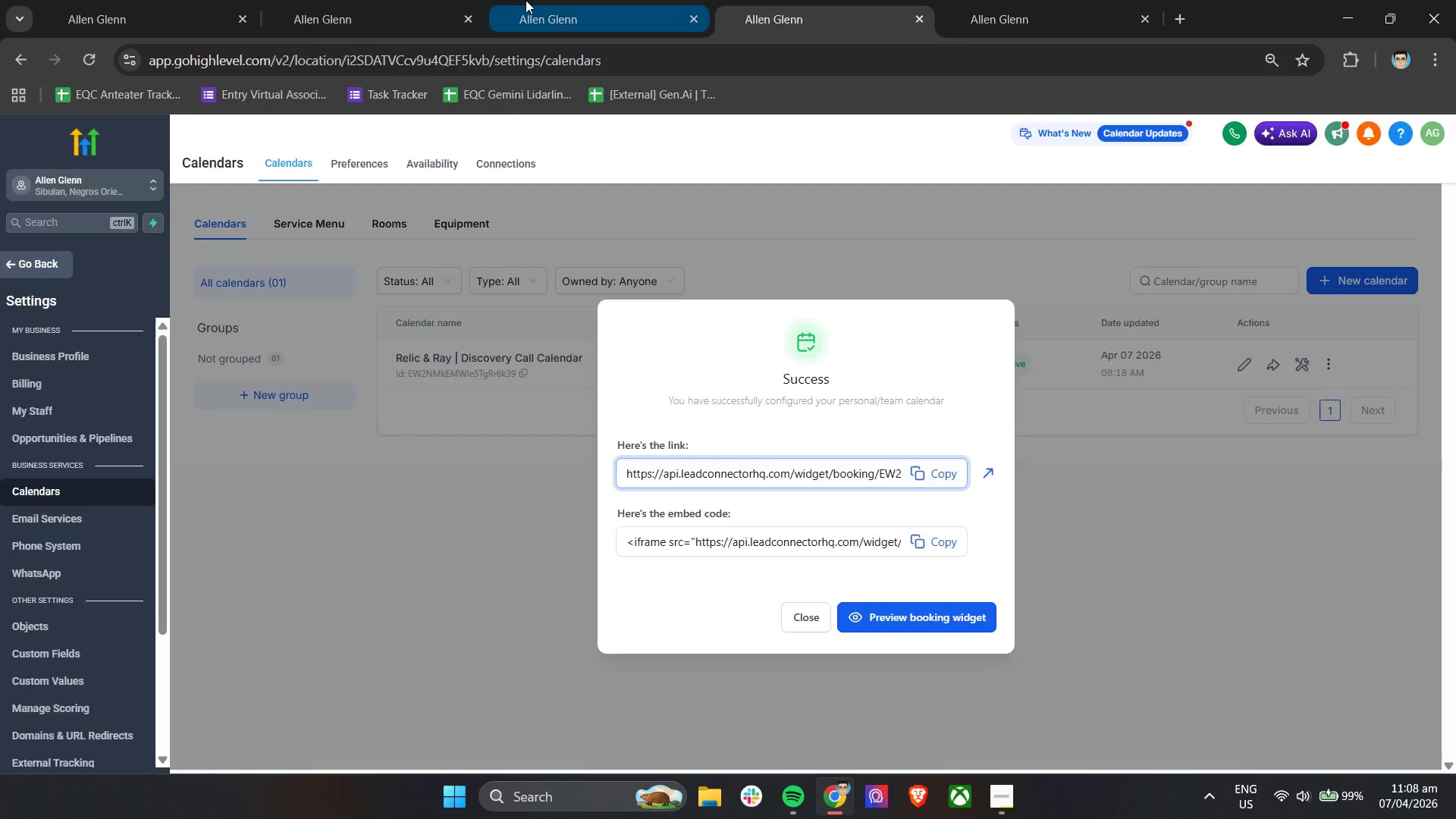 
double_click([359, 0])
 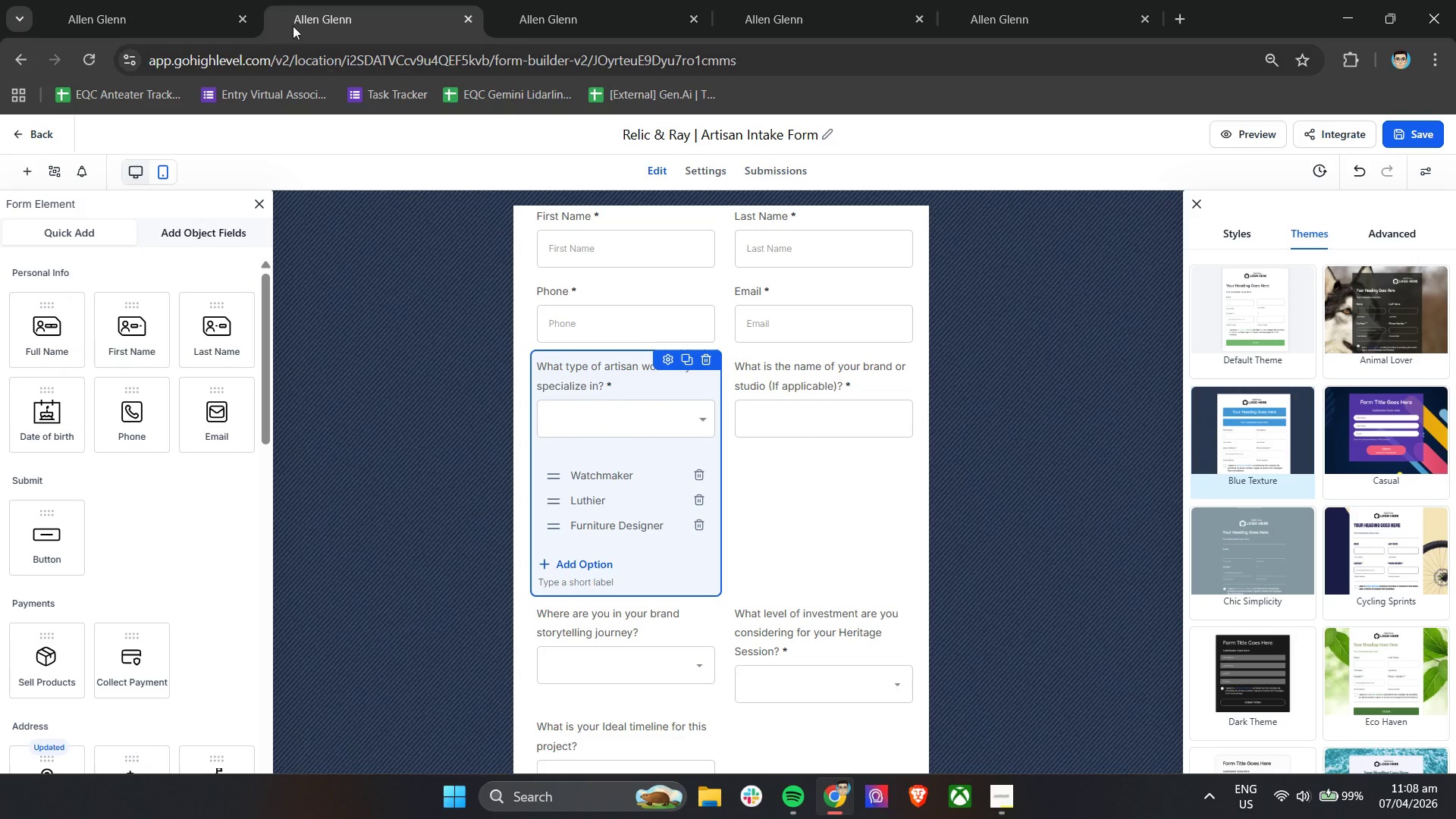 
left_click([147, 0])
 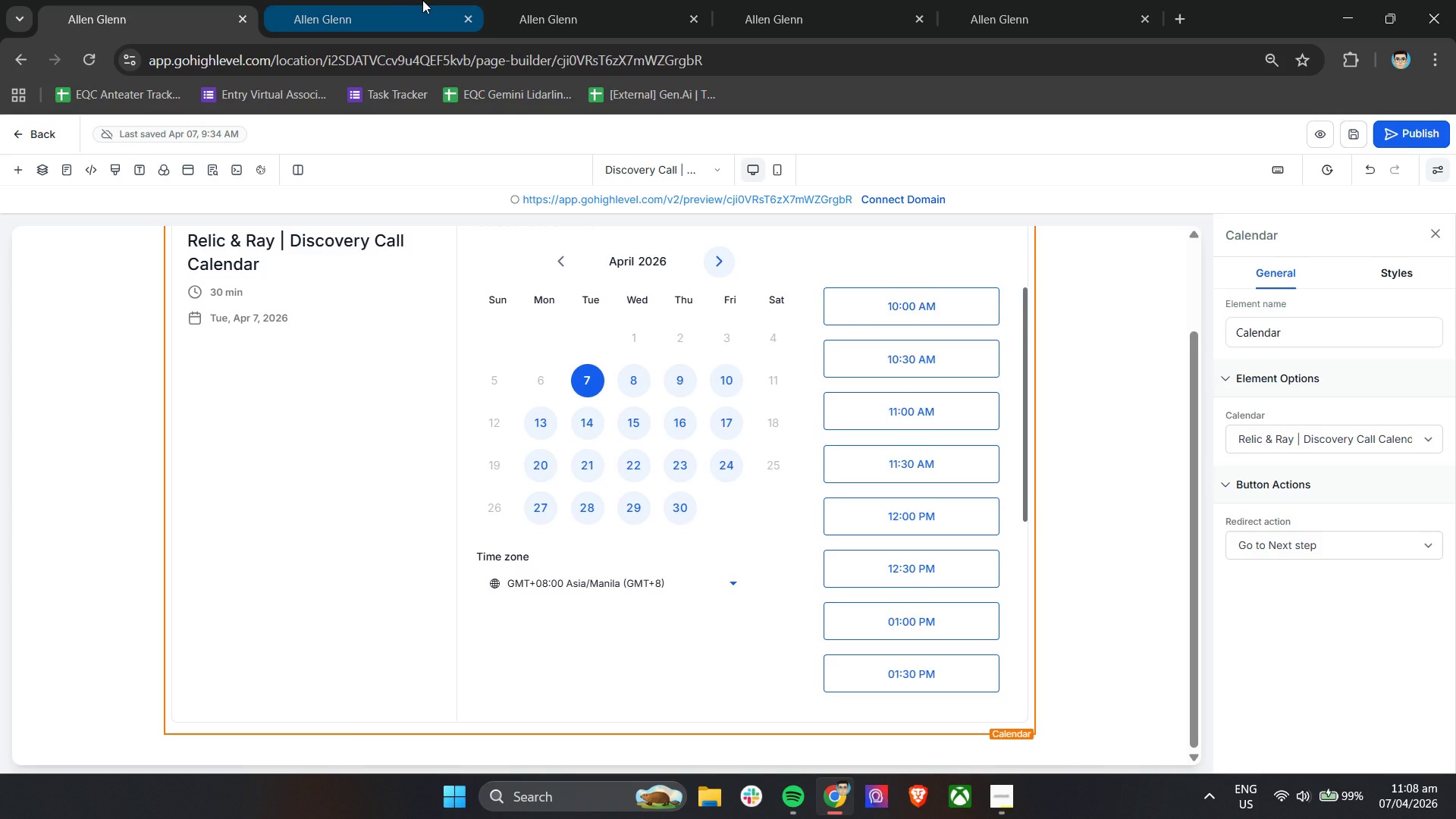 
left_click([422, 0])
 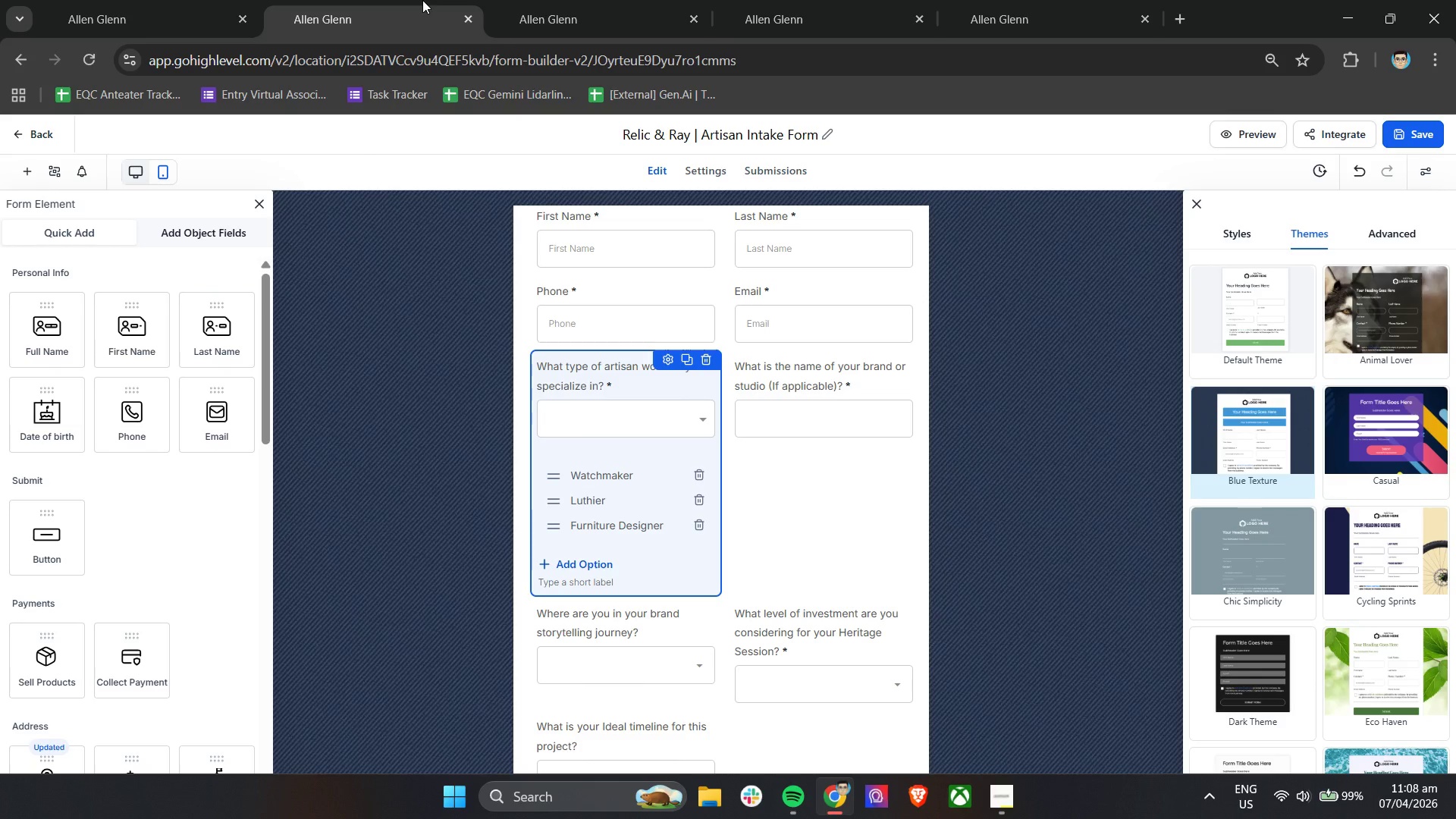 
left_click([576, 0])
 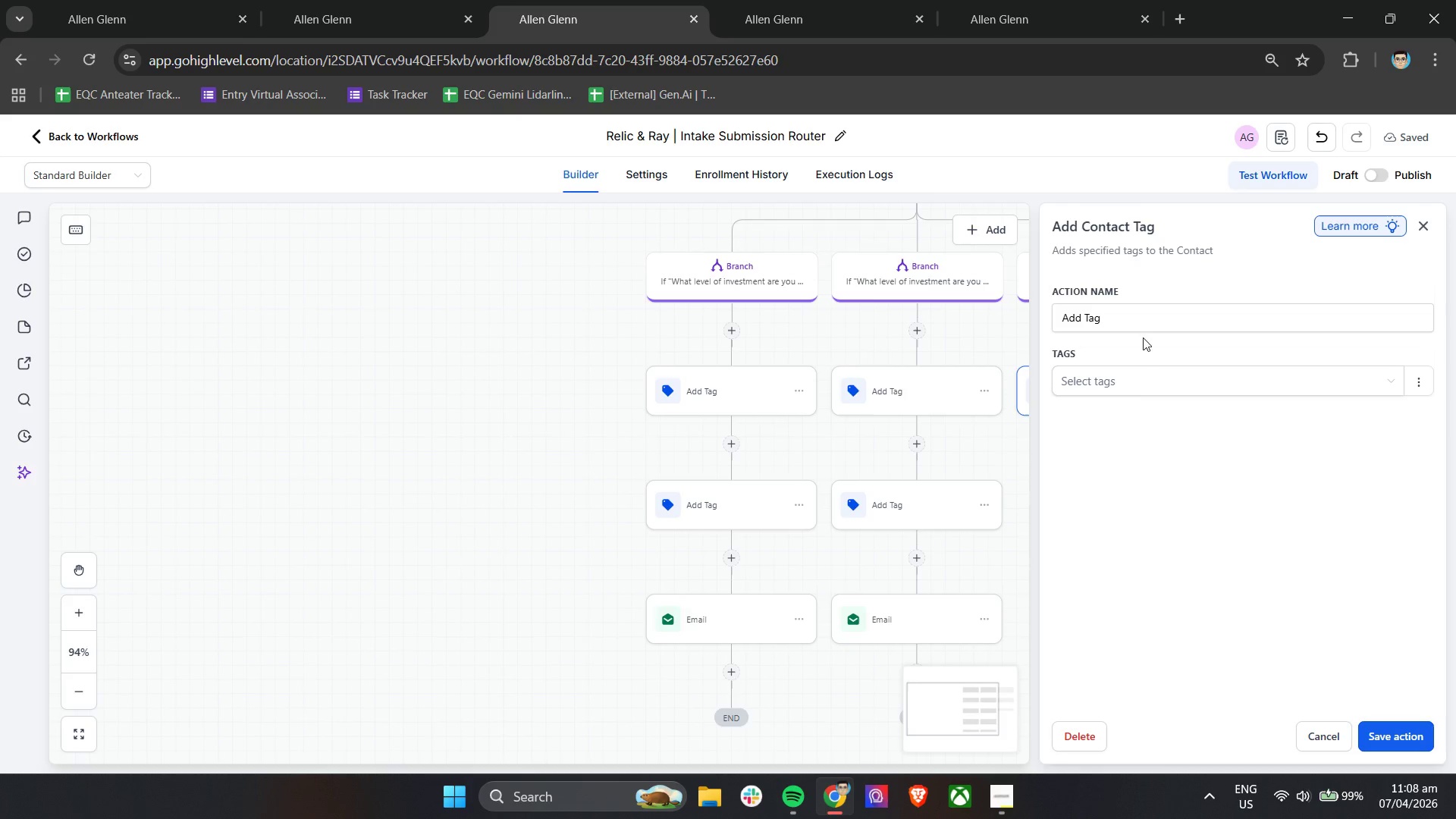 
left_click([1138, 380])
 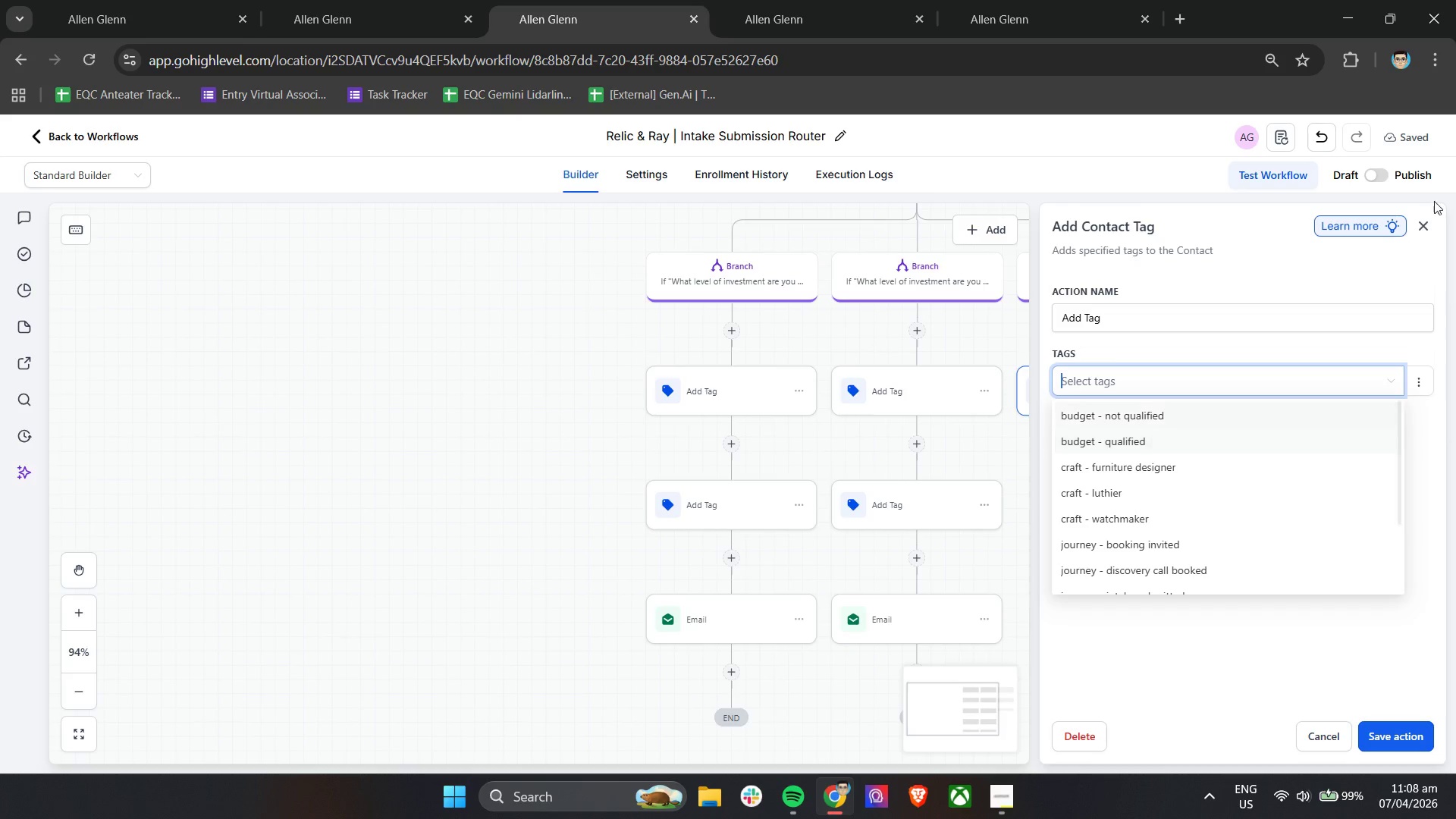 
left_click([1418, 224])
 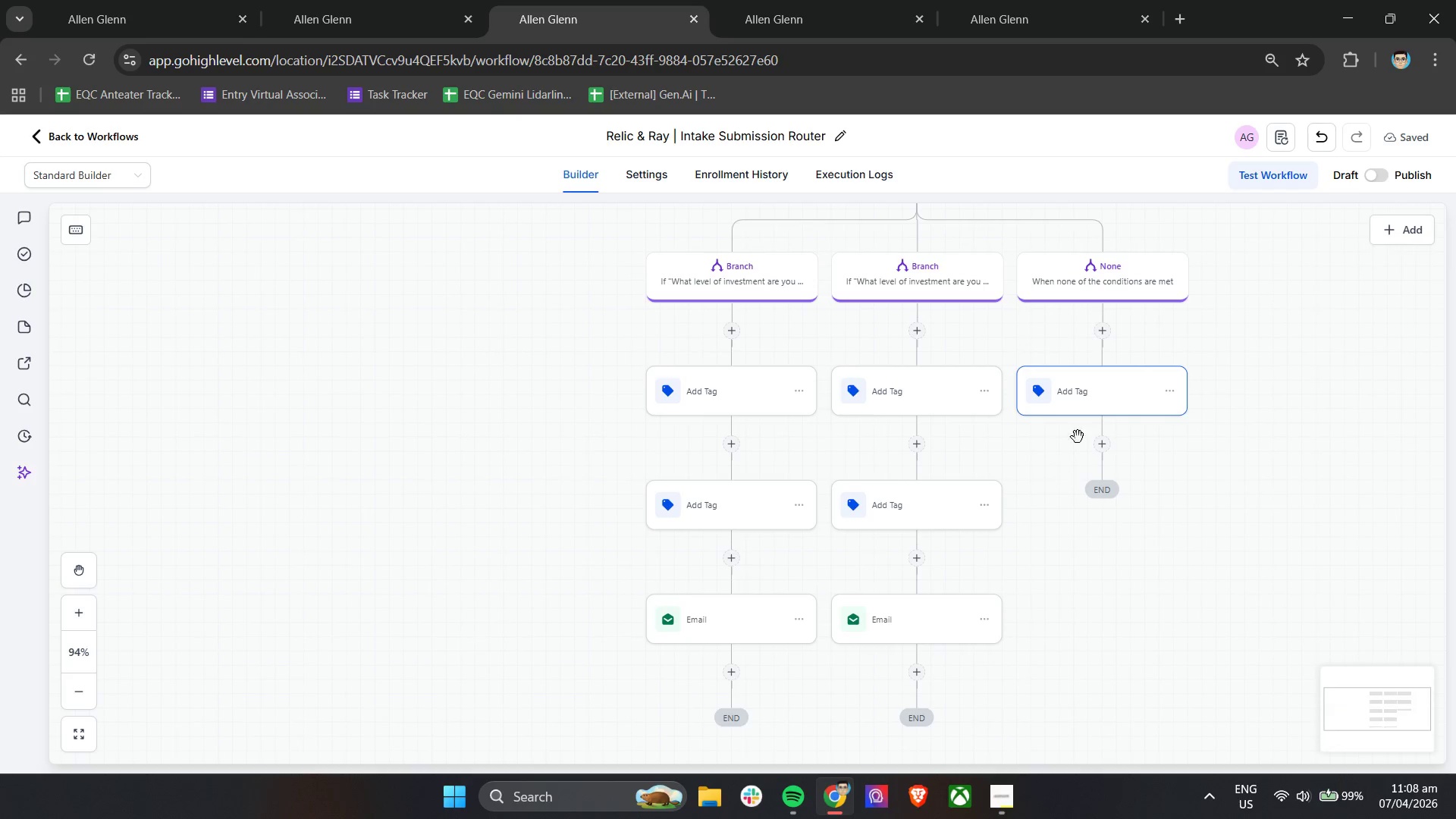 
left_click([1111, 410])
 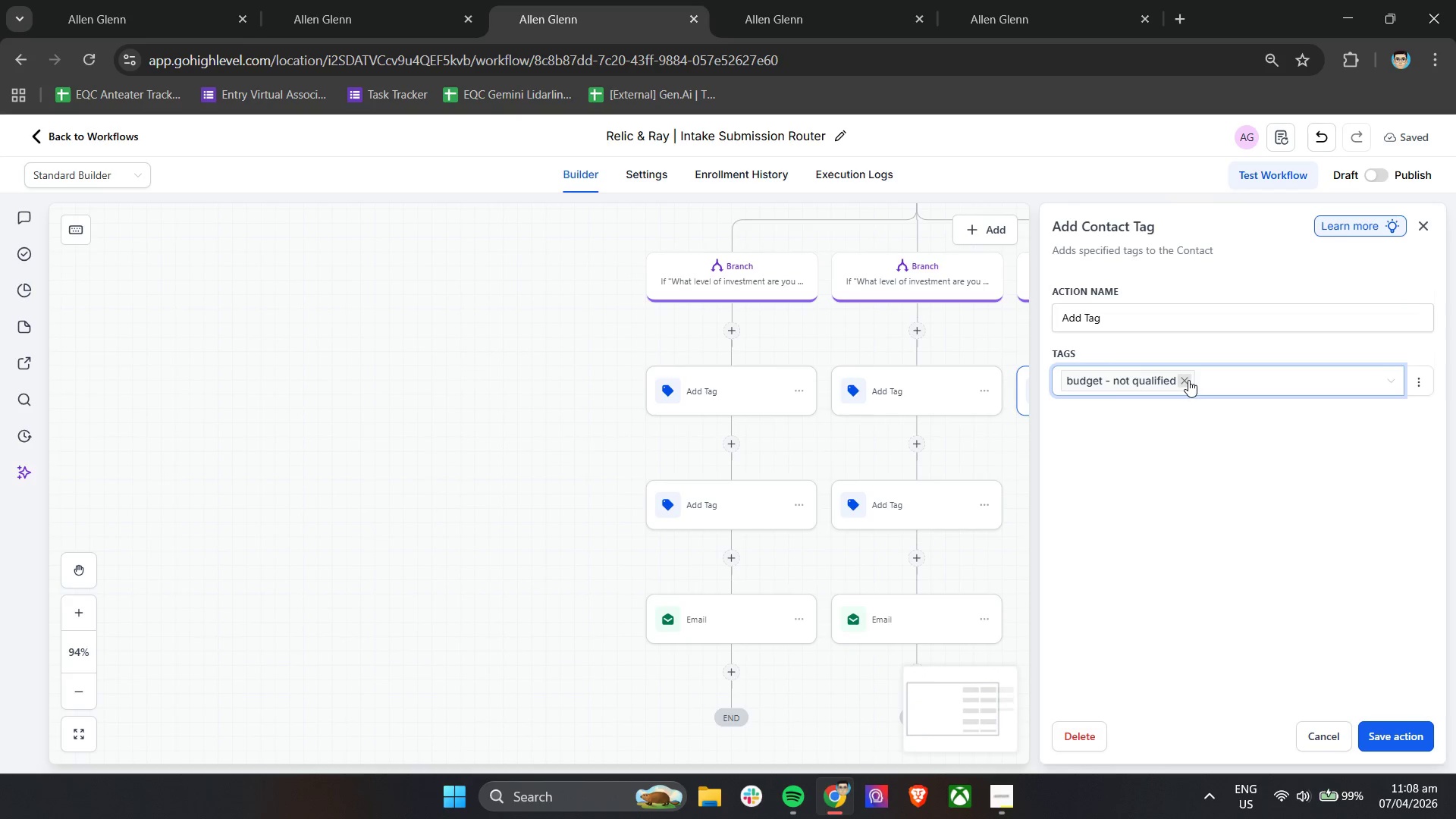 
double_click([1189, 383])
 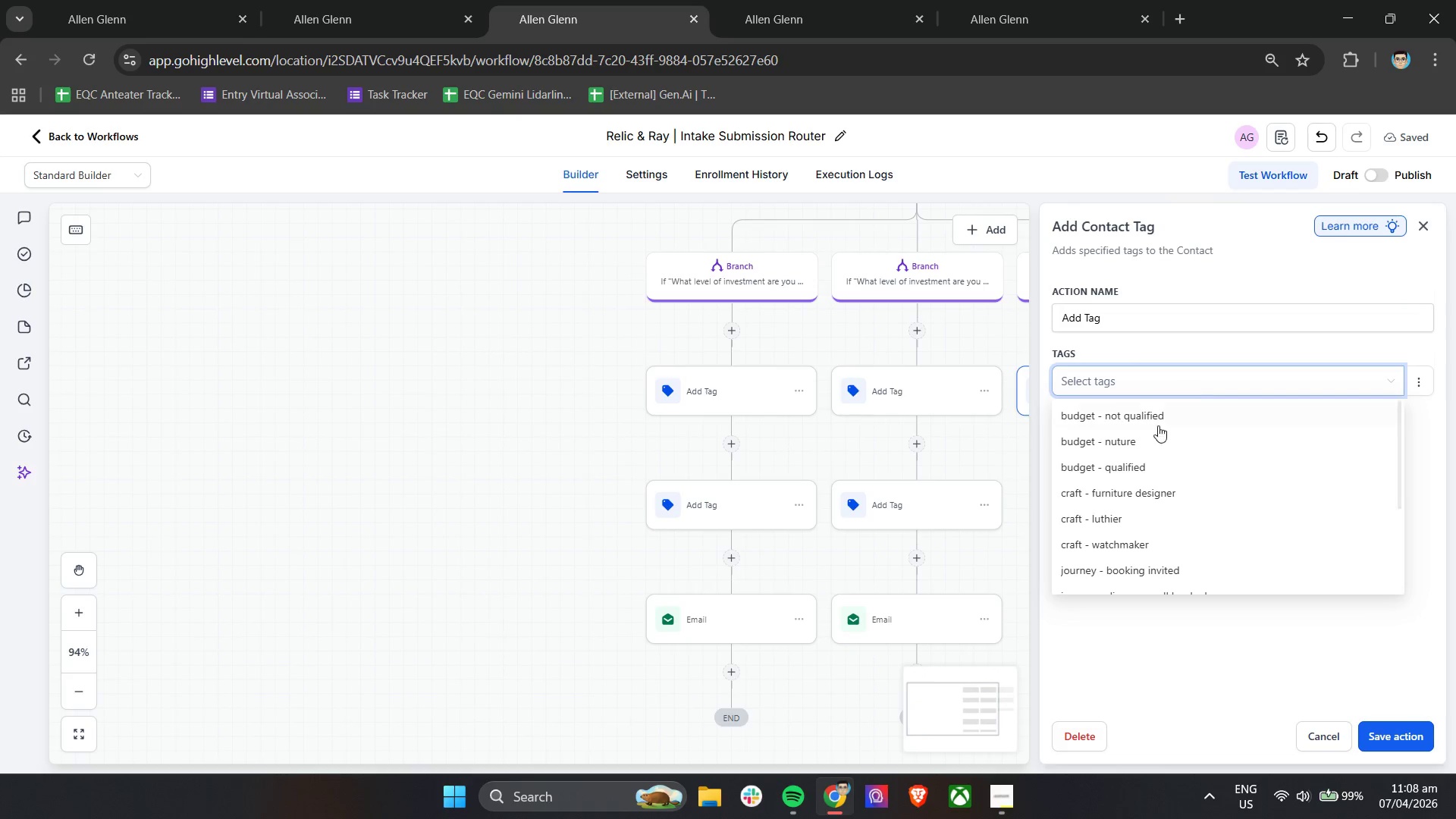 
left_click([1147, 438])
 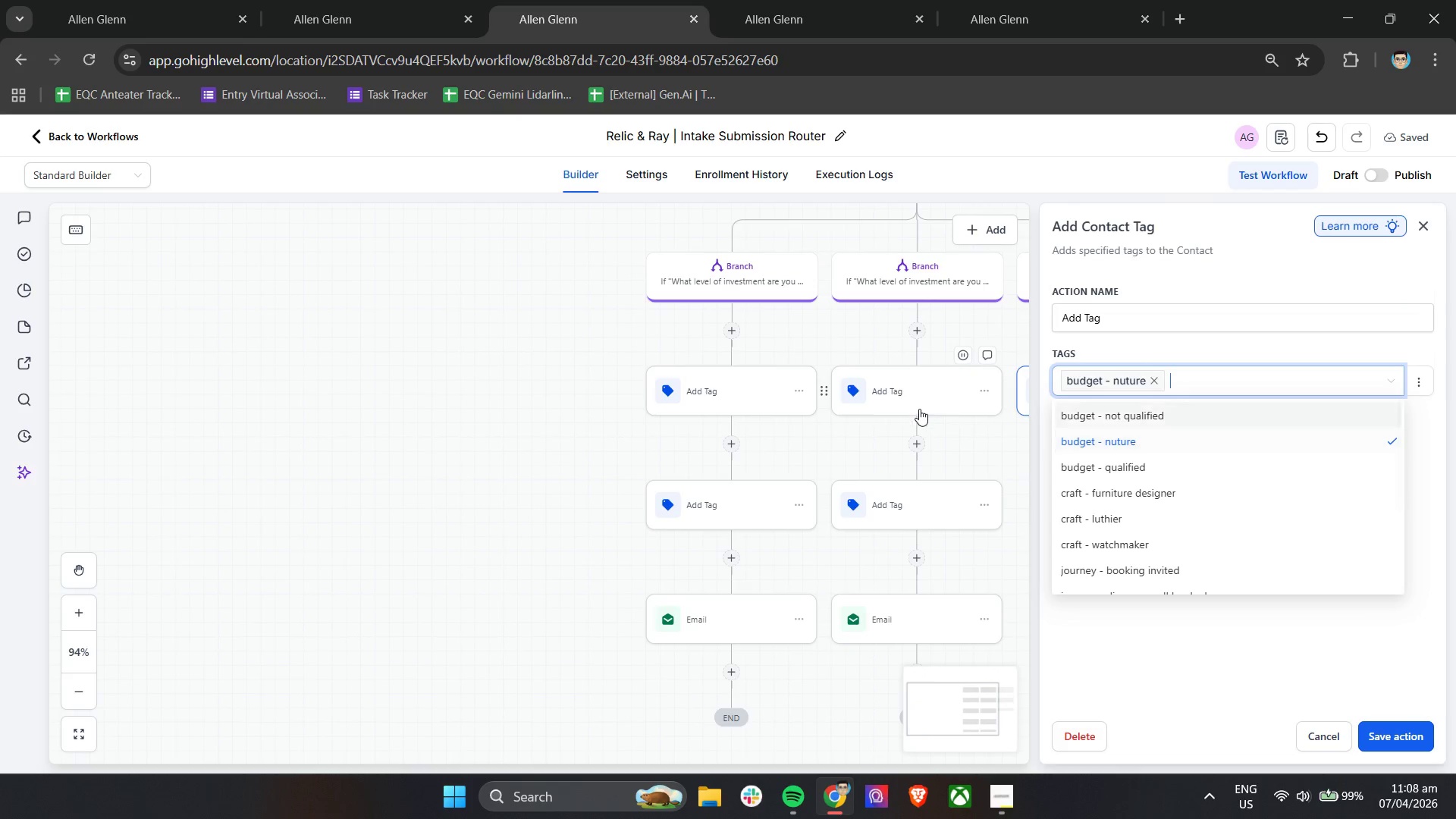 
left_click([1381, 745])
 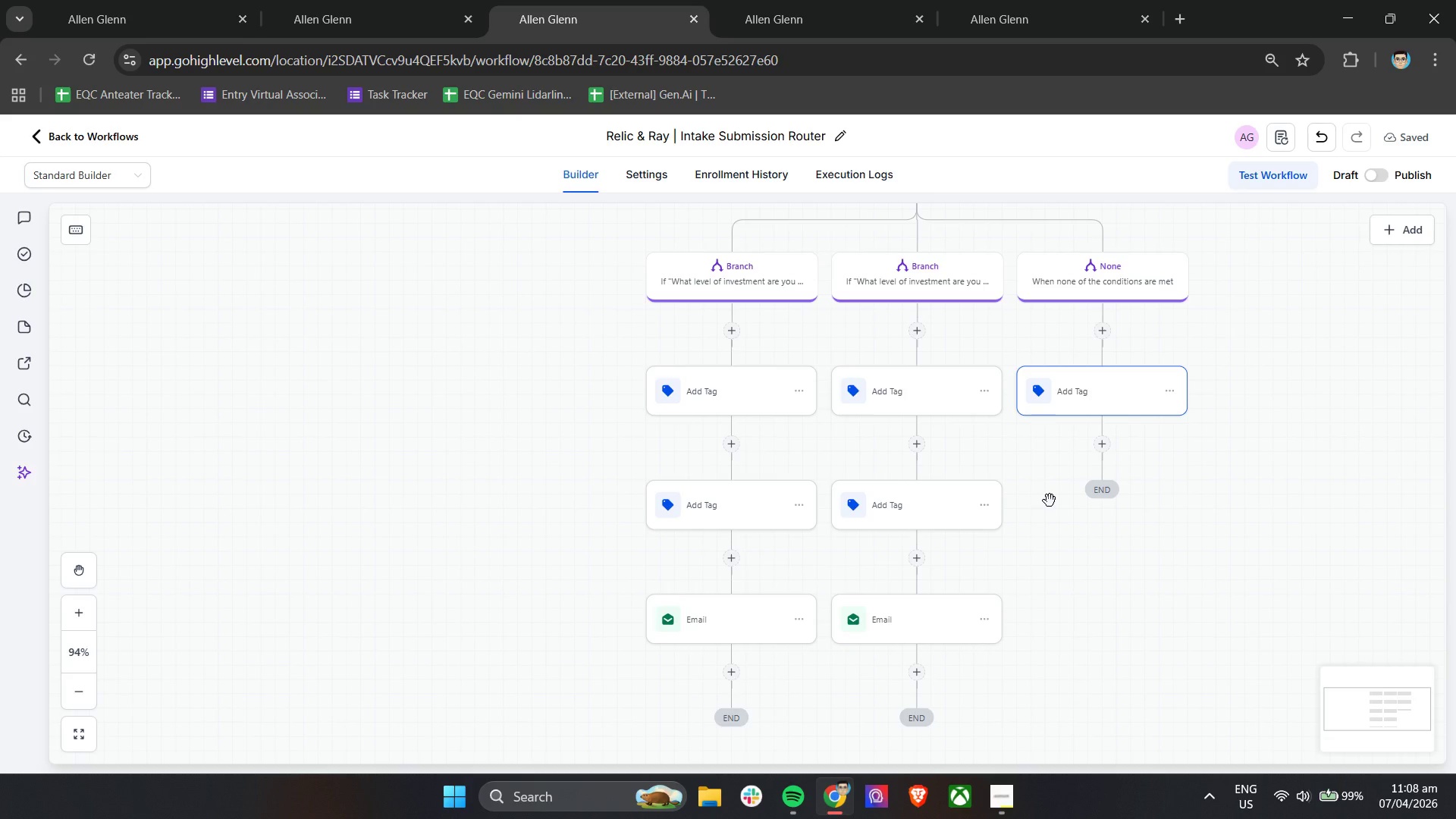 
left_click([1105, 488])
 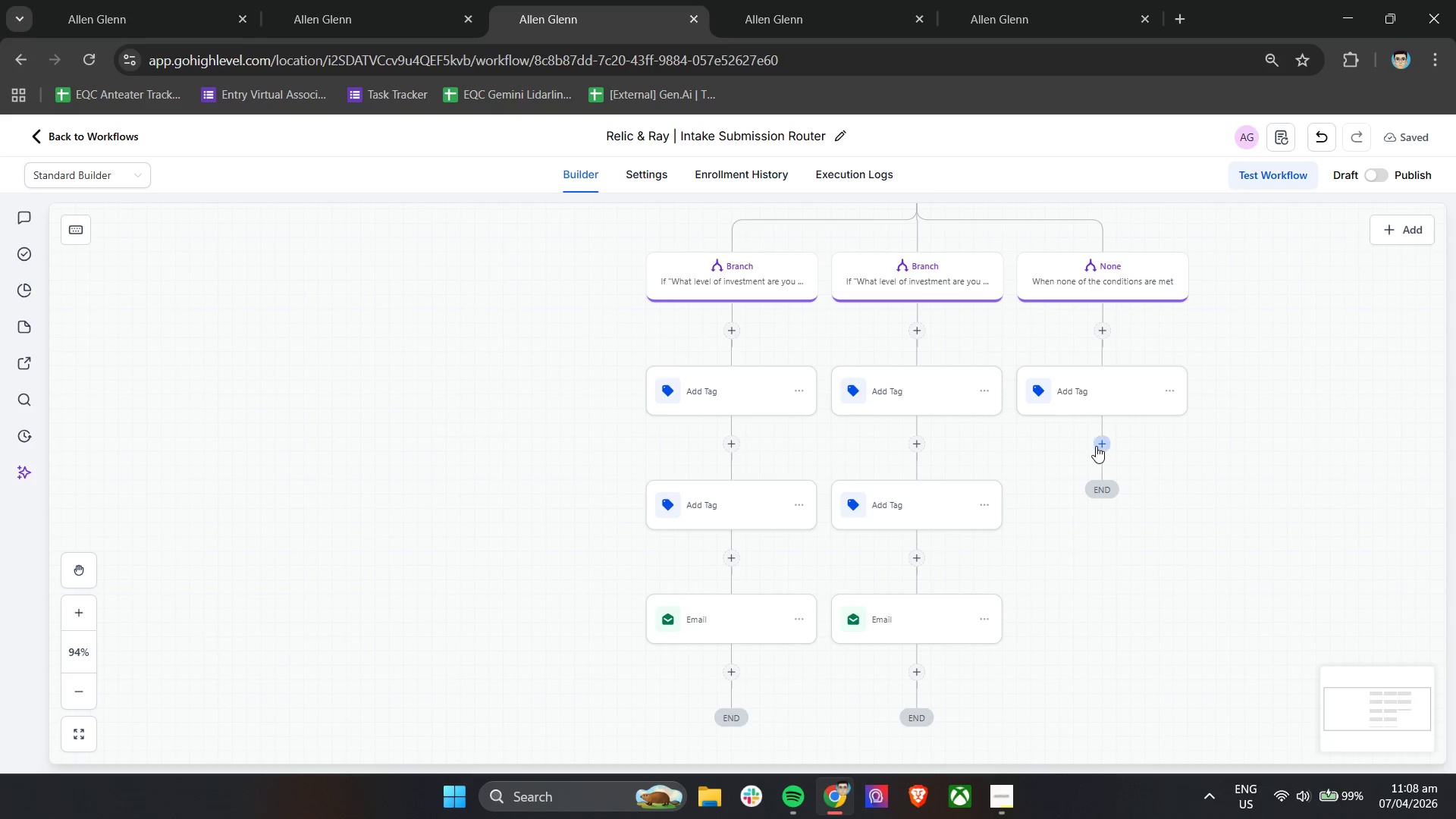 
left_click([1101, 439])
 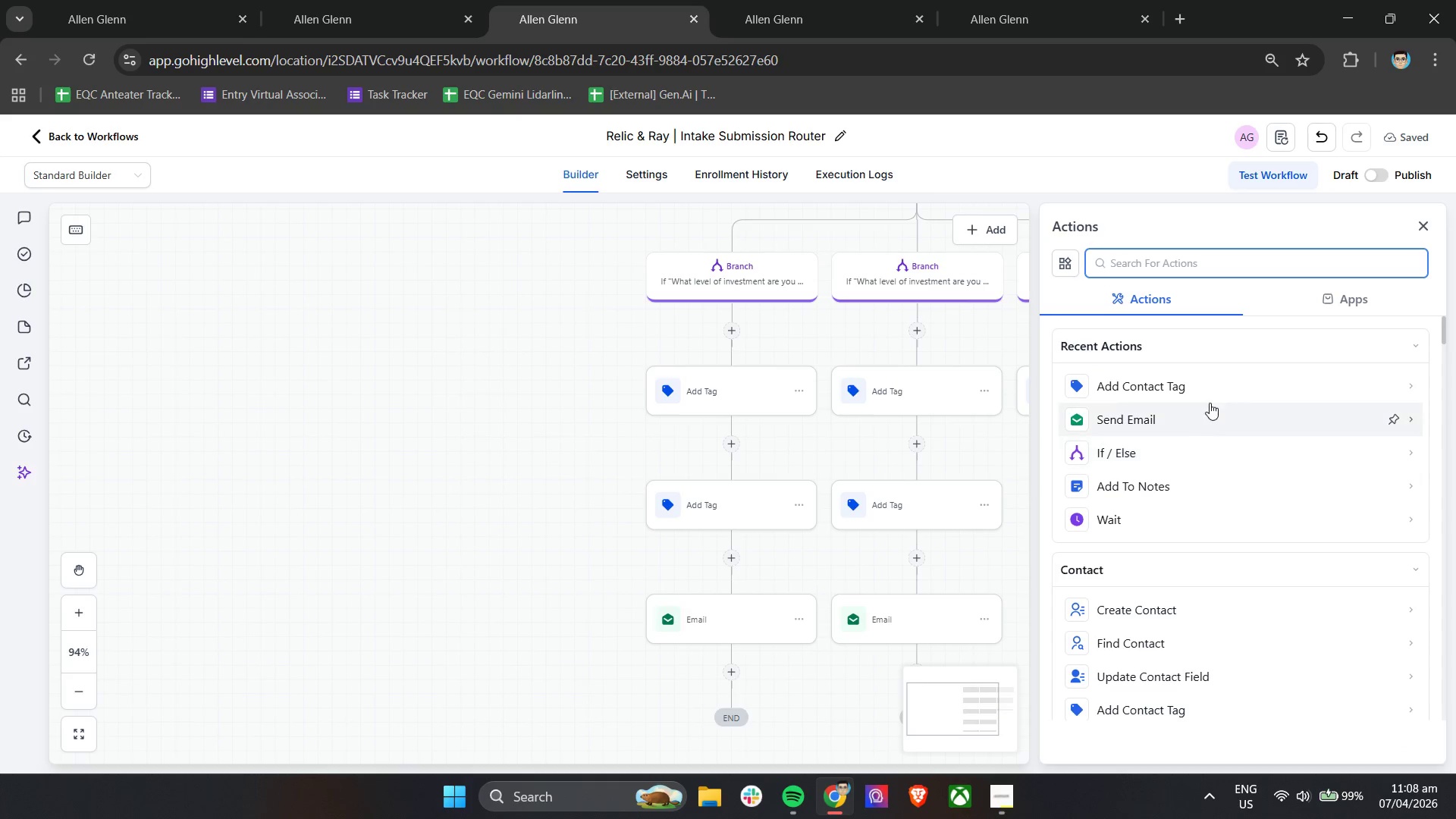 
left_click([1215, 391])
 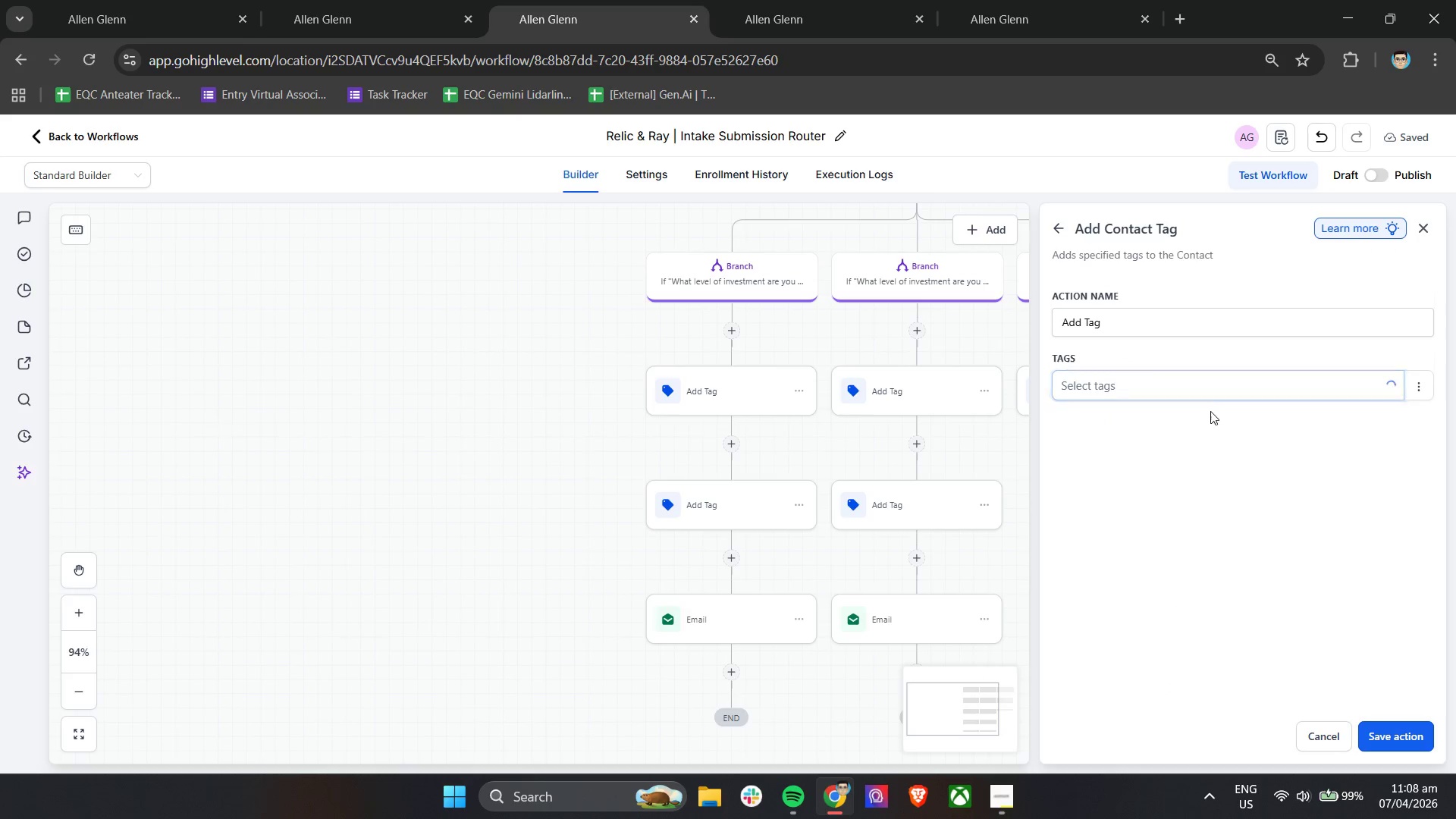 
left_click([1188, 384])
 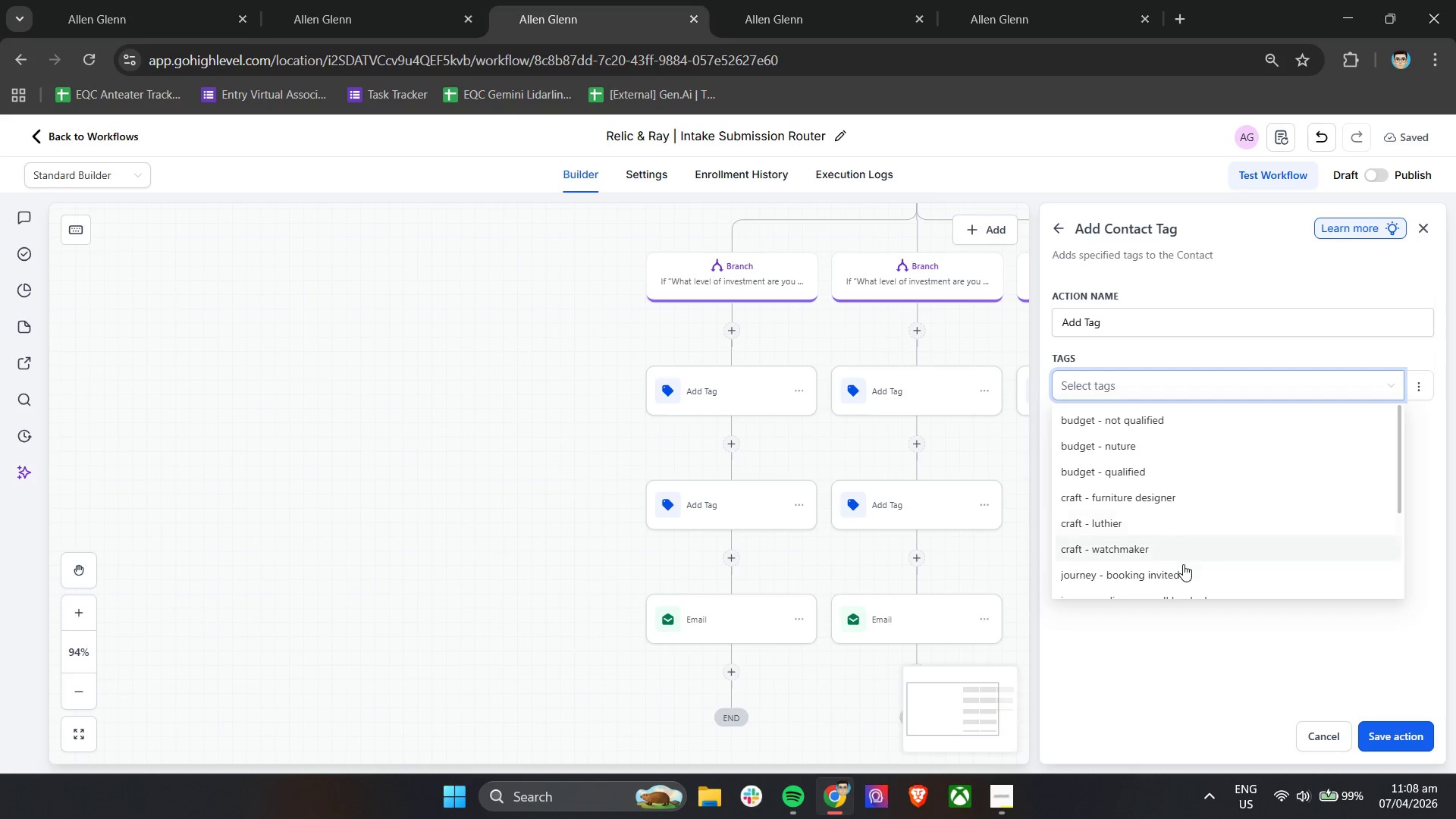 
scroll: coordinate [1188, 566], scroll_direction: down, amount: 1.0
 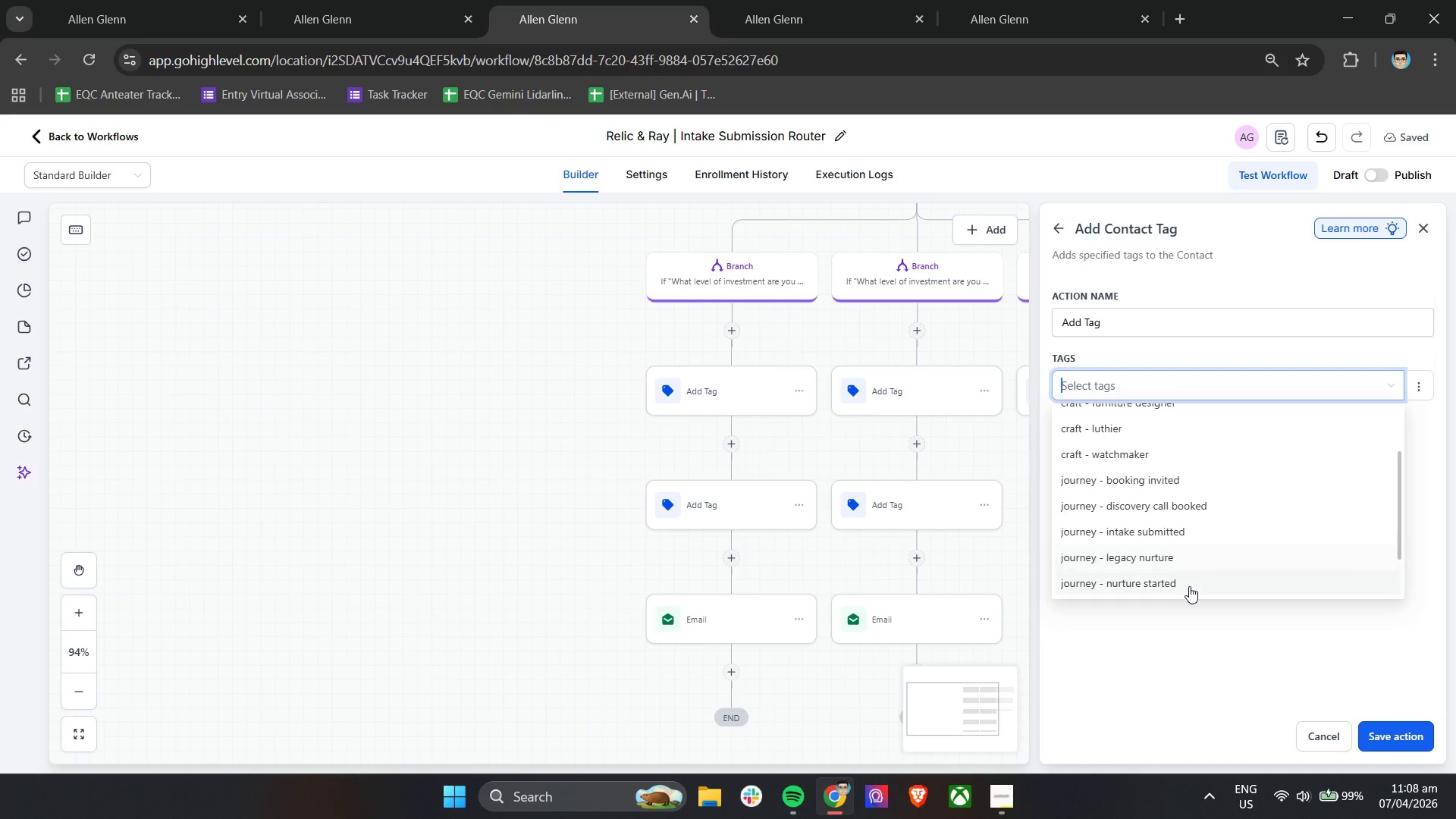 
left_click([1189, 586])
 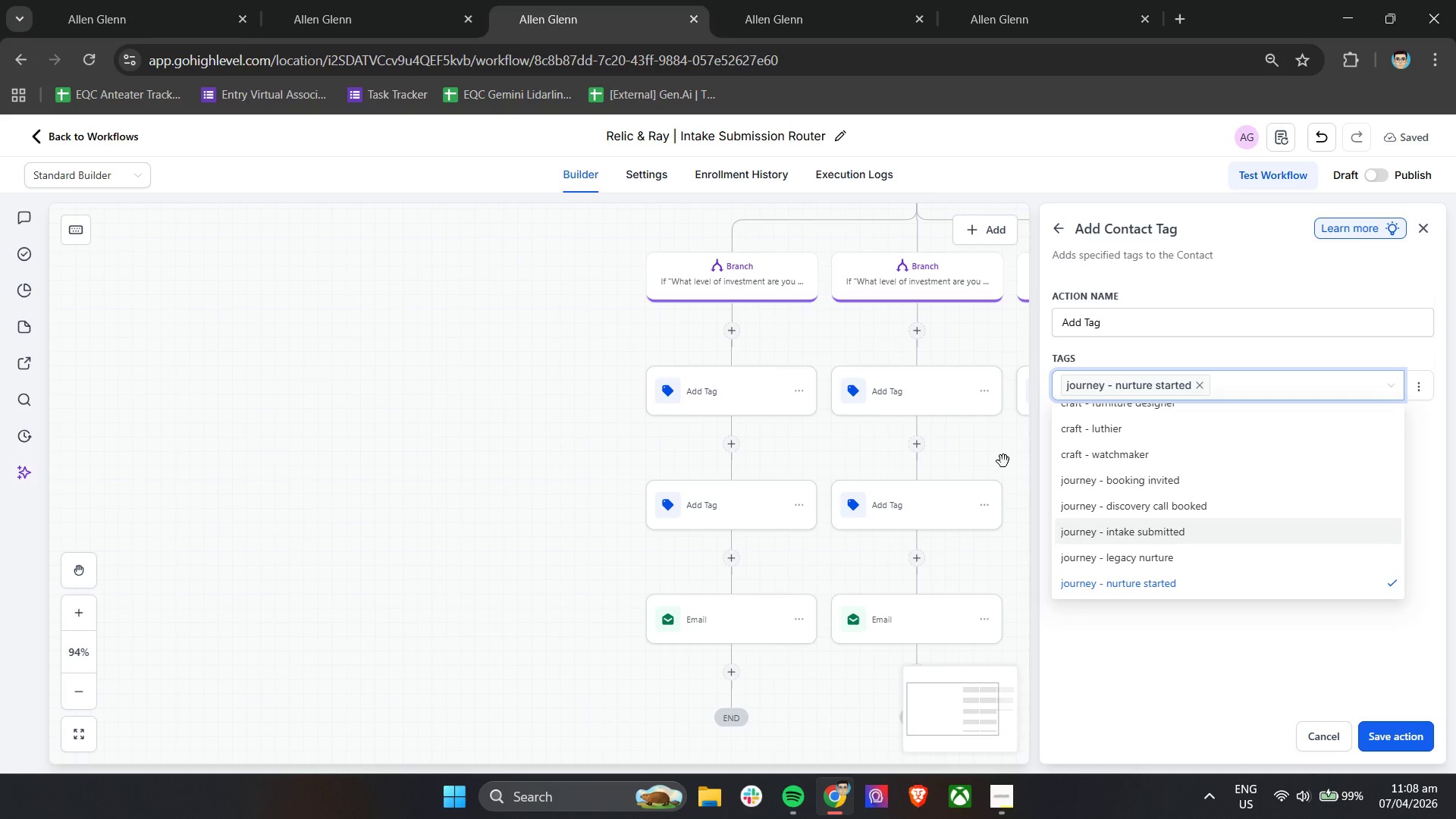 
left_click([1000, 449])
 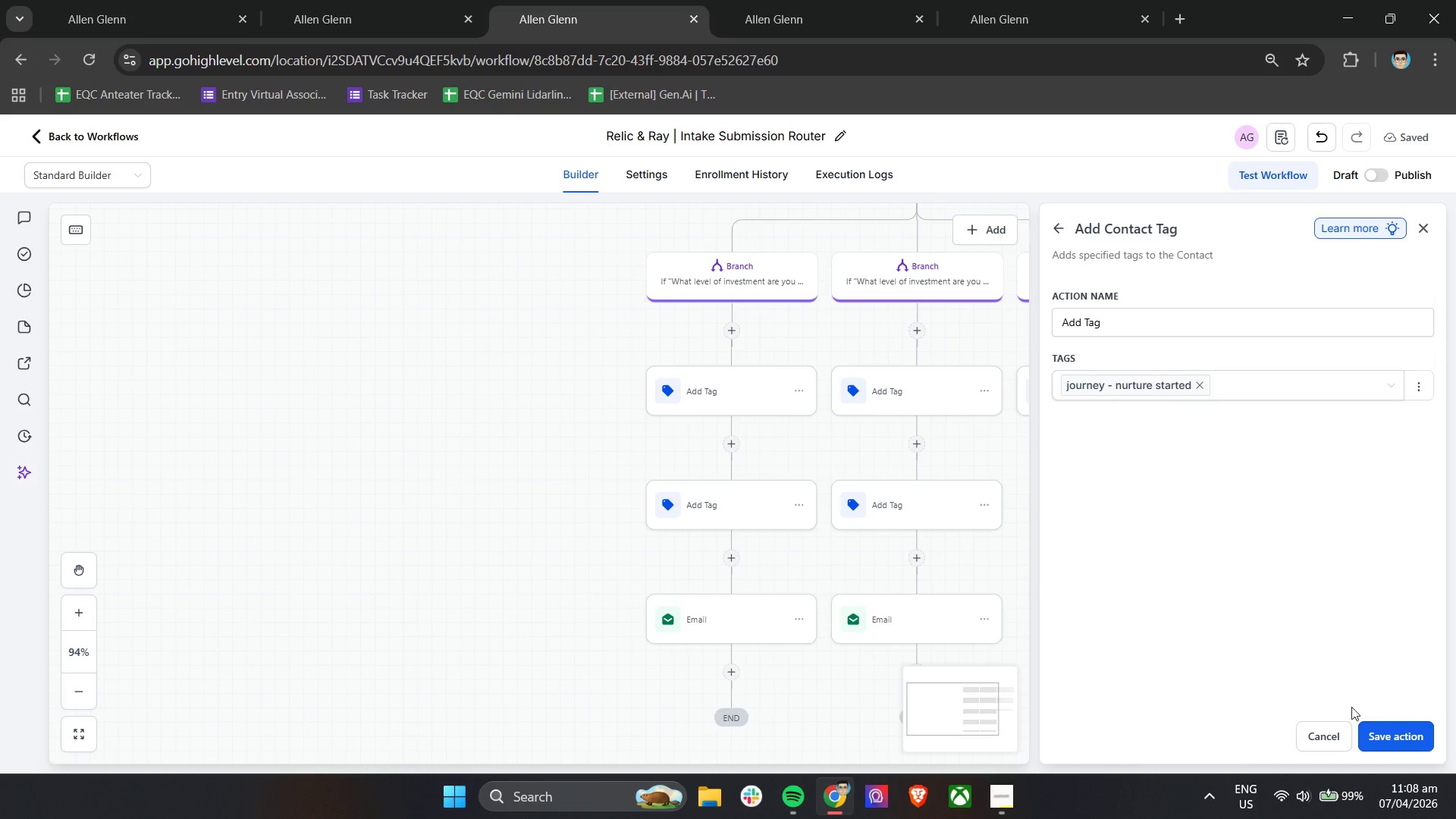 
left_click([1382, 726])
 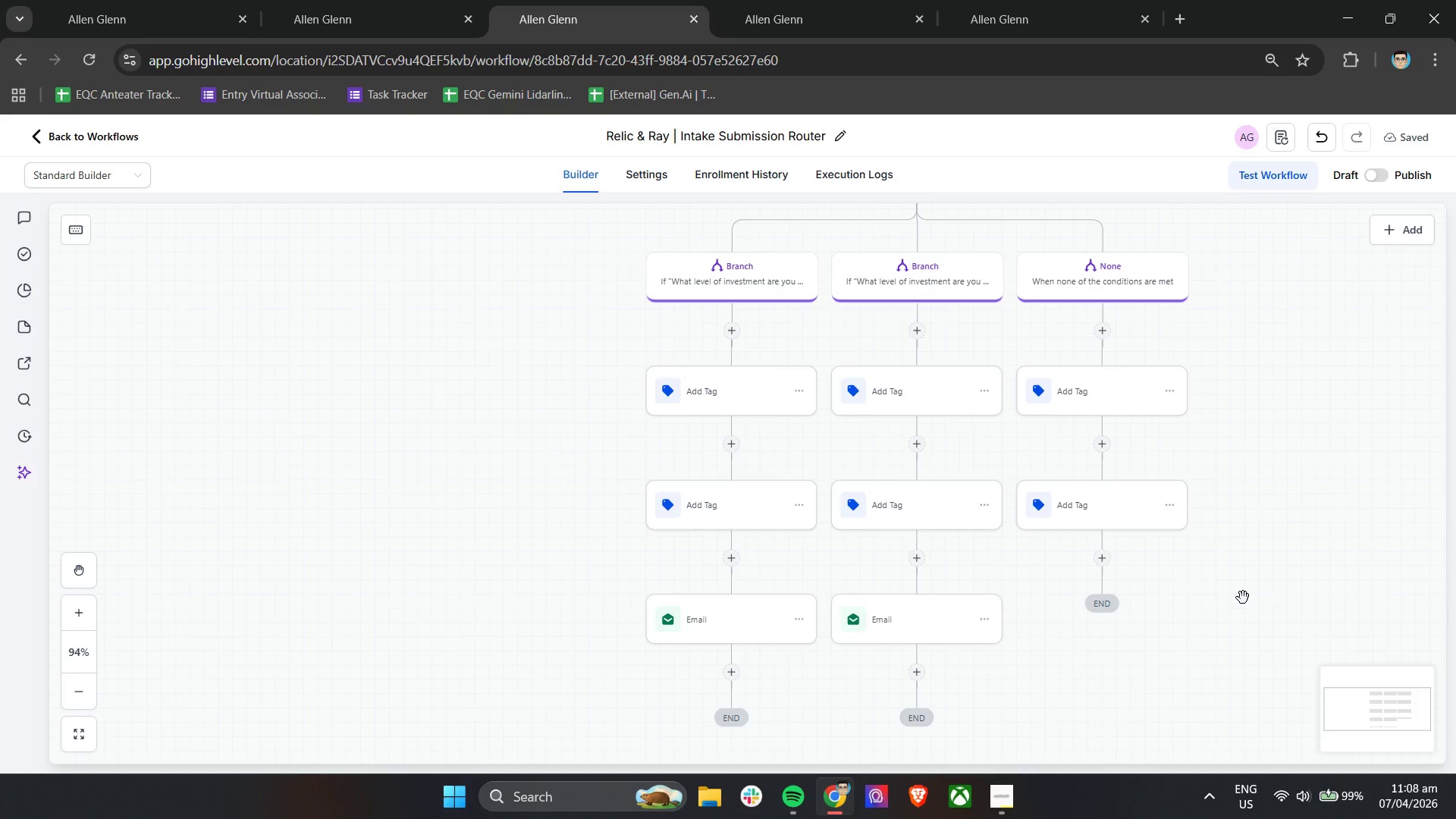 
wait(26.03)
 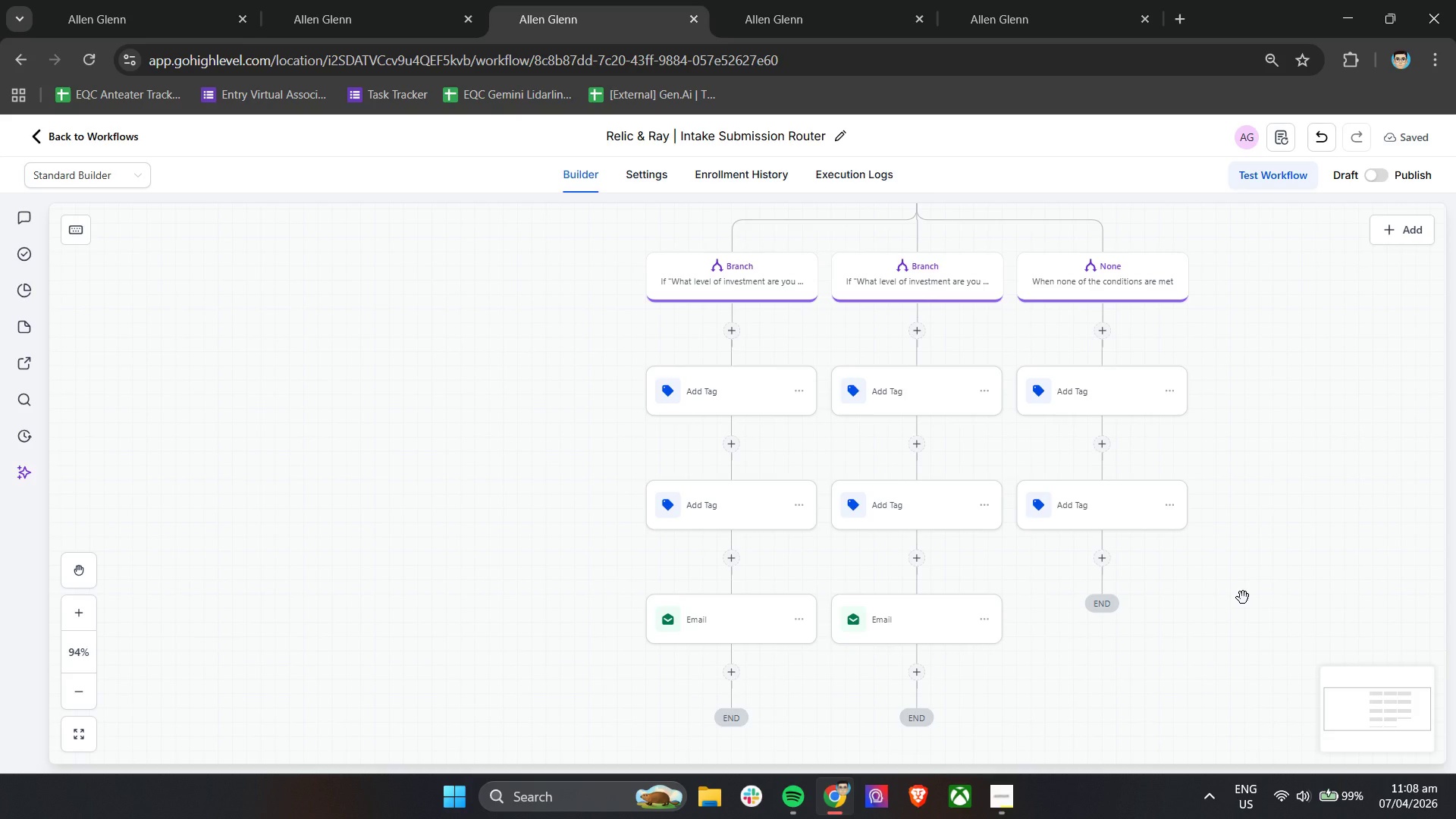 
left_click([1101, 563])
 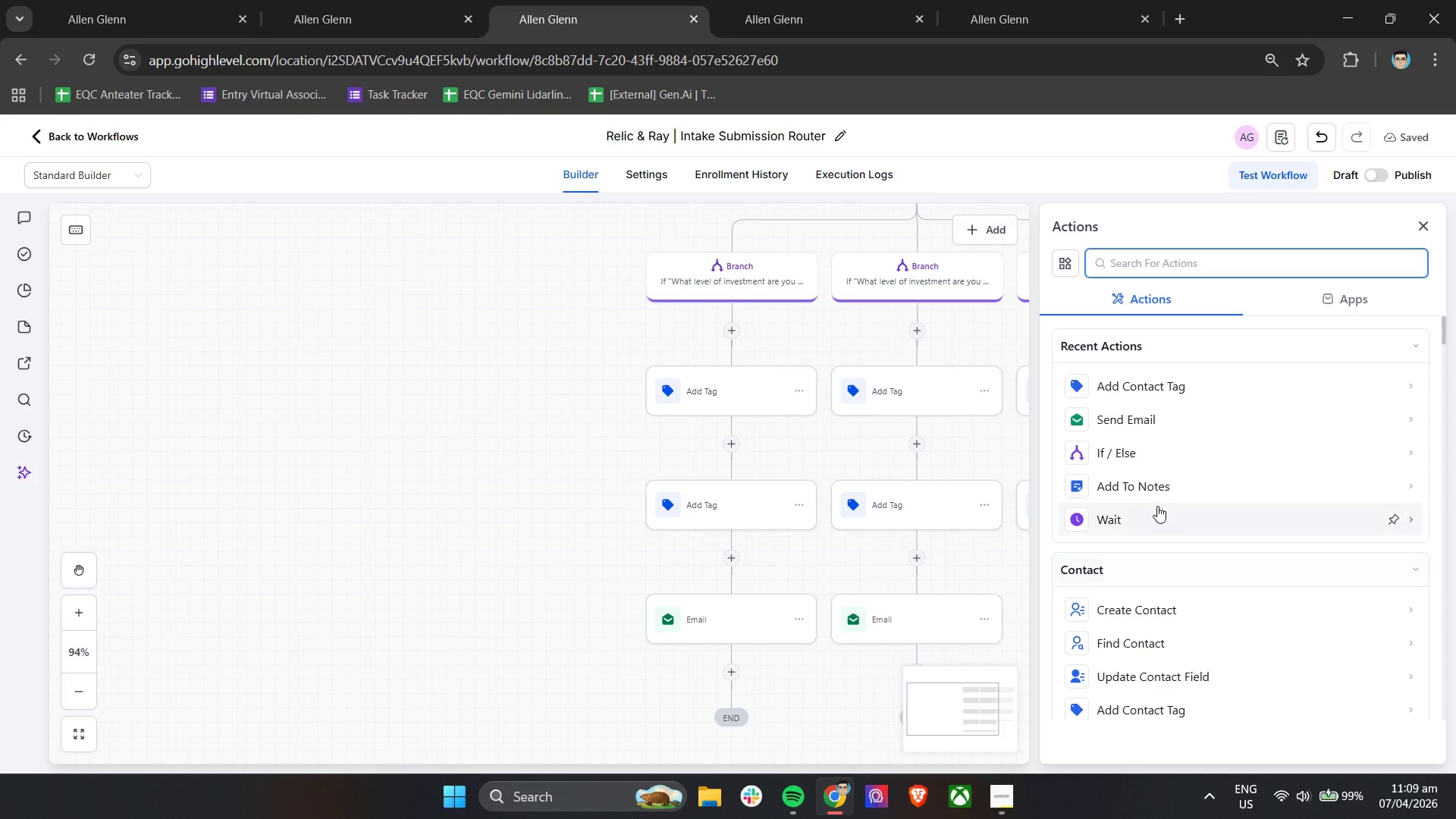 
left_click([1166, 408])
 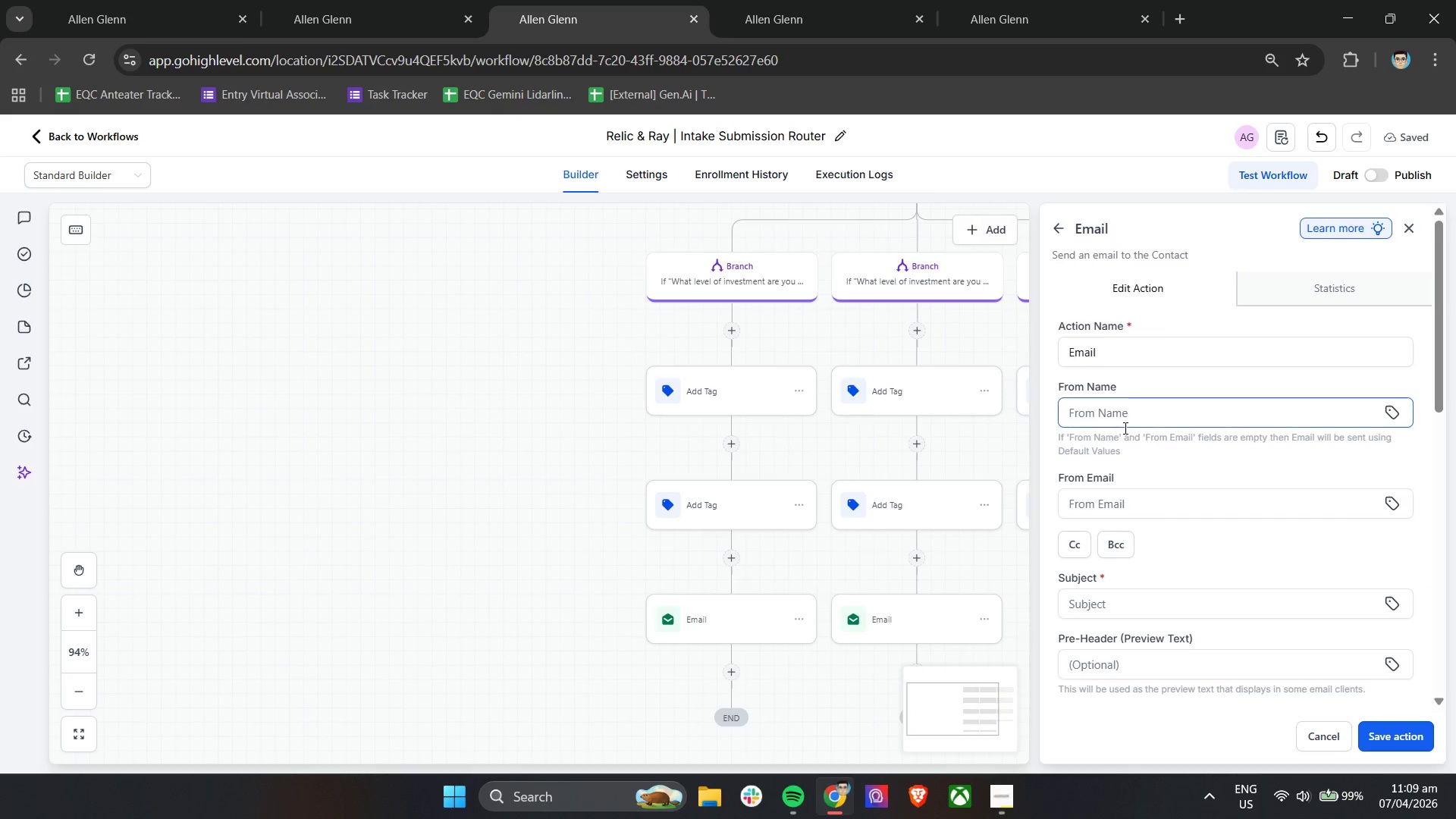 
left_click([1156, 420])
 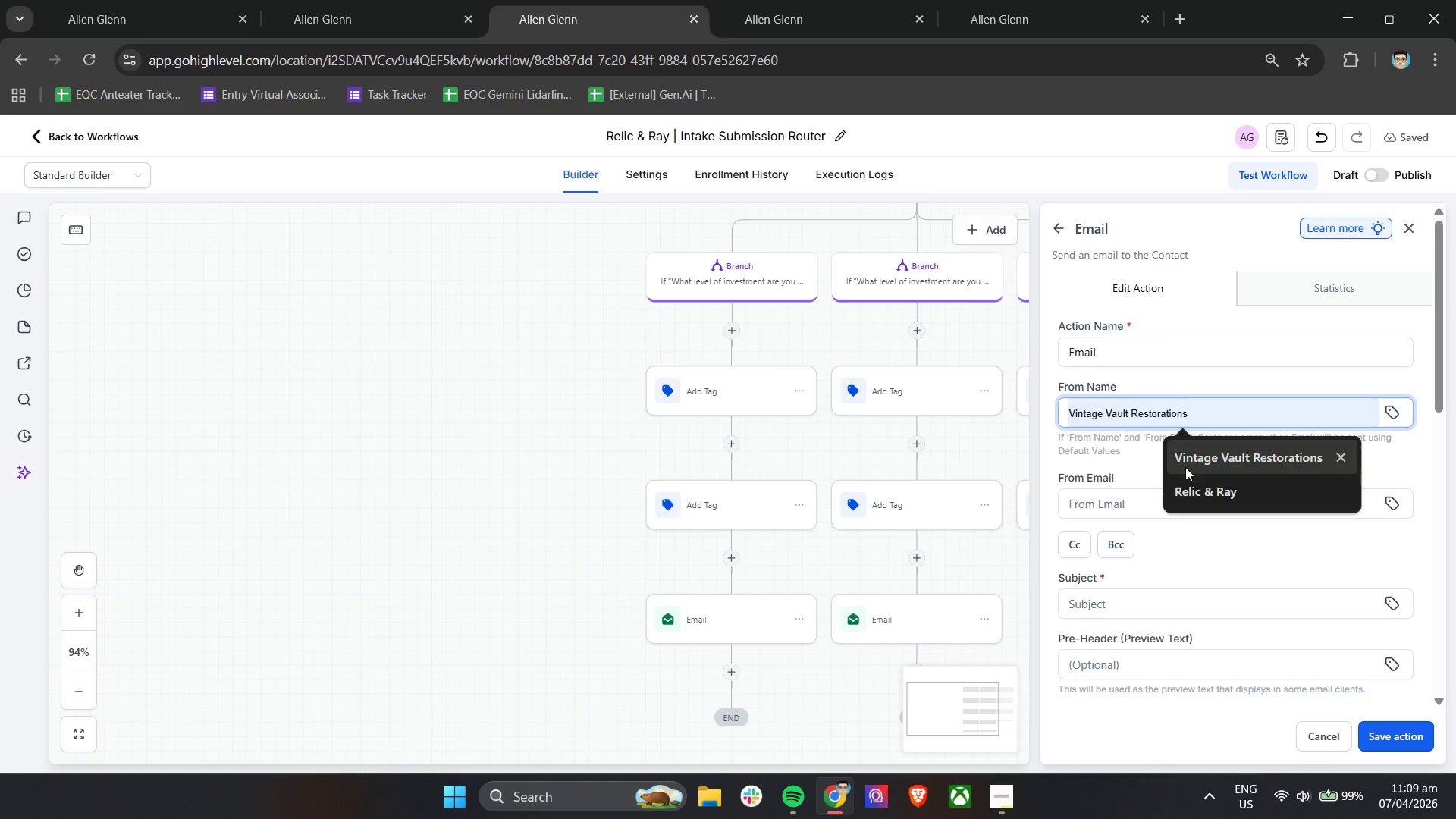 
left_click([1191, 489])
 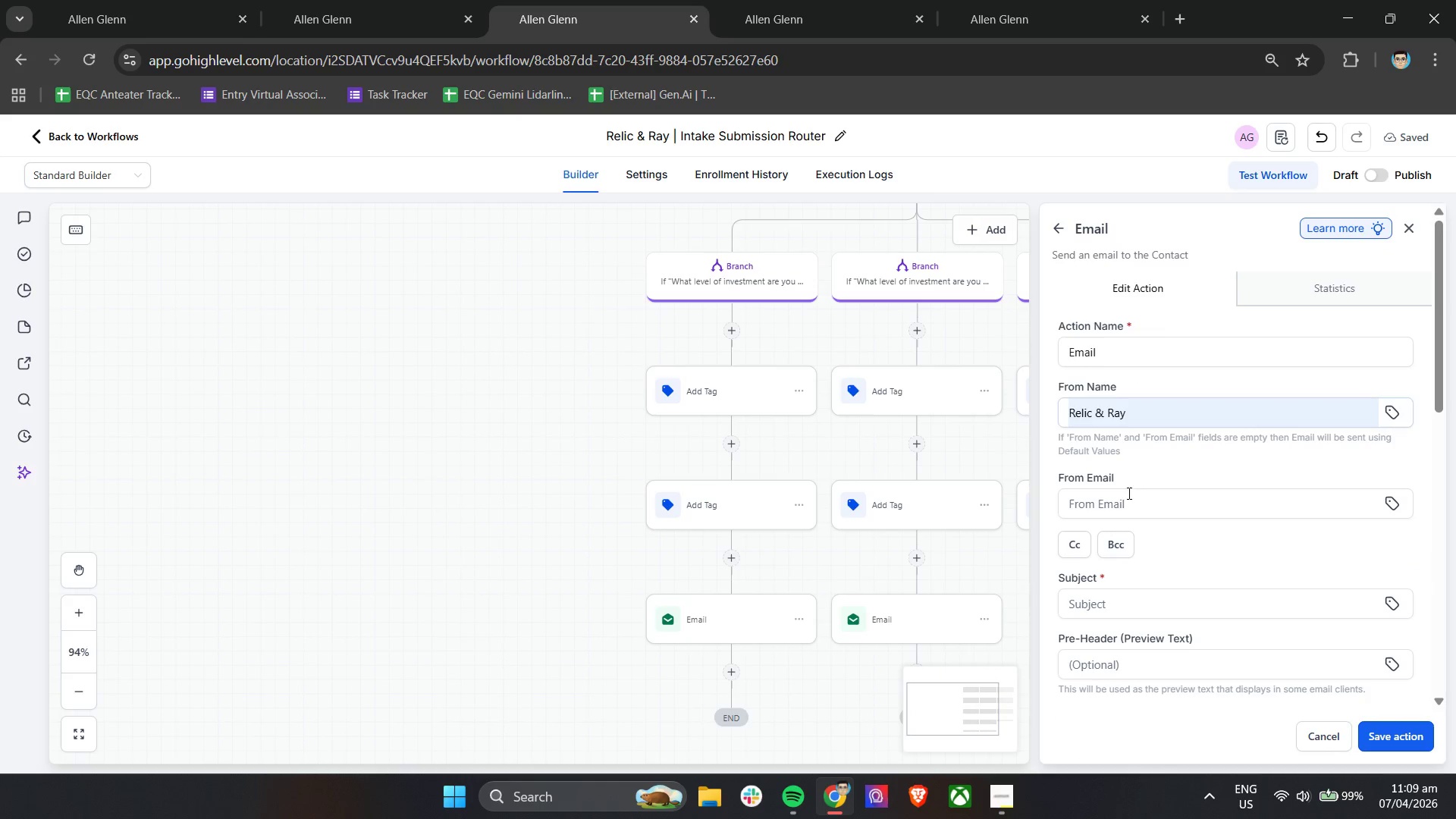 
double_click([1126, 500])
 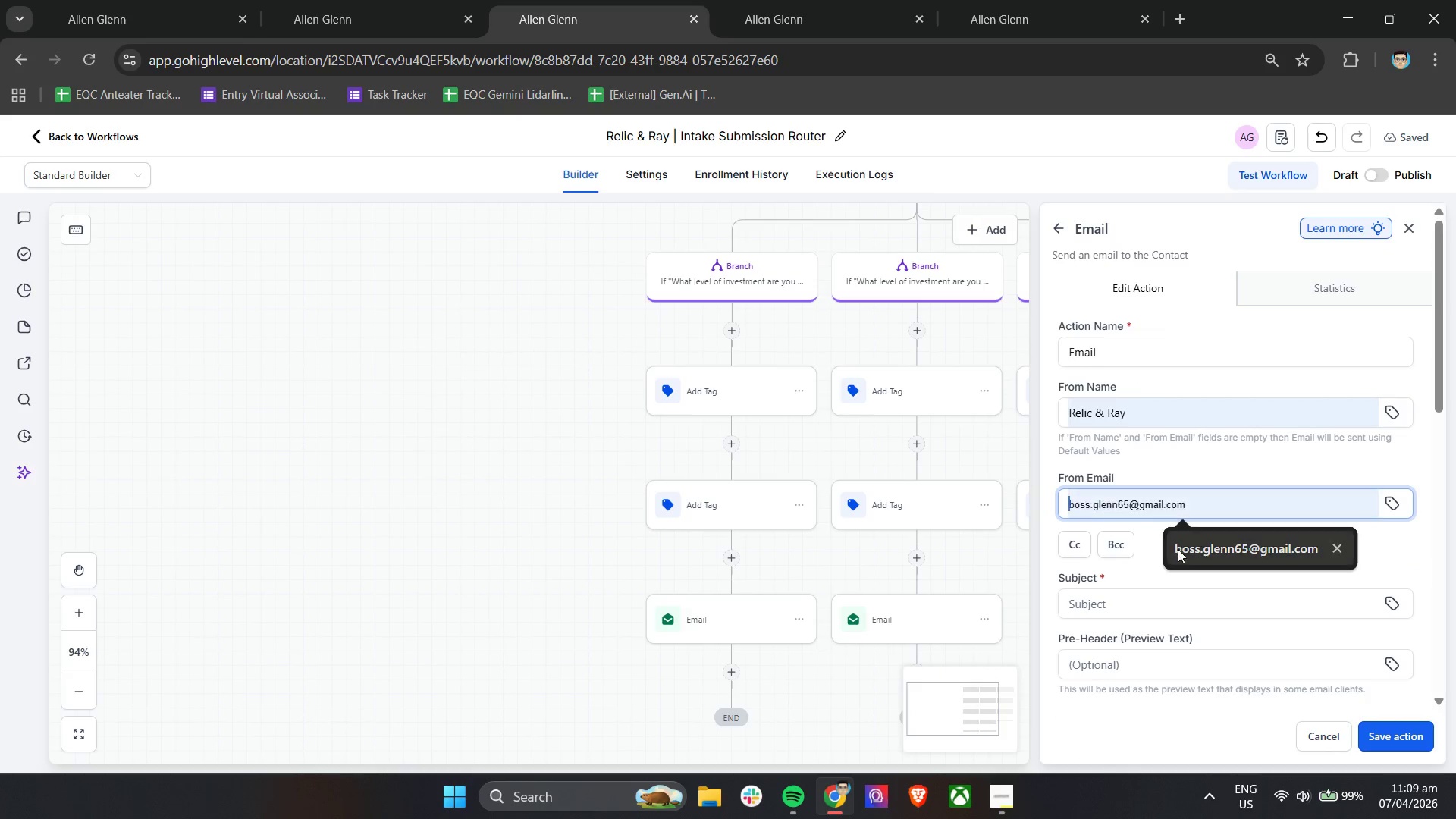 
left_click([1184, 548])
 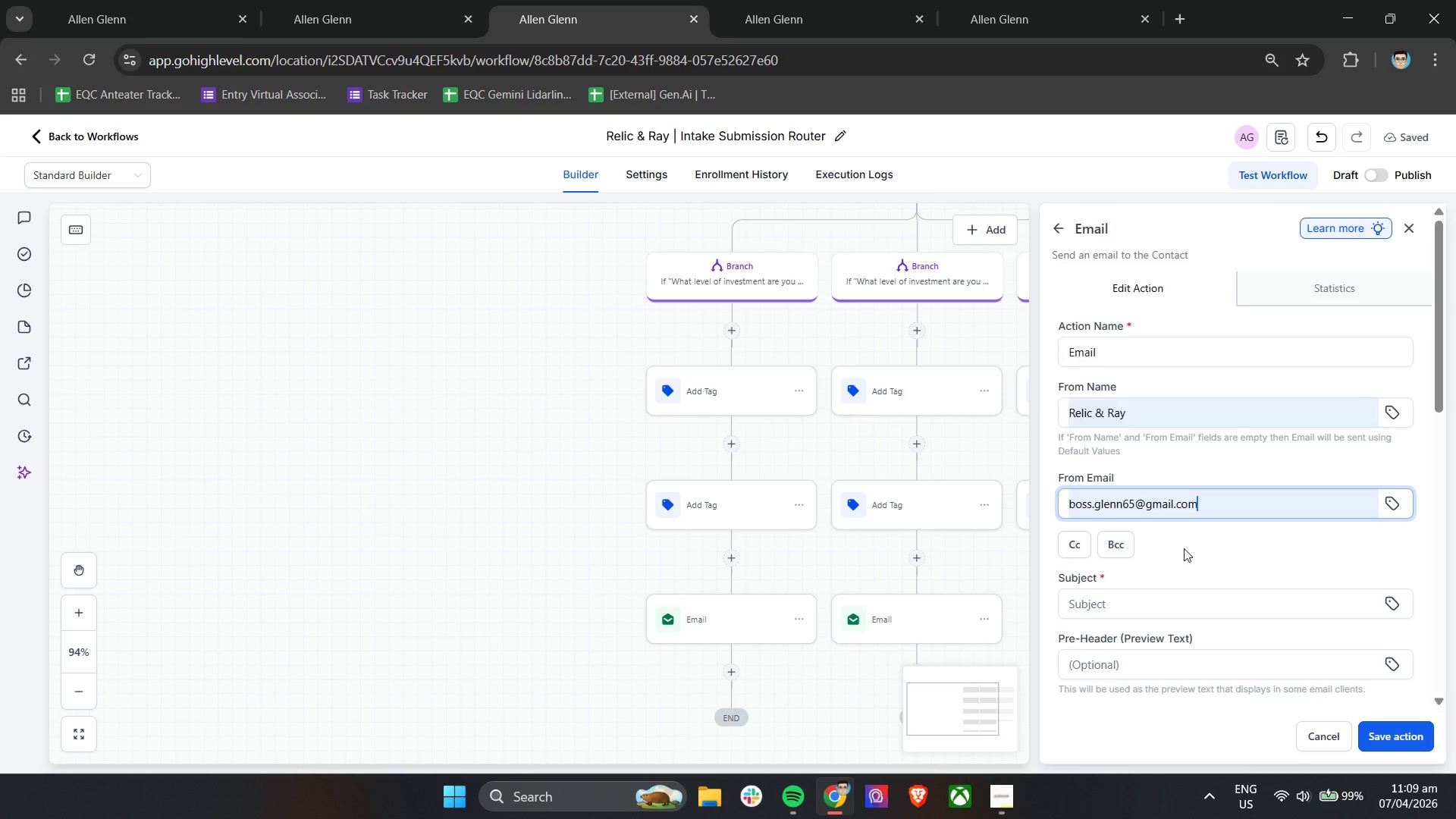 
scroll: coordinate [1184, 548], scroll_direction: down, amount: 2.0
 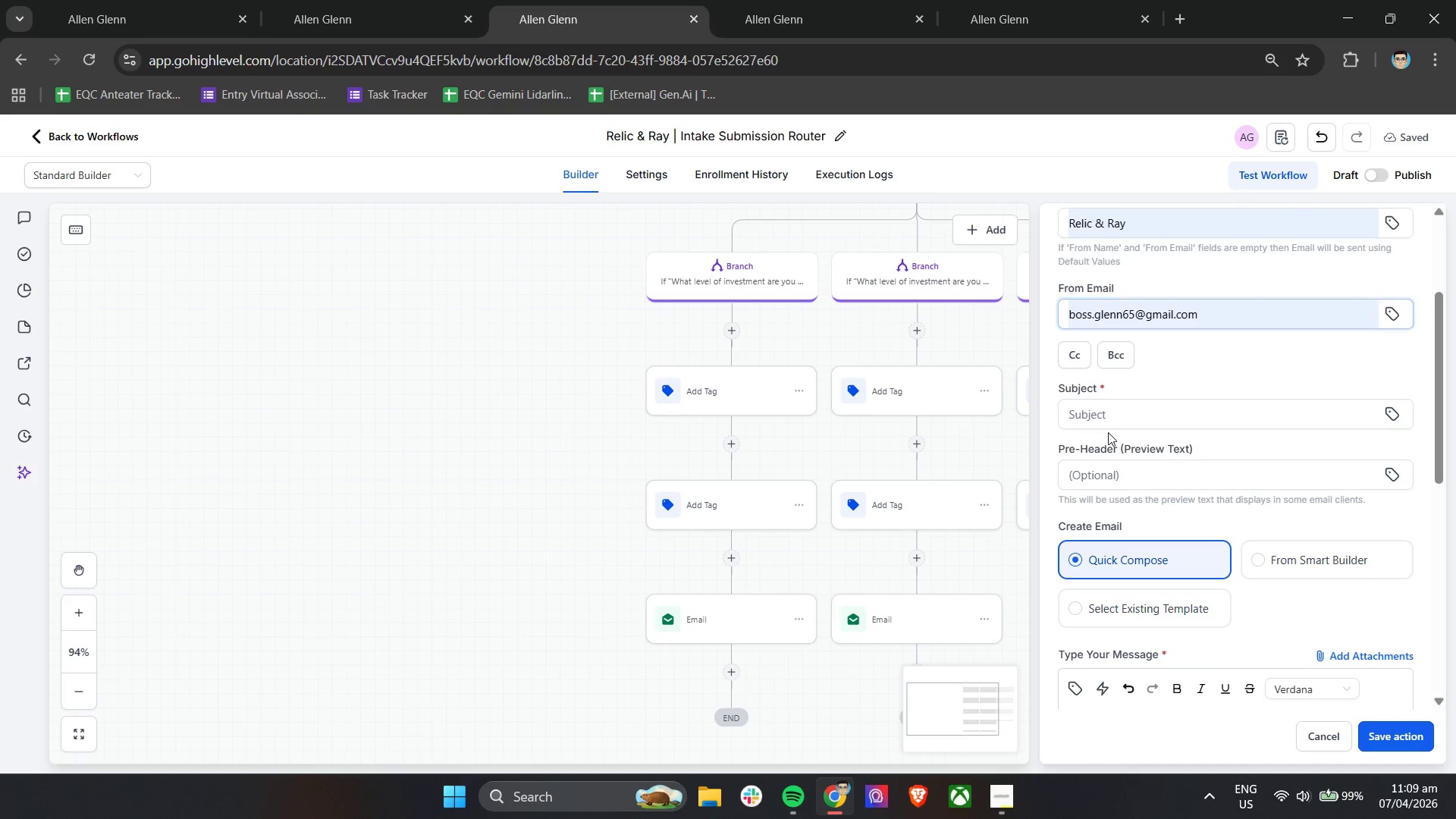 
double_click([1116, 410])
 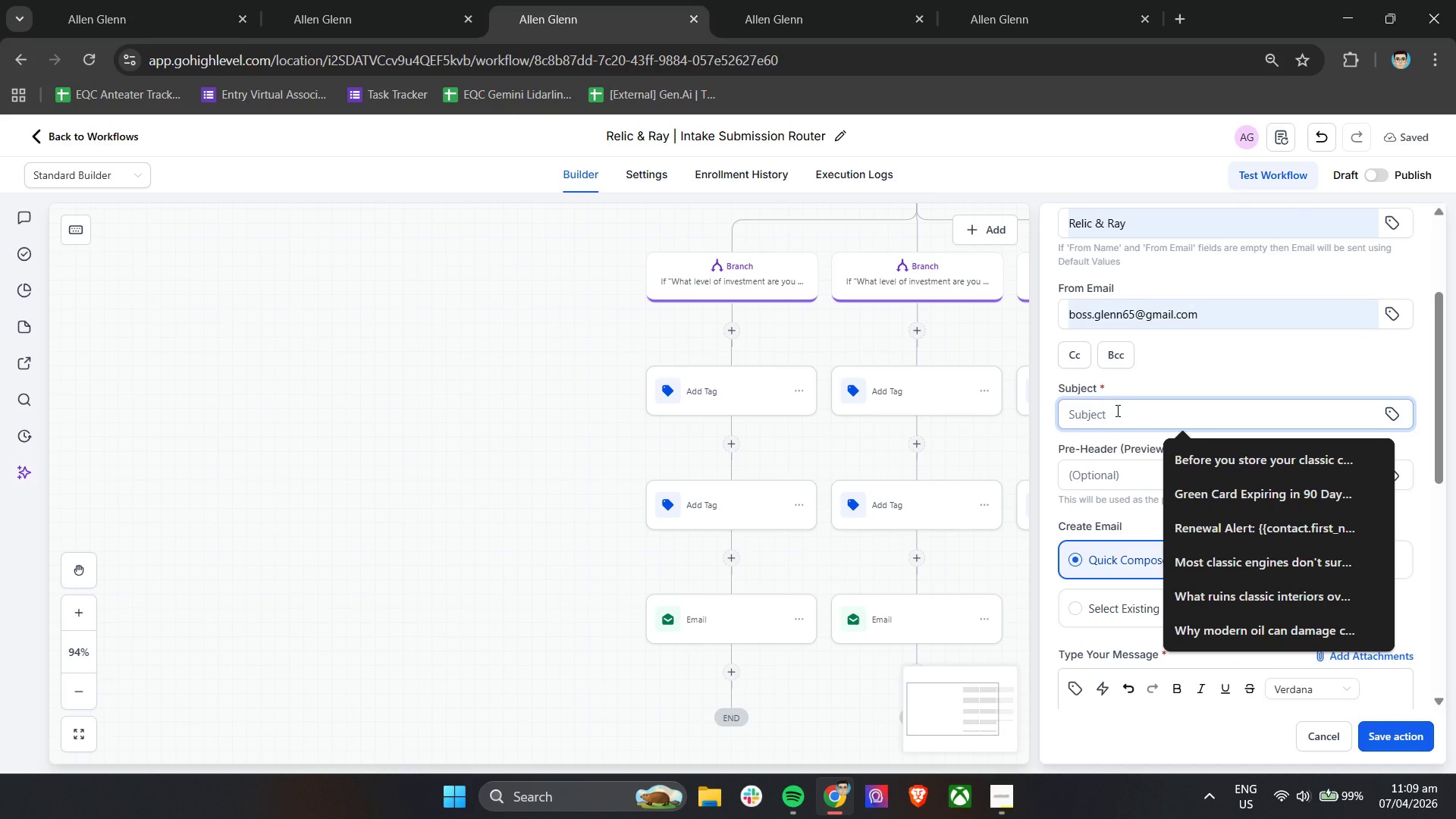 
type(How Artisan)
key(Backspace)
key(Backspace)
key(Backspace)
key(Backspace)
key(Backspace)
key(Backspace)
key(Backspace)
type(artisan prepar for a premium g)
key(Backspace)
type(heritage session)
 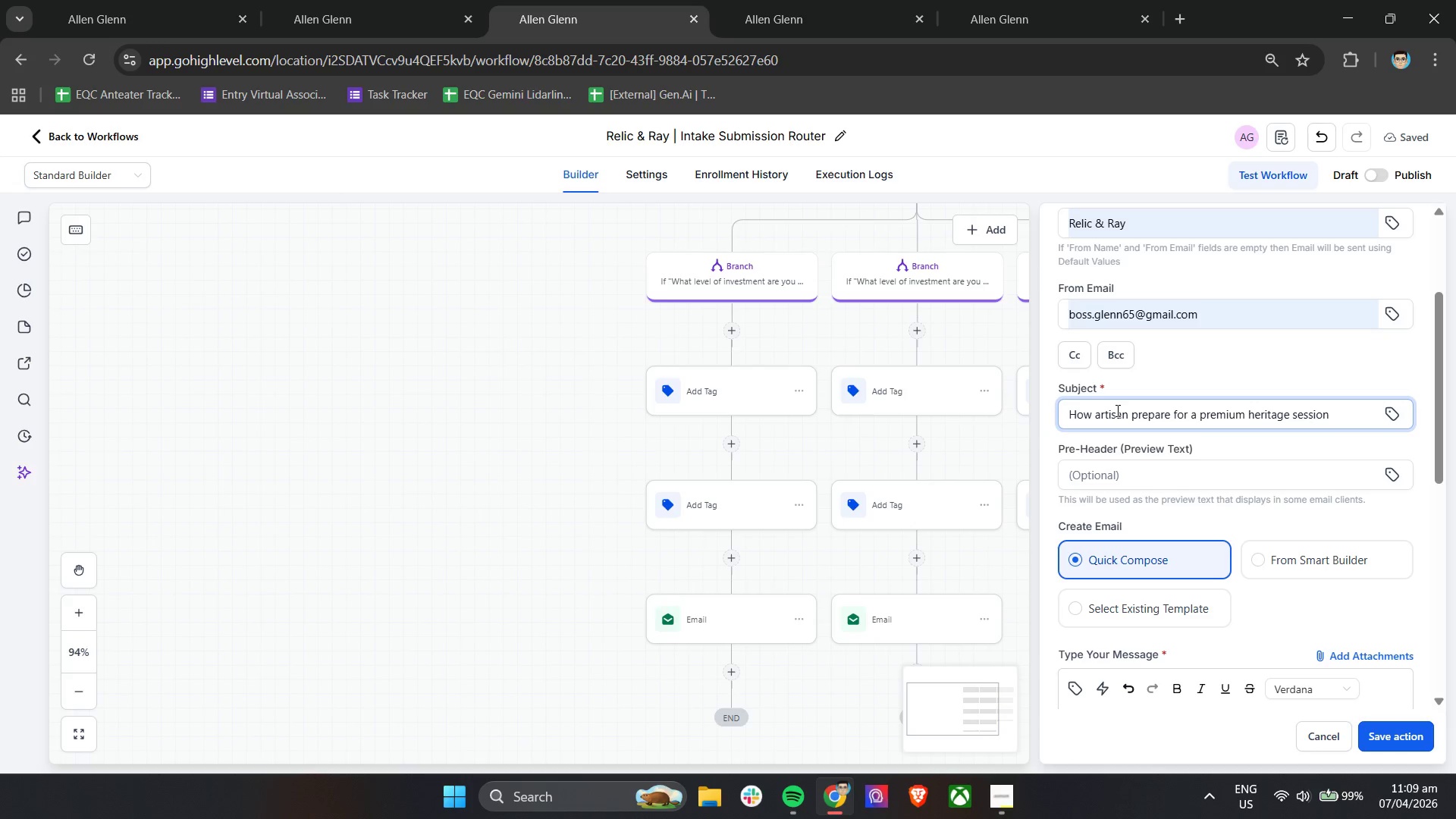 
scroll: coordinate [1055, 341], scroll_direction: down, amount: 3.0
 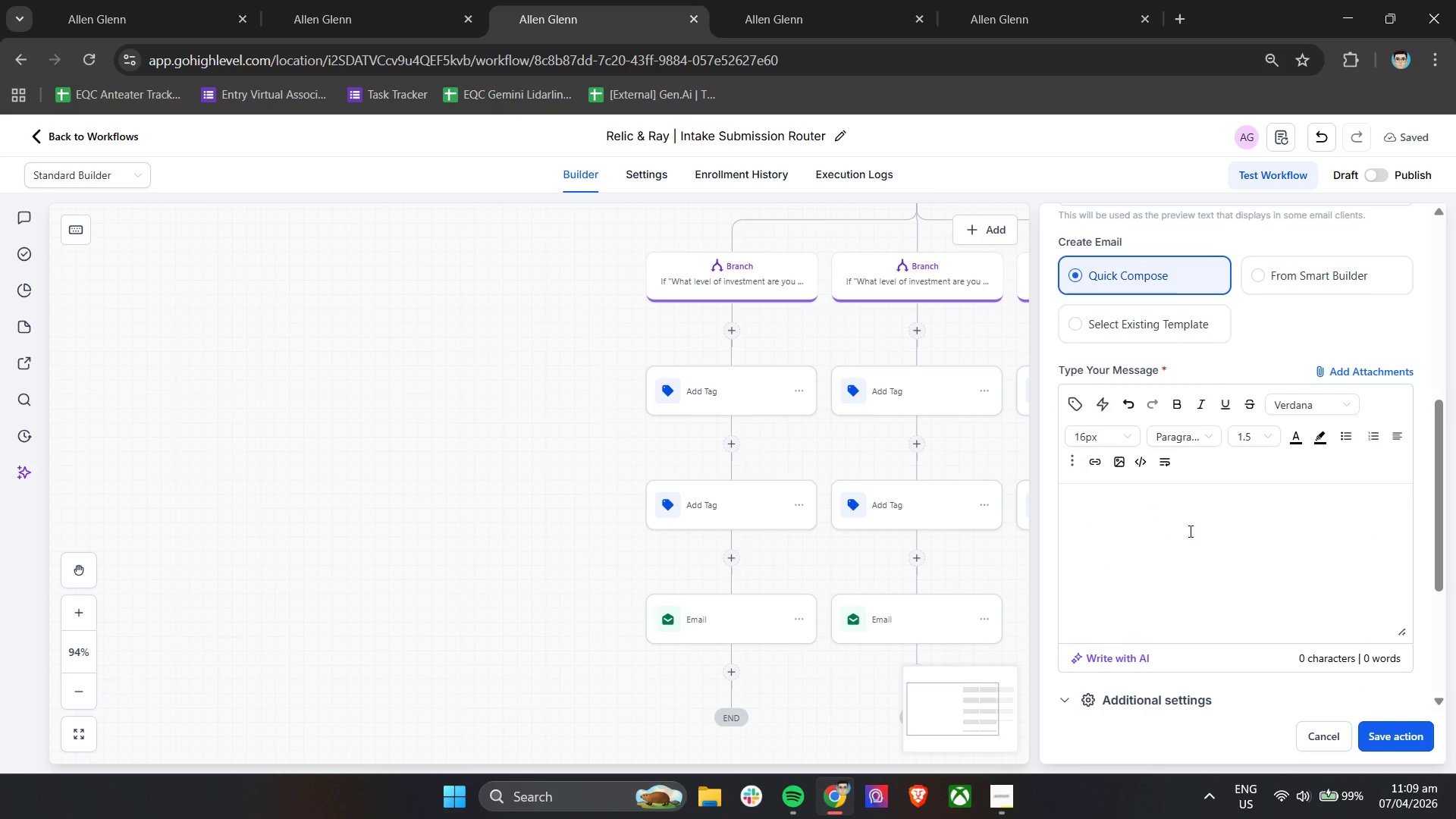 
left_click([1189, 530])
 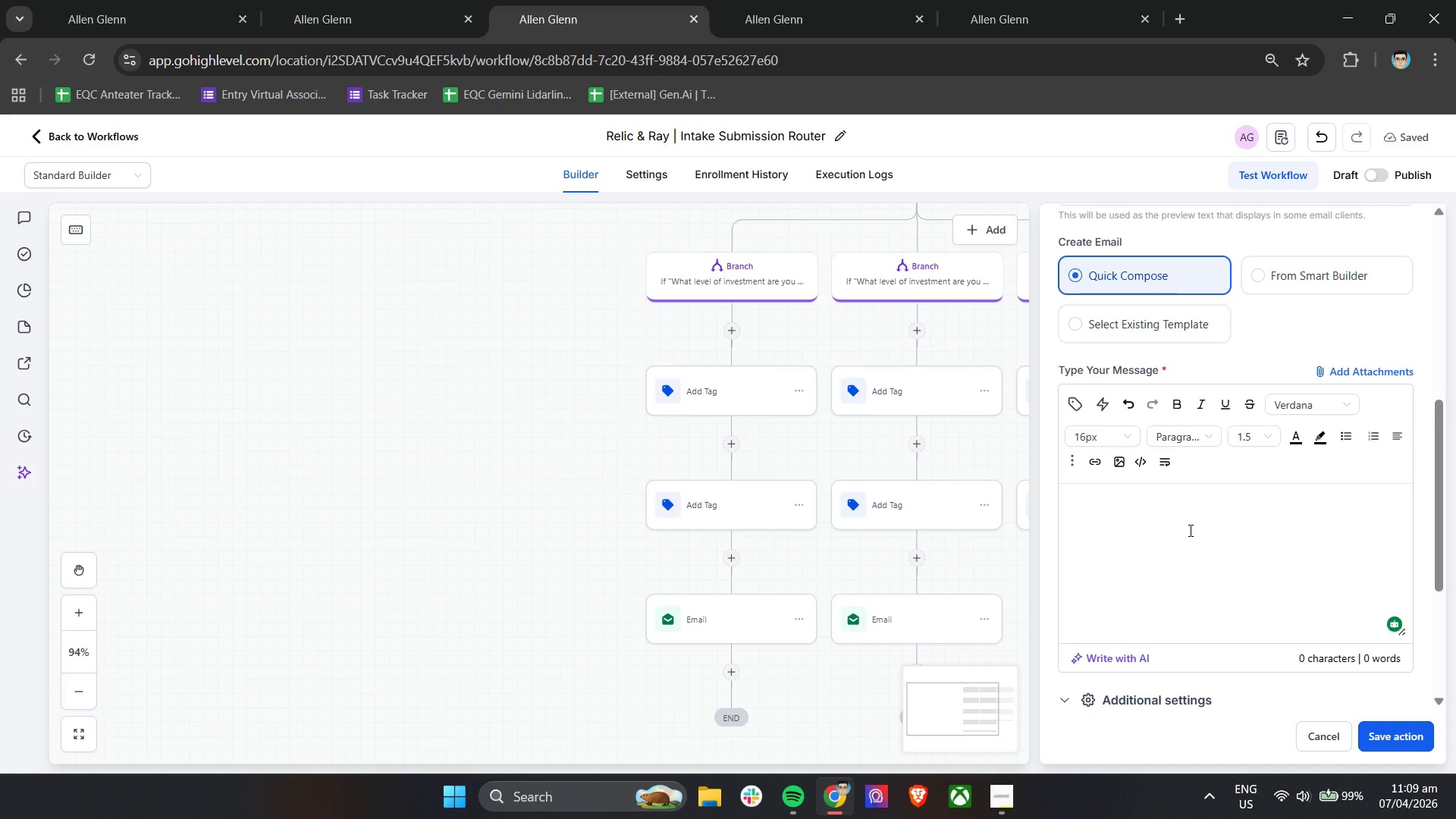 
type(Hi )
 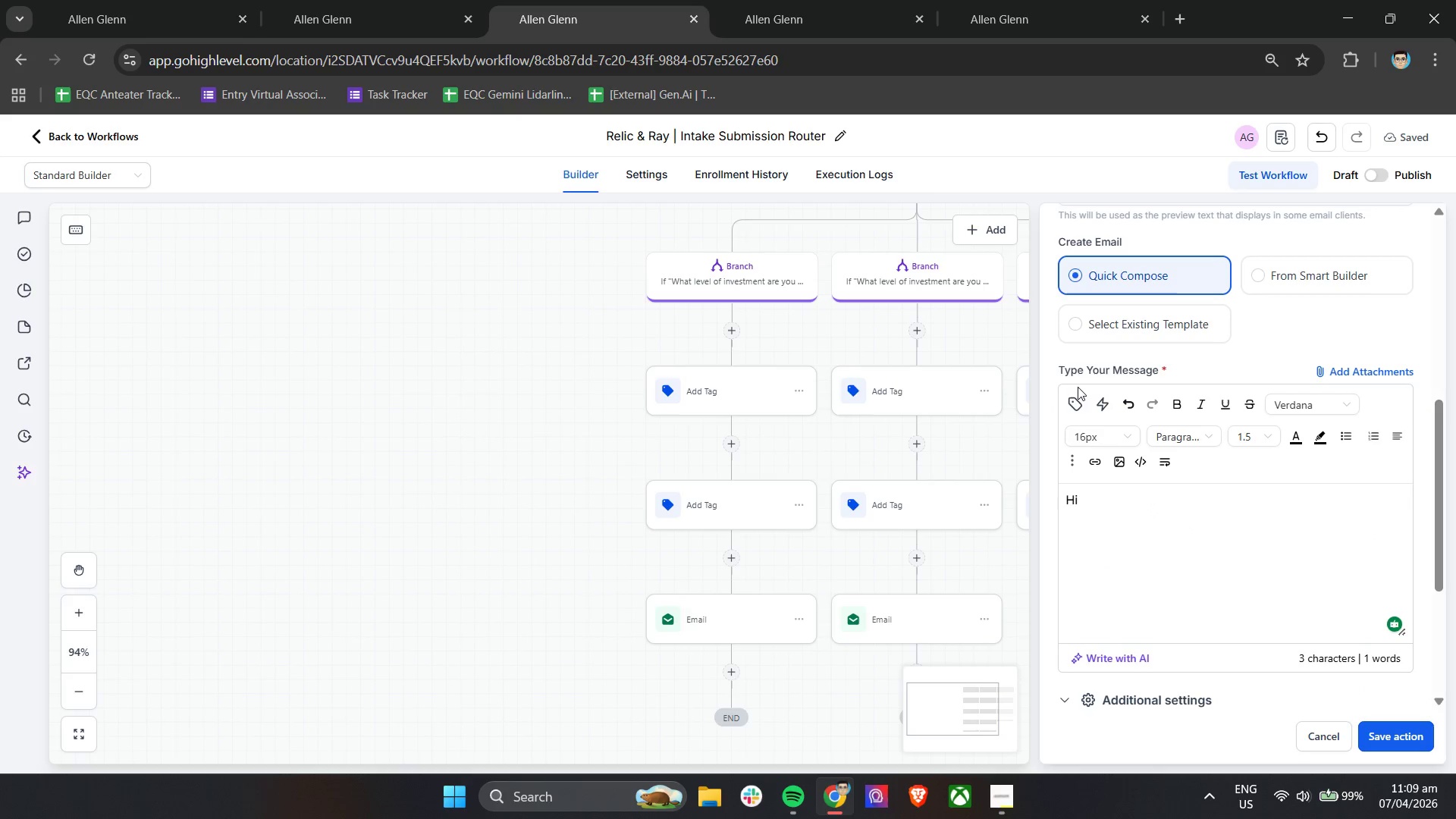 
double_click([1075, 399])
 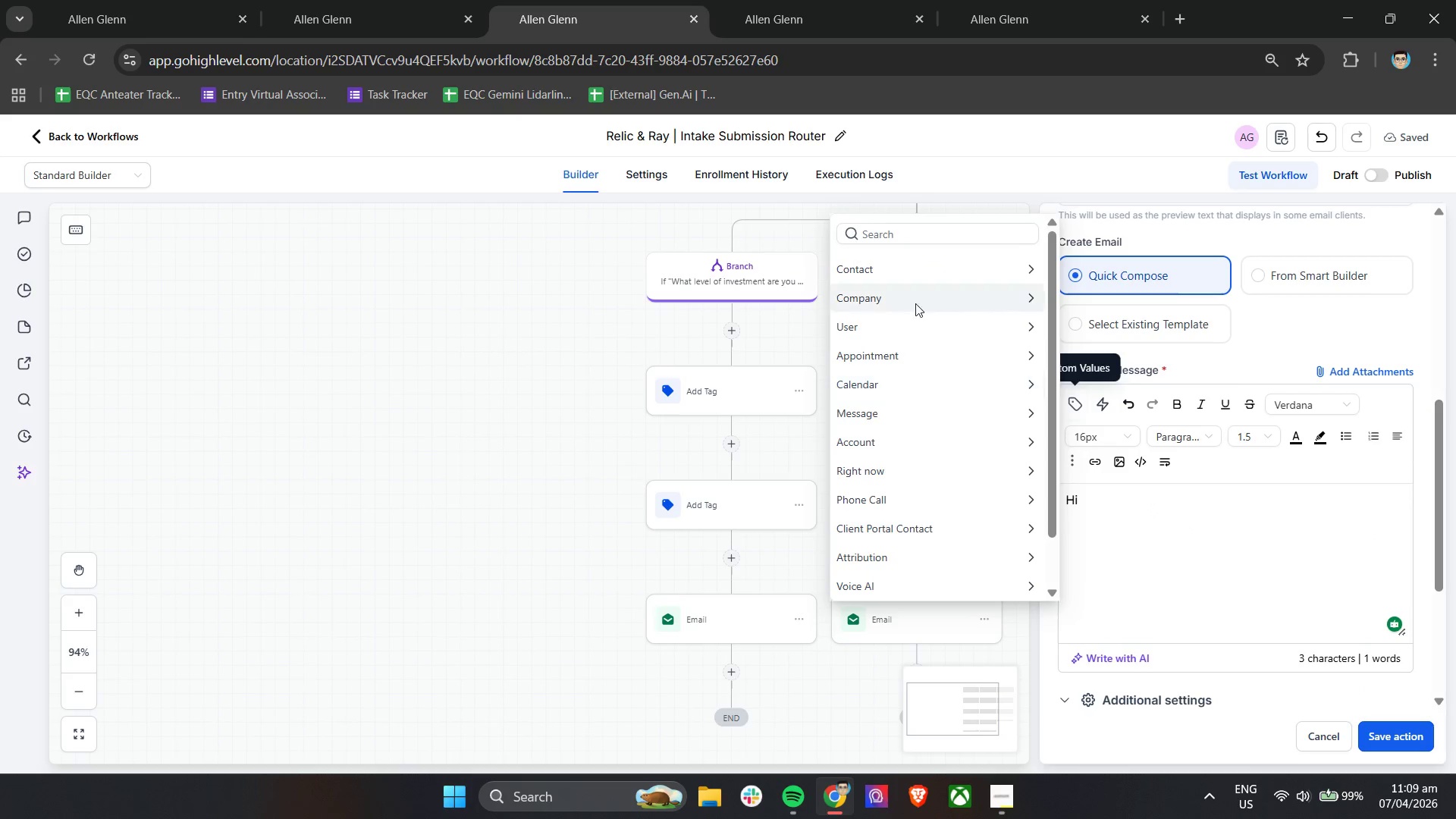 
left_click([906, 260])
 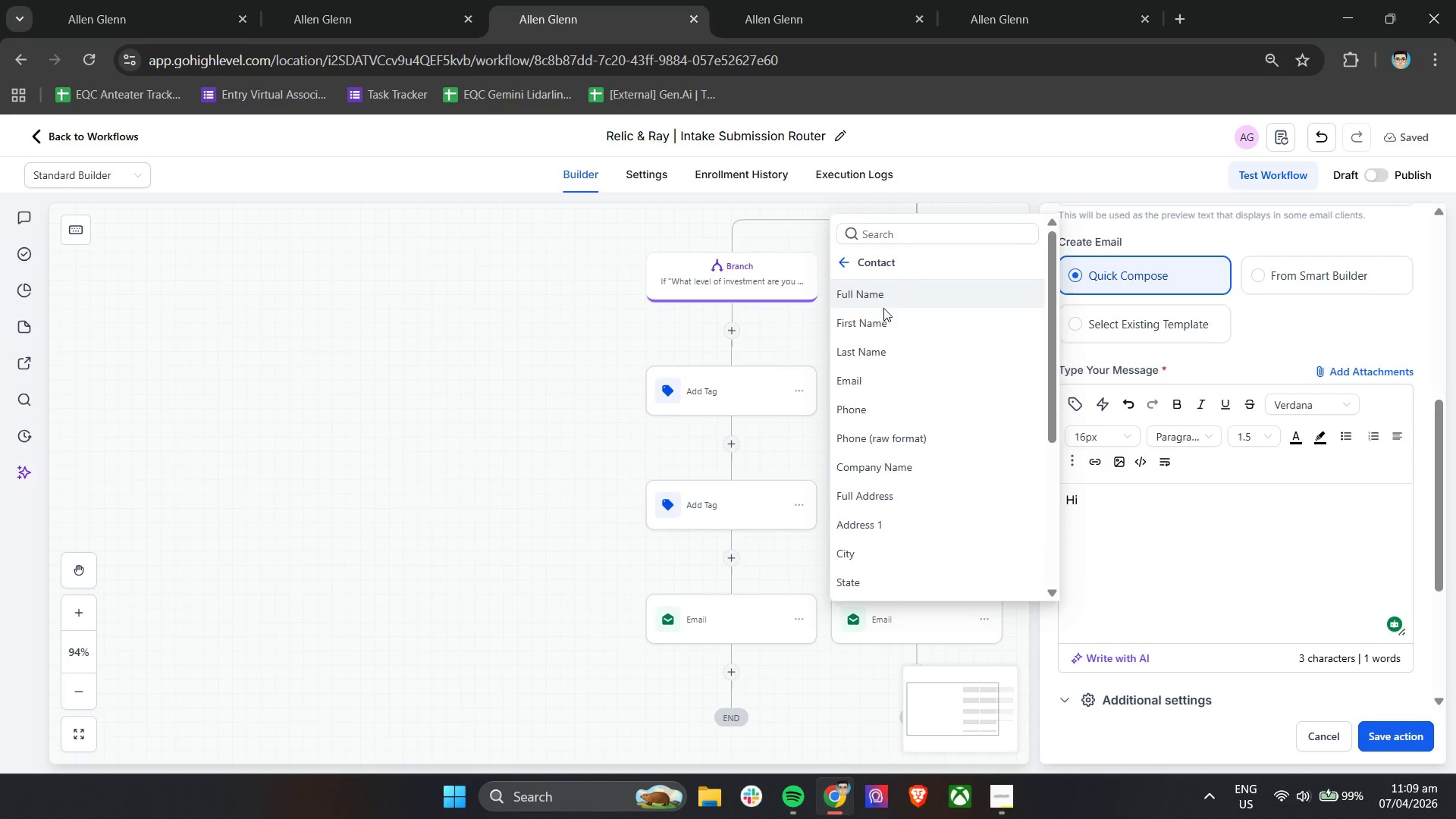 
left_click([883, 317])
 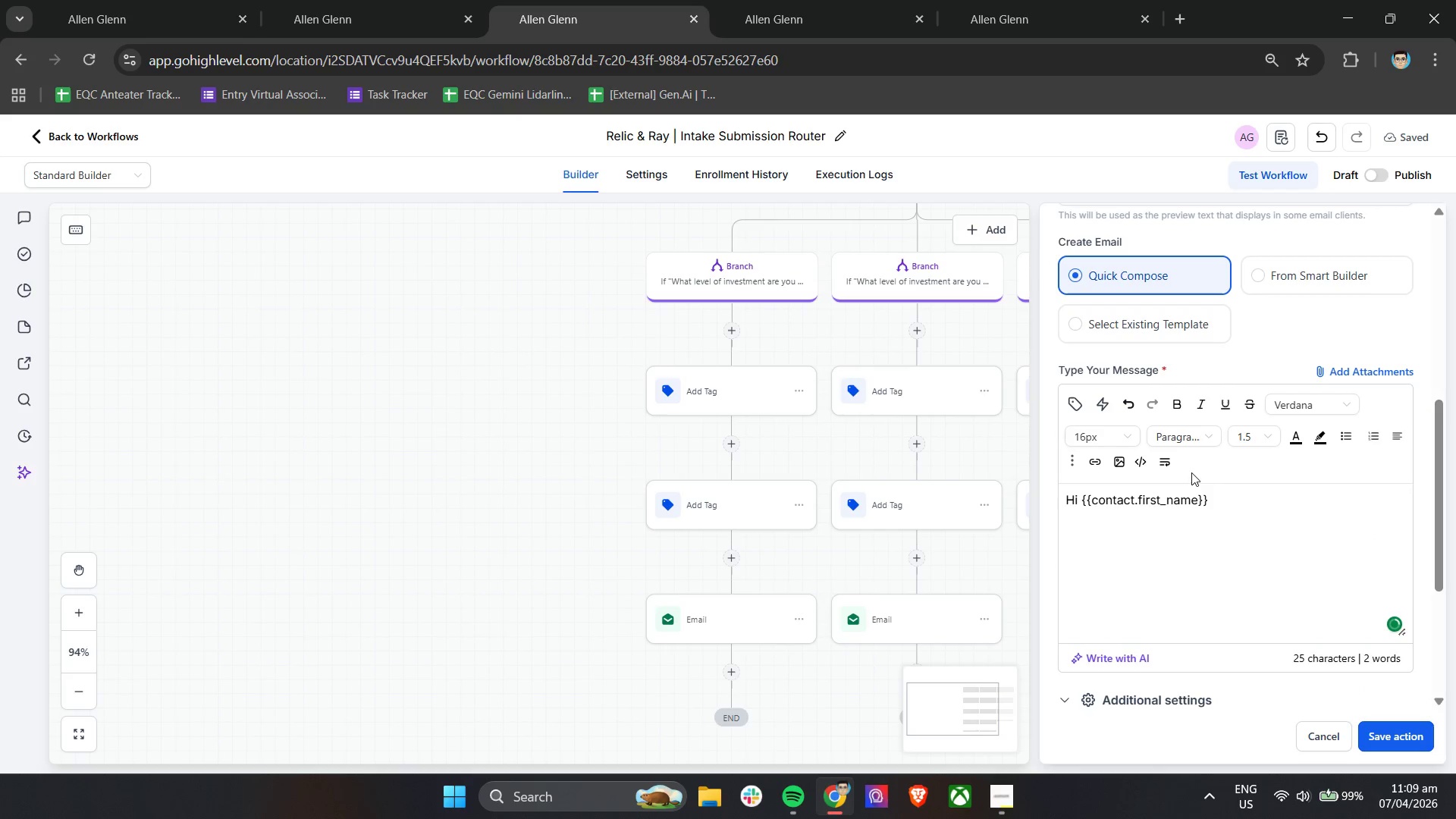 
key(Comma)
 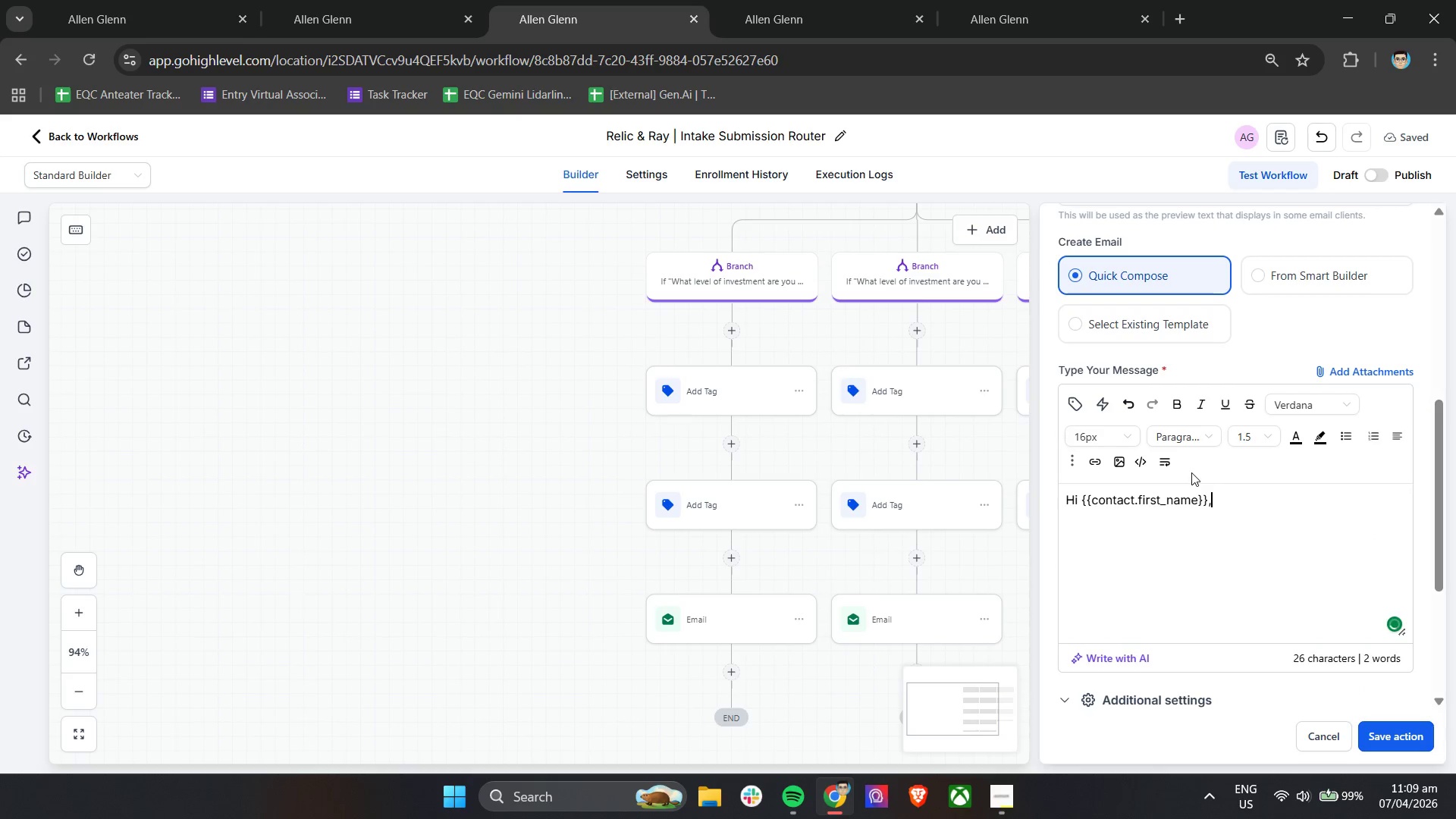 
key(Enter)
 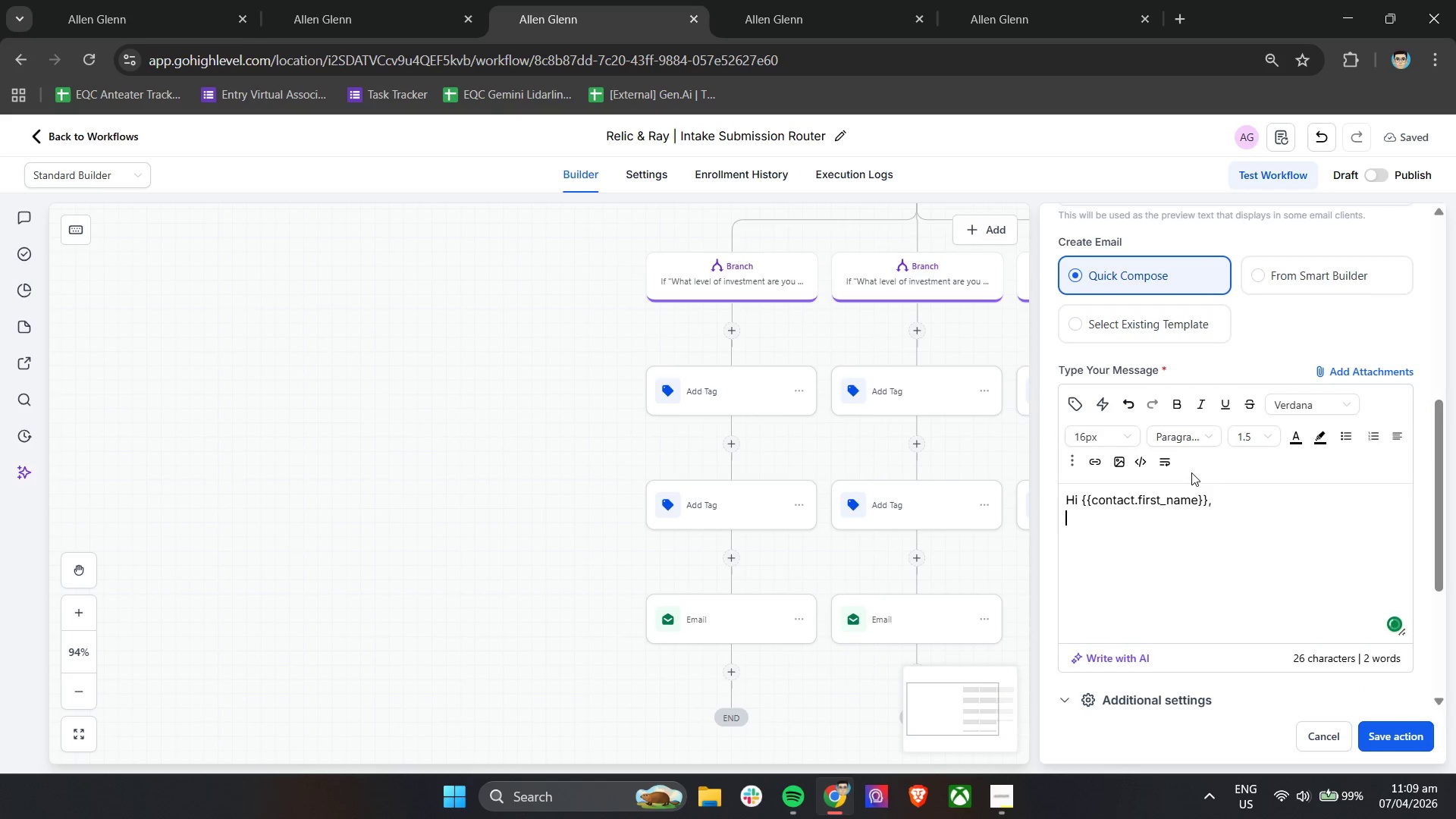 
key(Enter)
 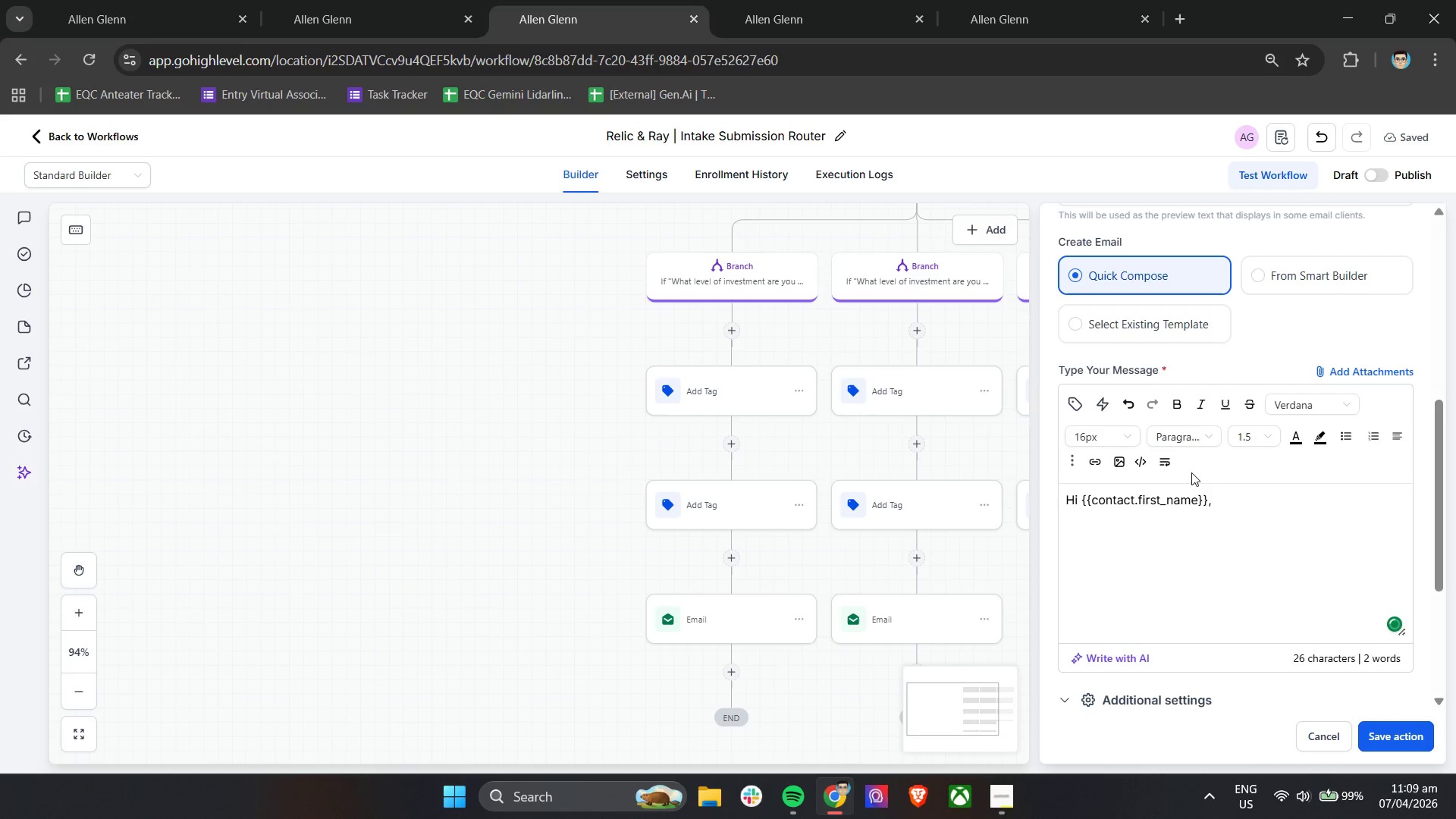 
type(May)
key(Backspace)
type(ny of our clients begin by clarifying three things:)
 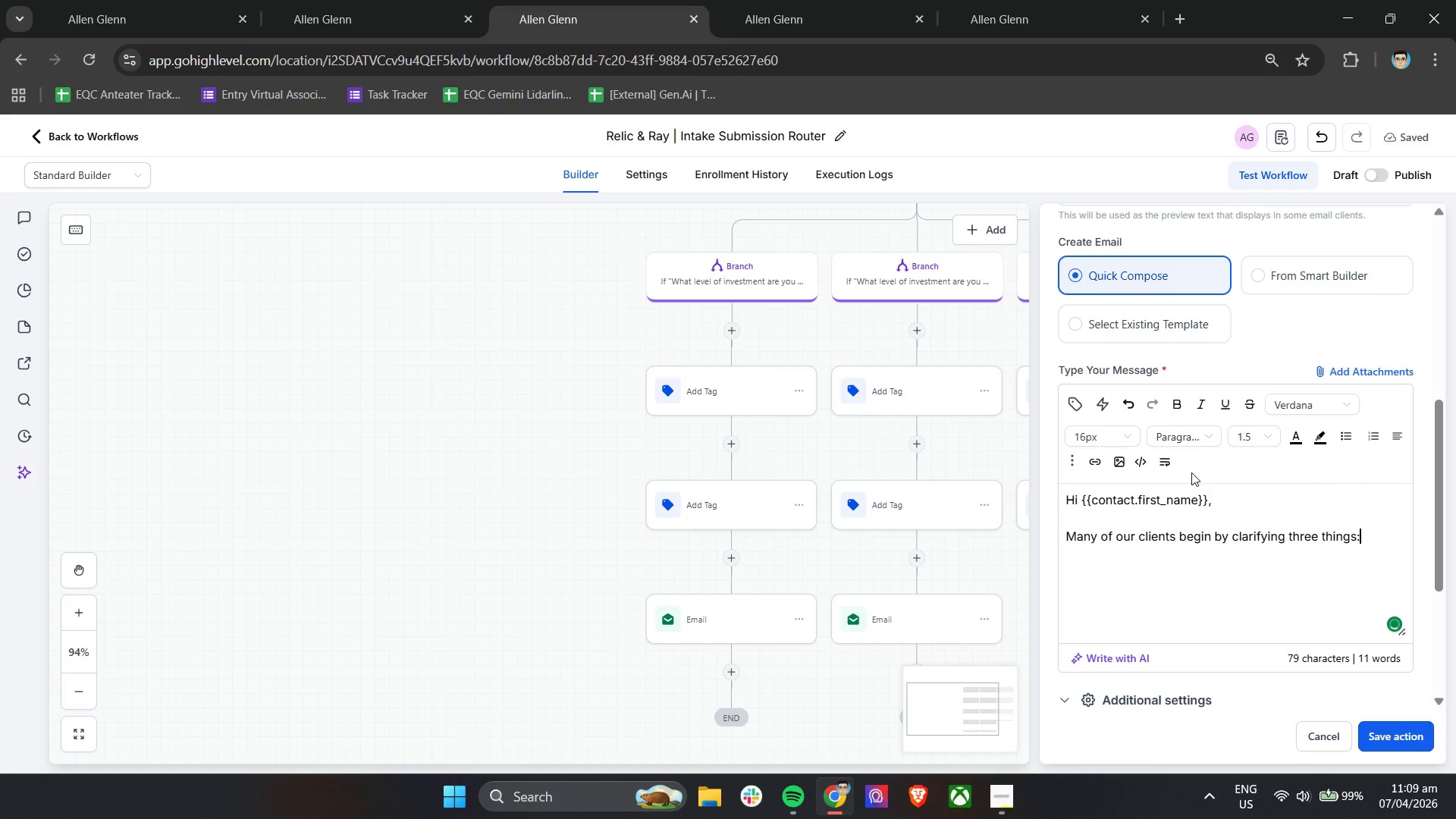 
key(Enter)
 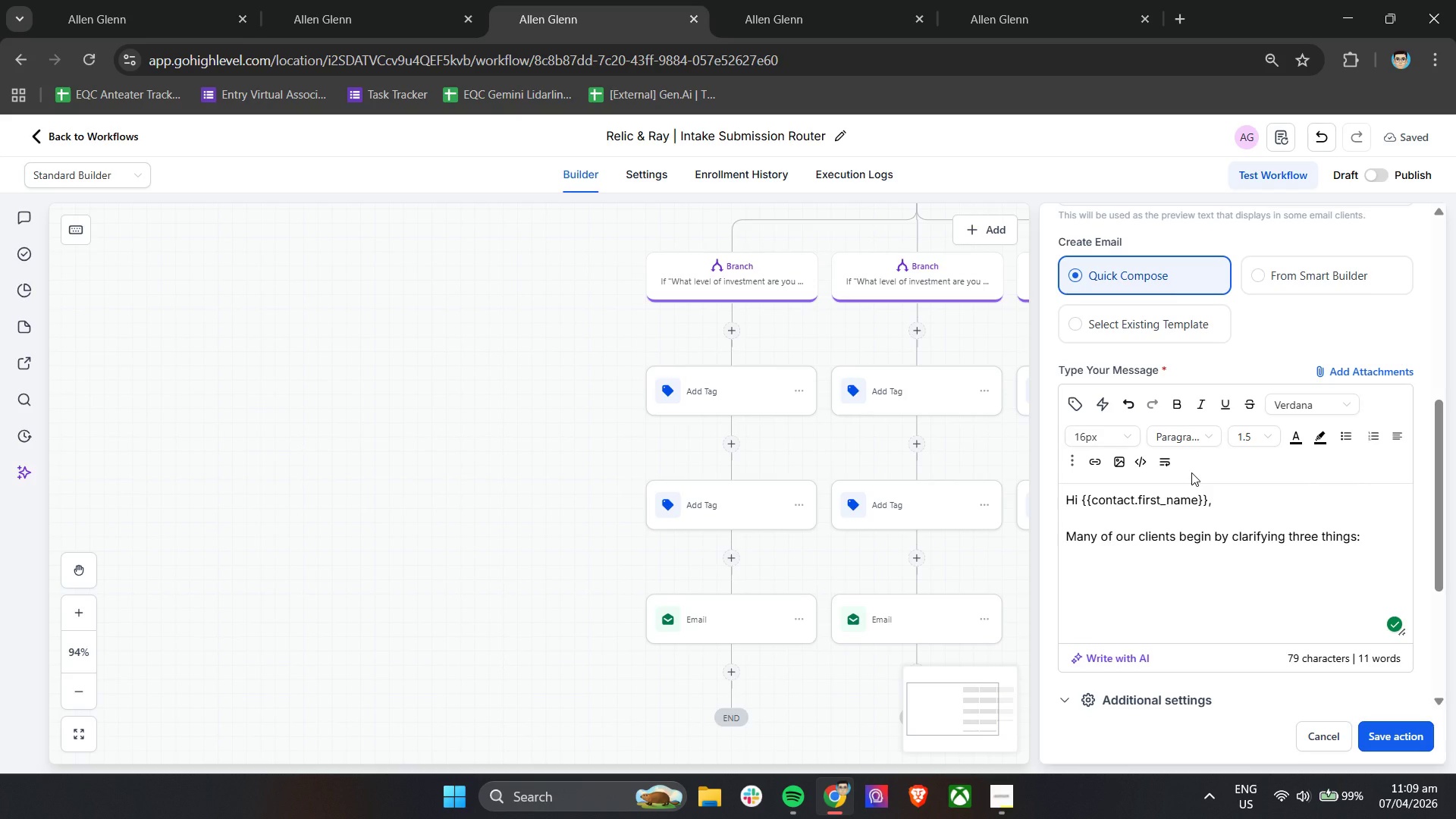 
key(Enter)
 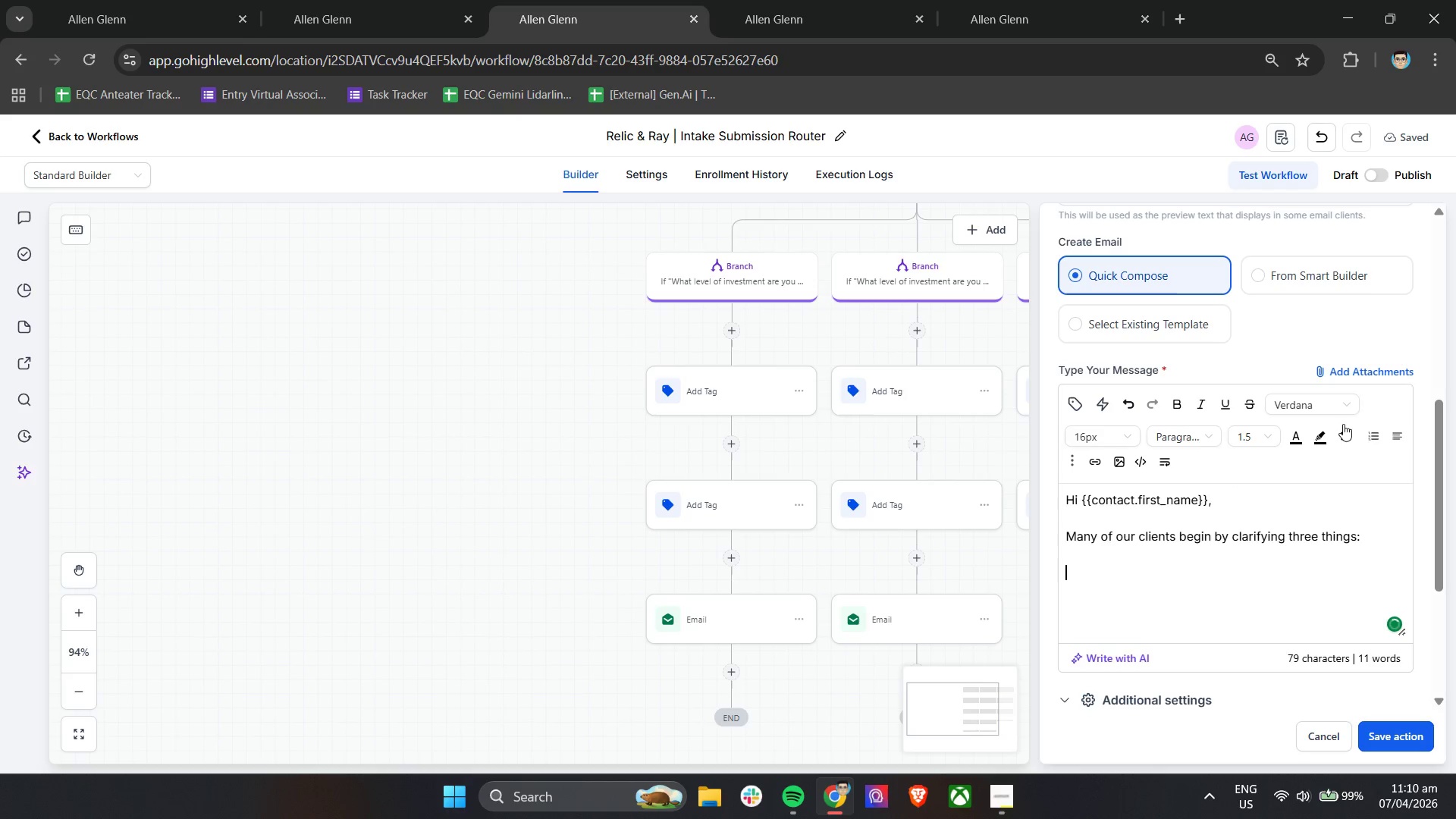 
left_click([1347, 432])
 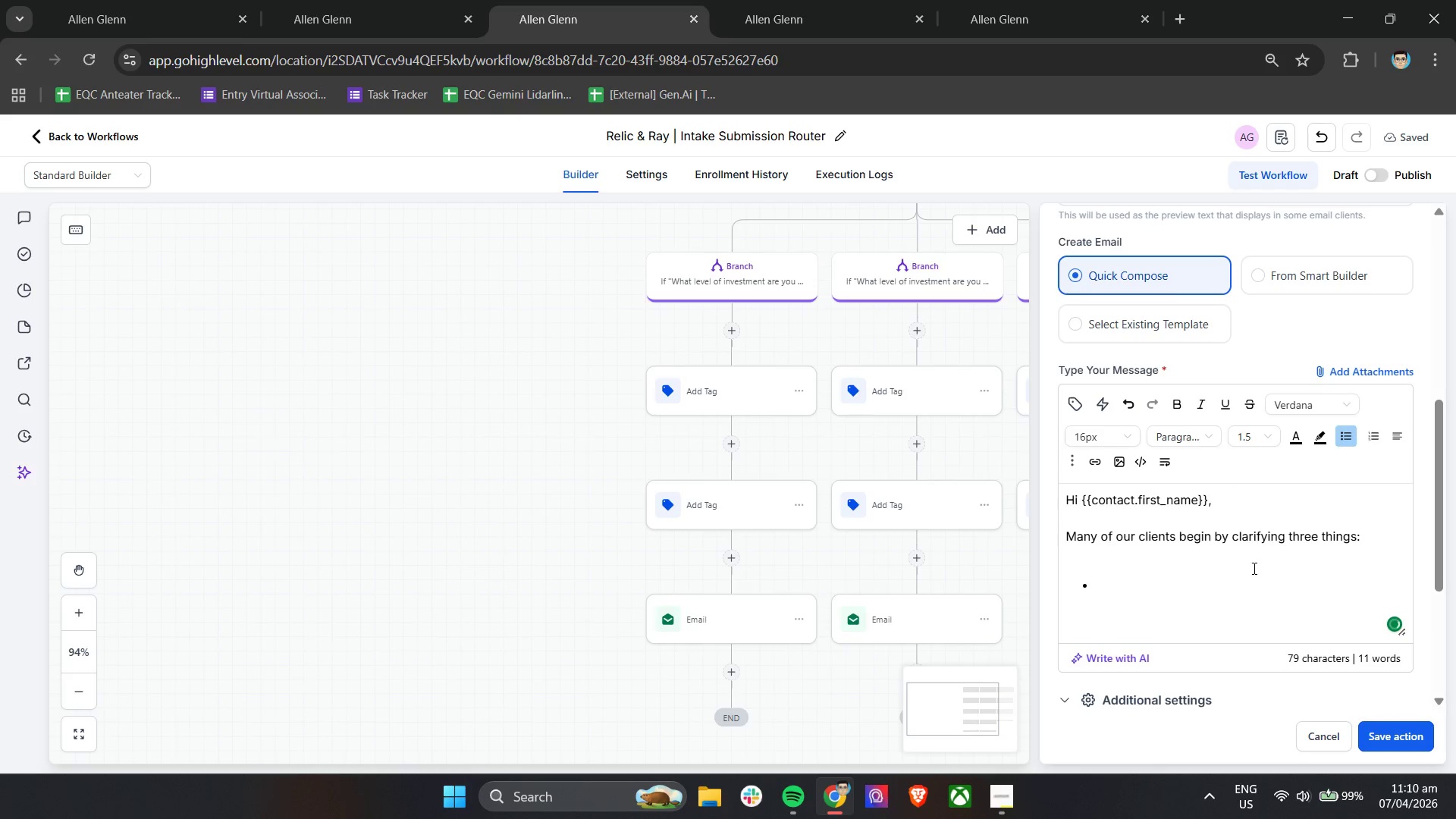 
type(The )
 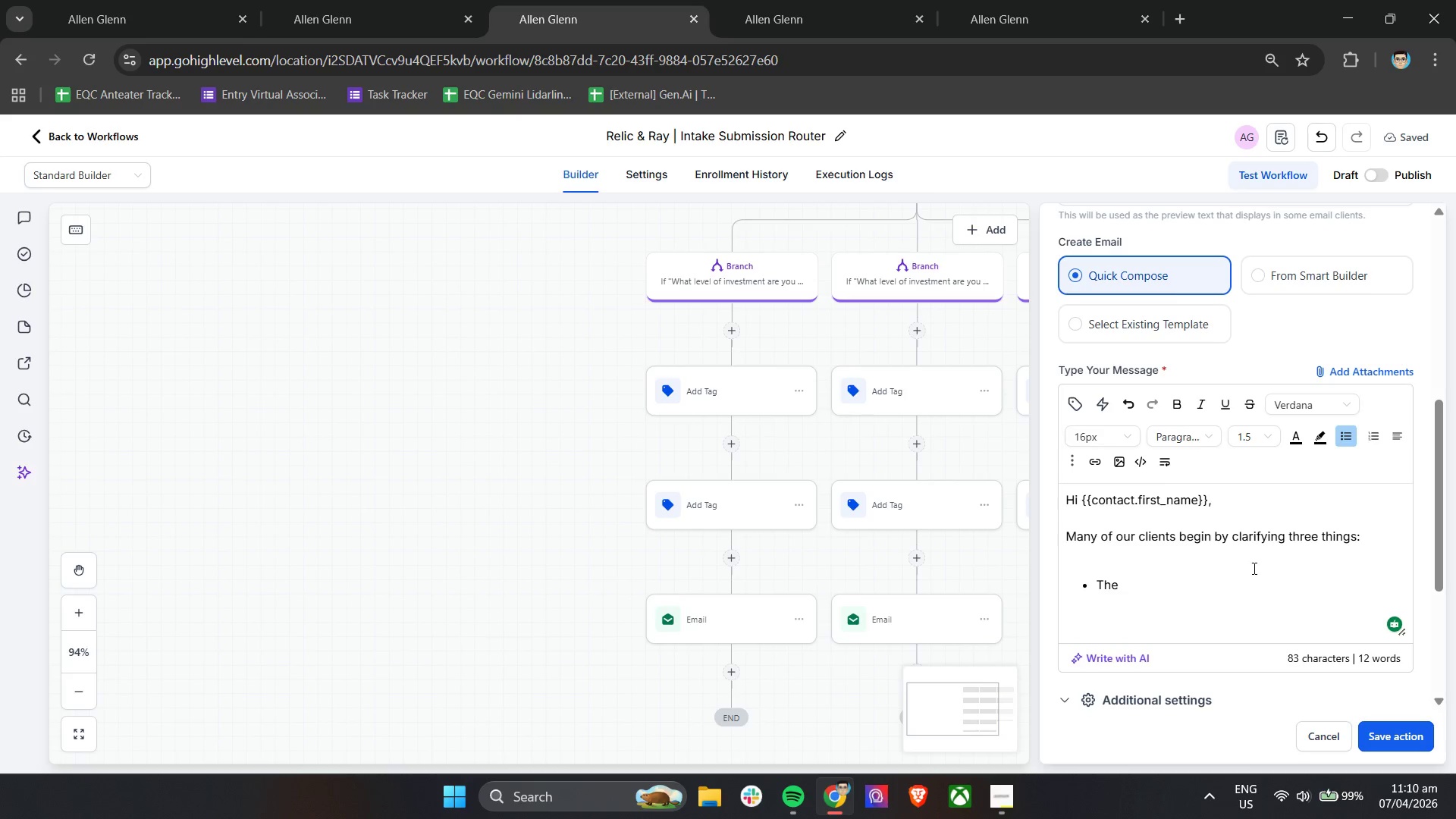 
wait(26.06)
 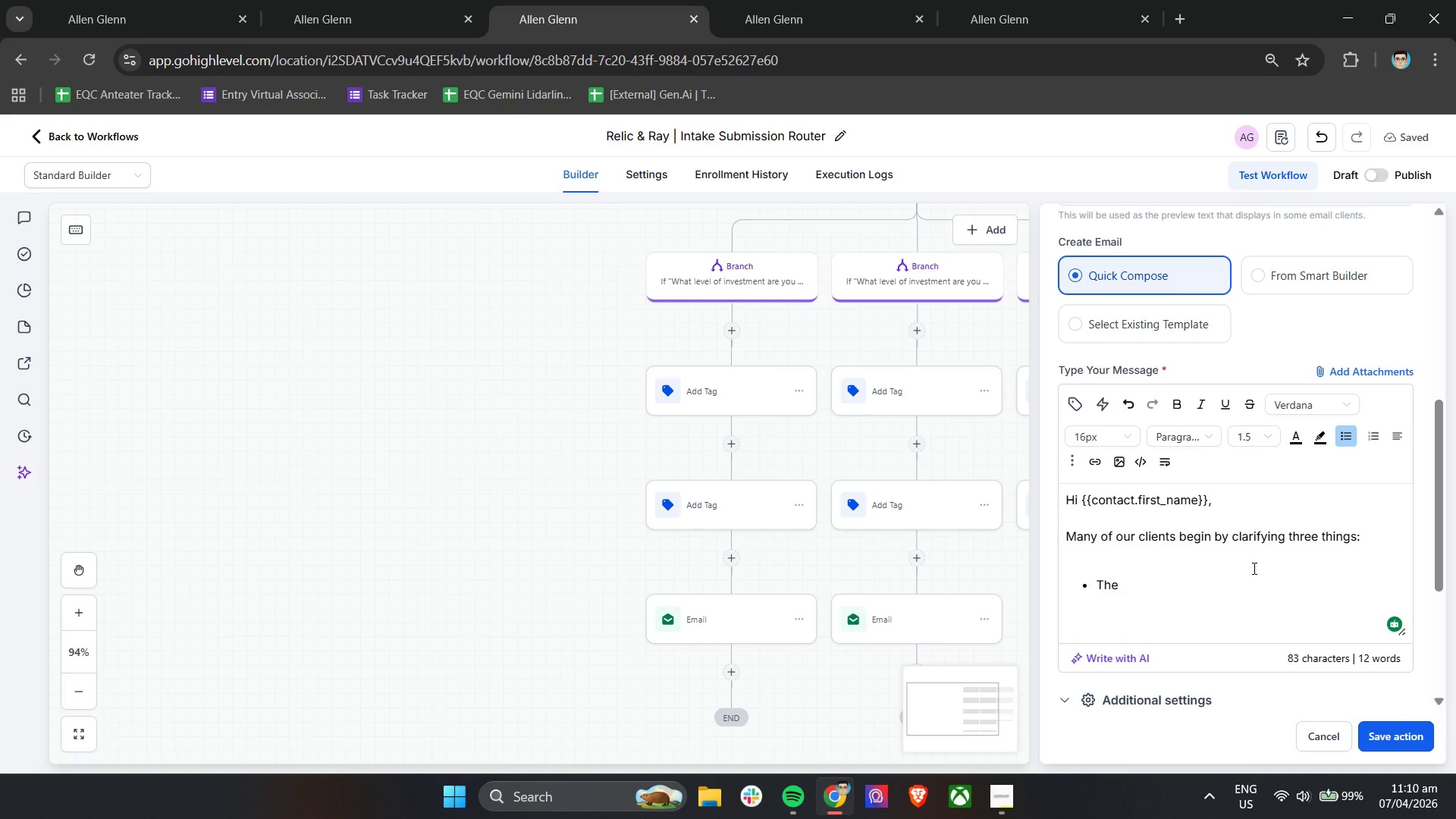 
left_click_drag(start_coordinate=[1163, 579], to_coordinate=[1041, 497])
 